 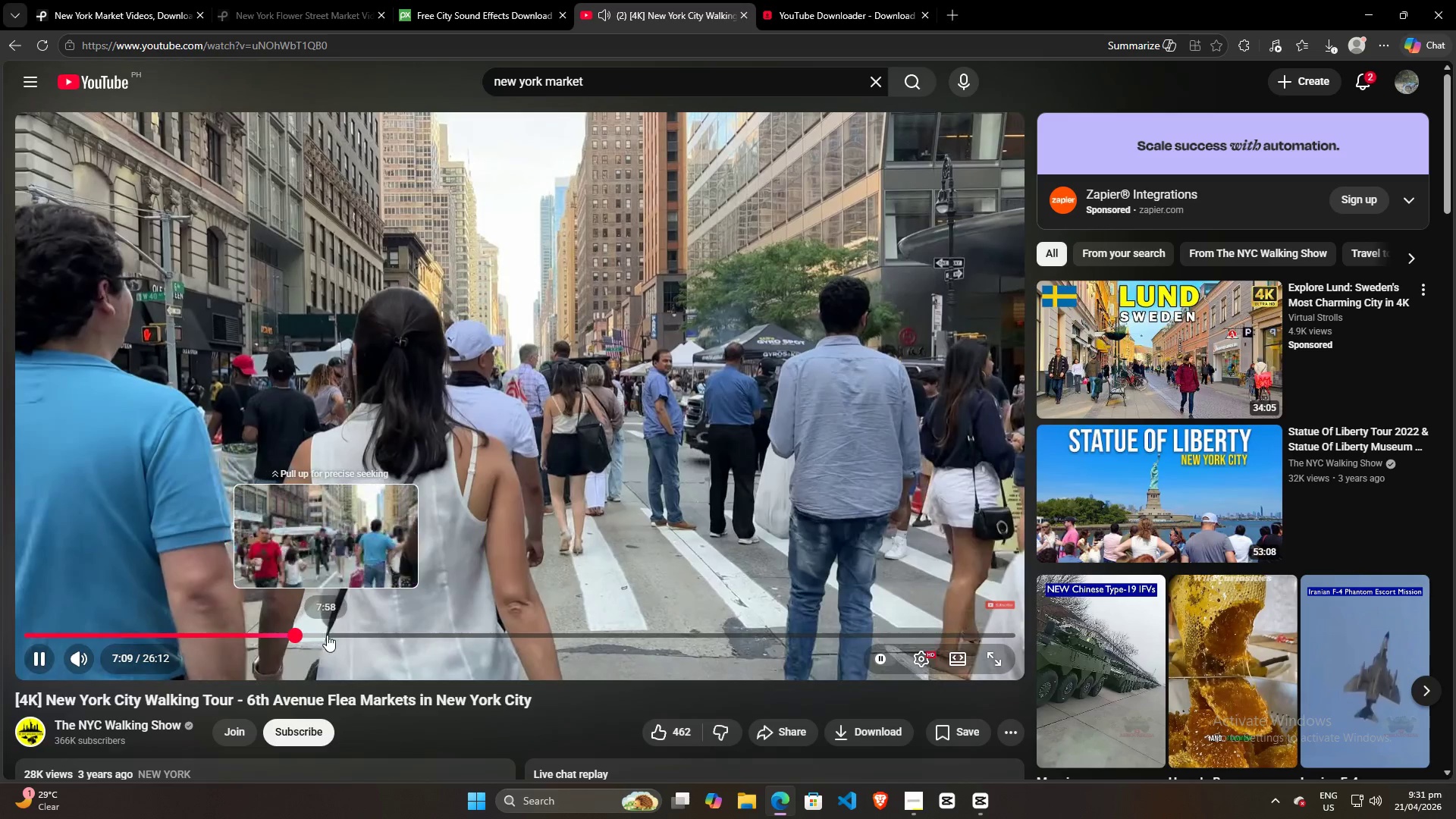 
left_click([342, 635])
 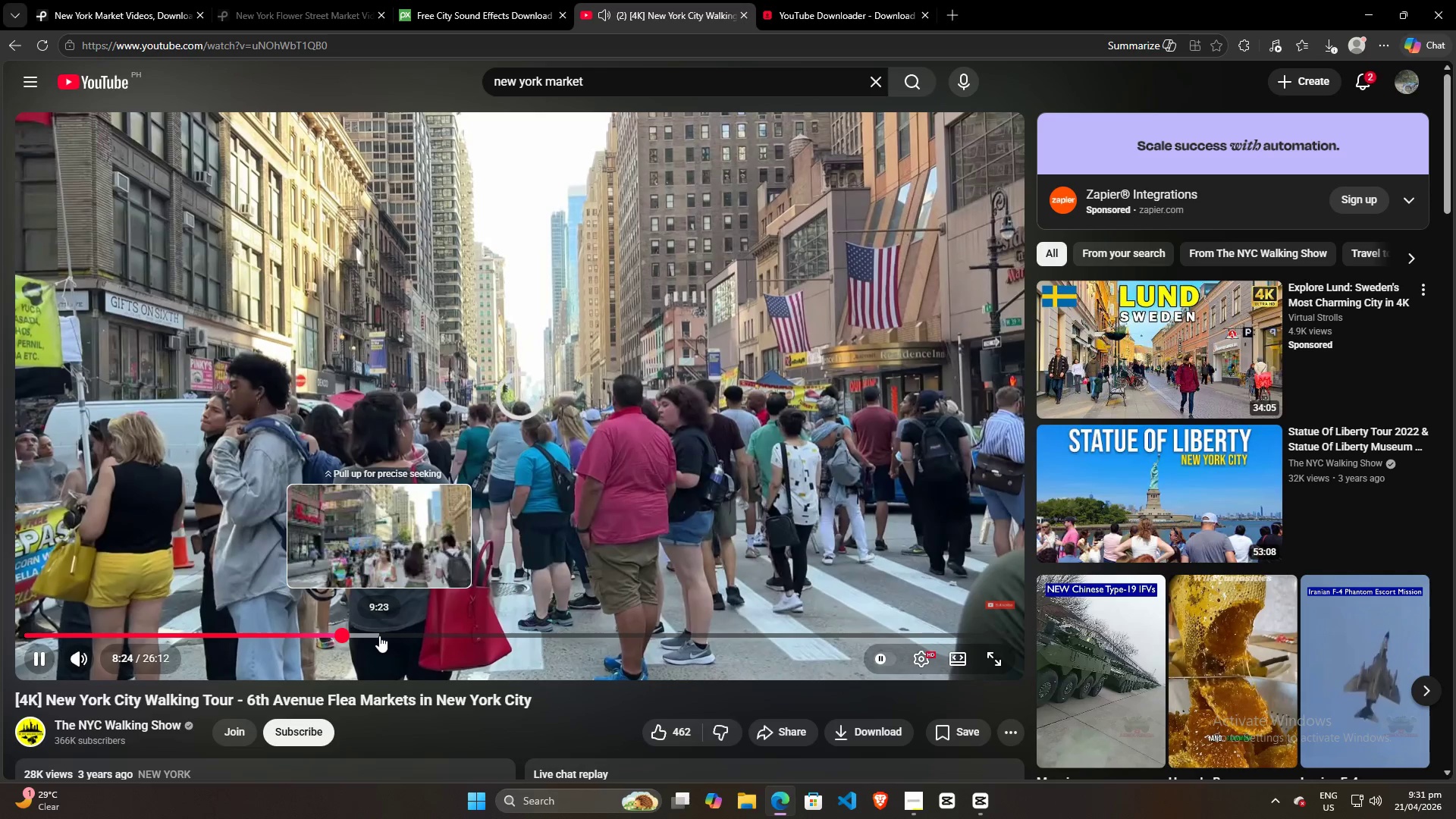 
left_click([379, 635])
 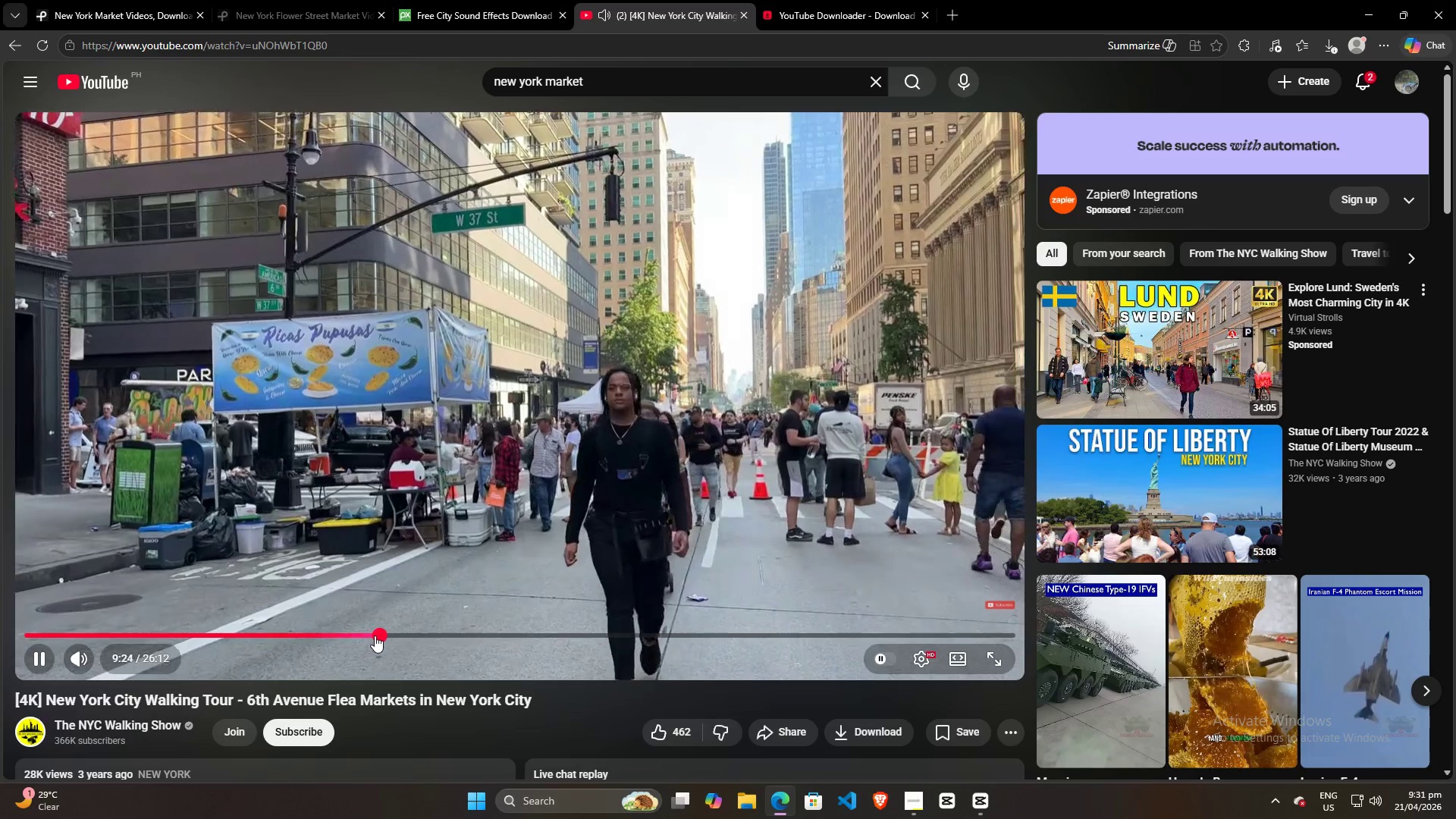 
key(Space)
 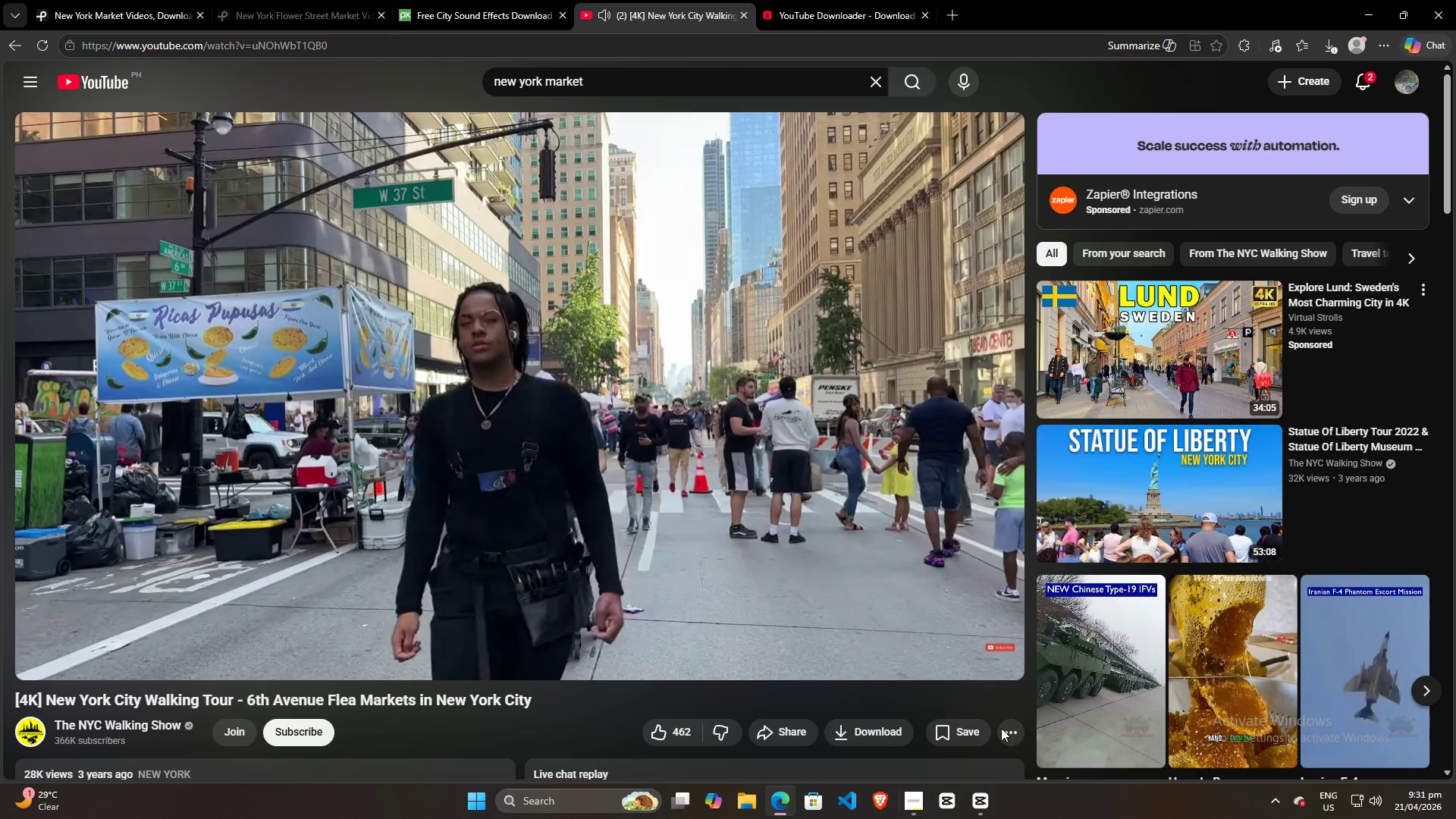 
left_click([977, 806])
 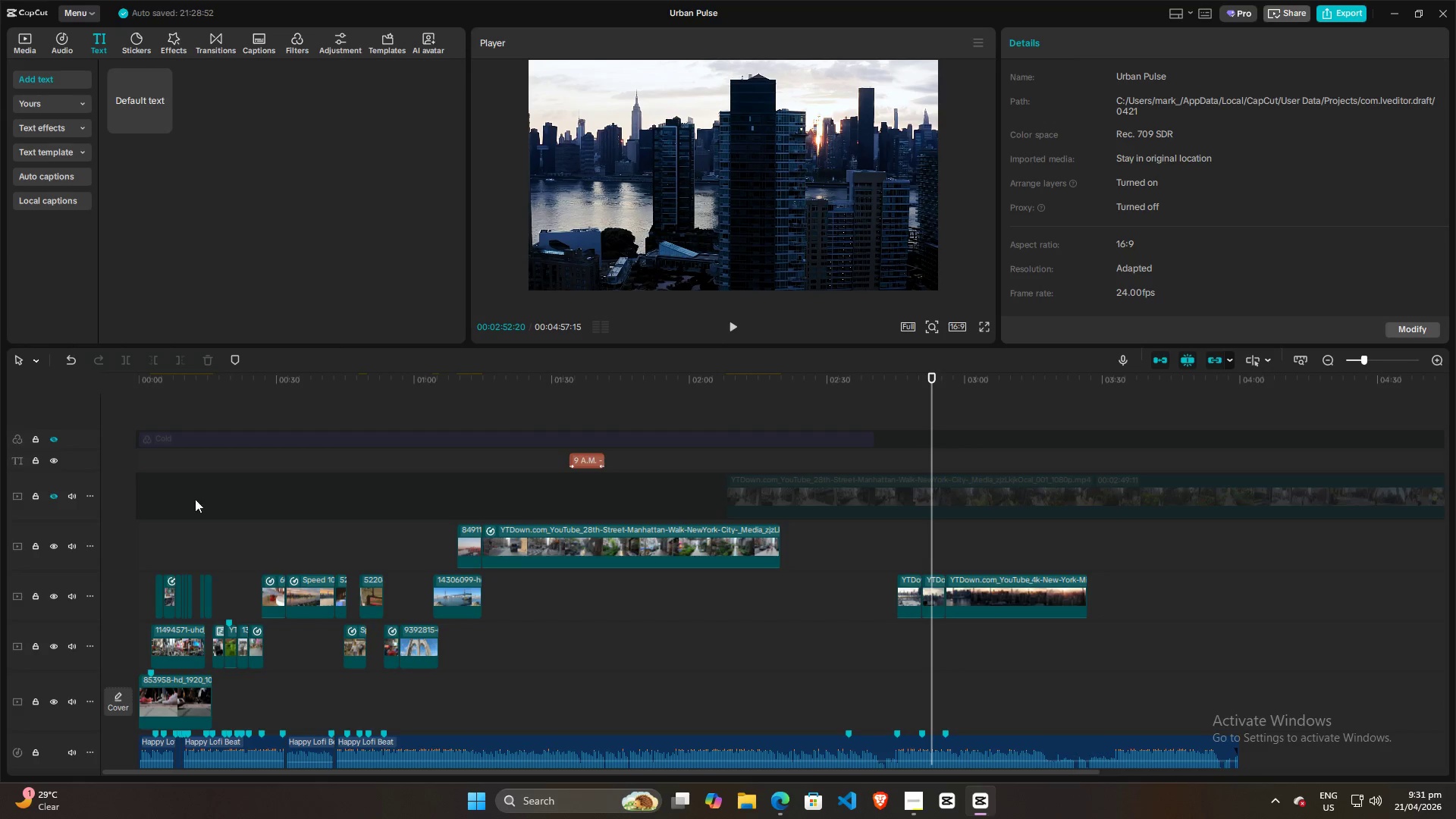 
left_click([55, 496])
 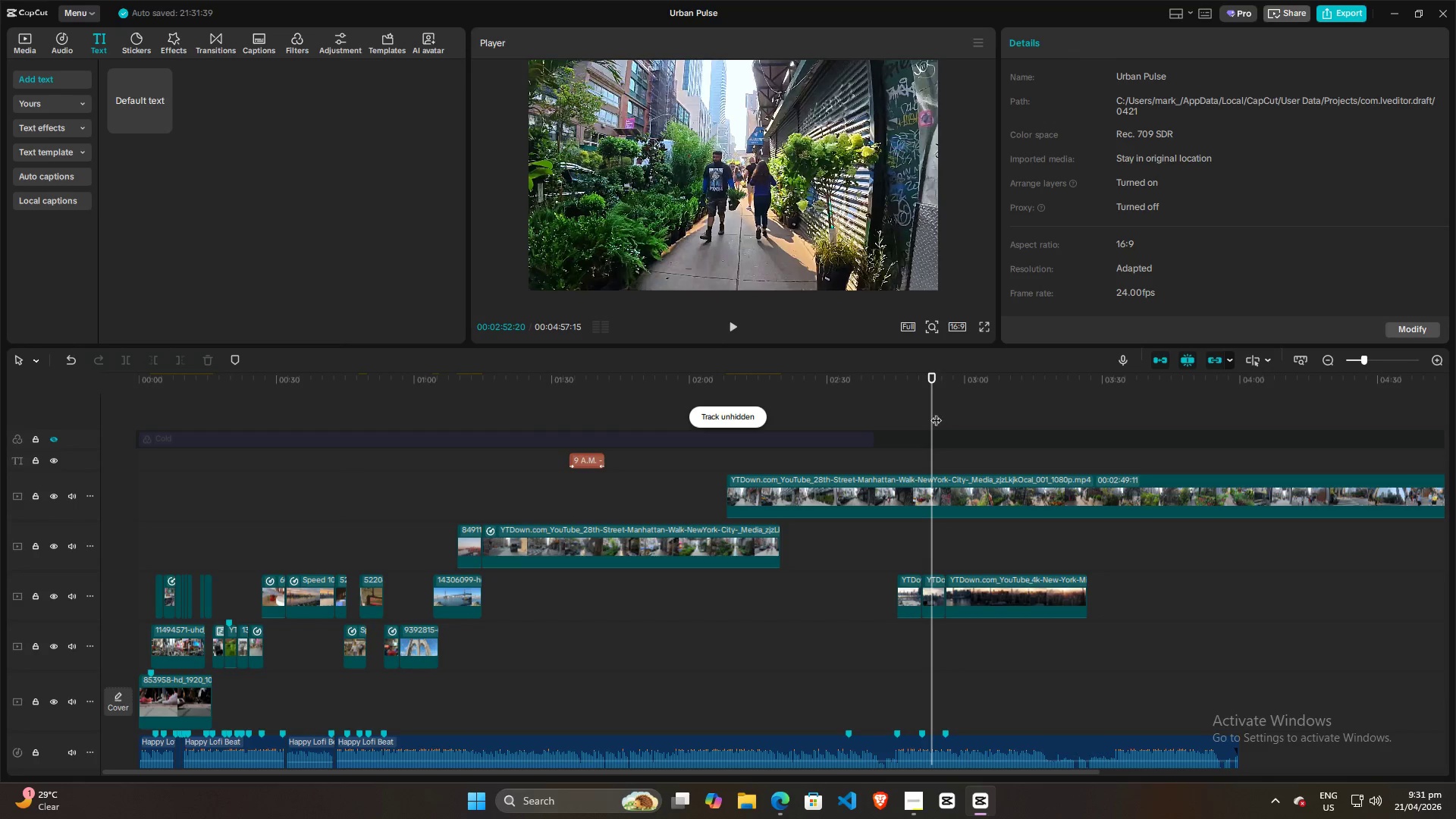 
left_click_drag(start_coordinate=[930, 410], to_coordinate=[1092, 434])
 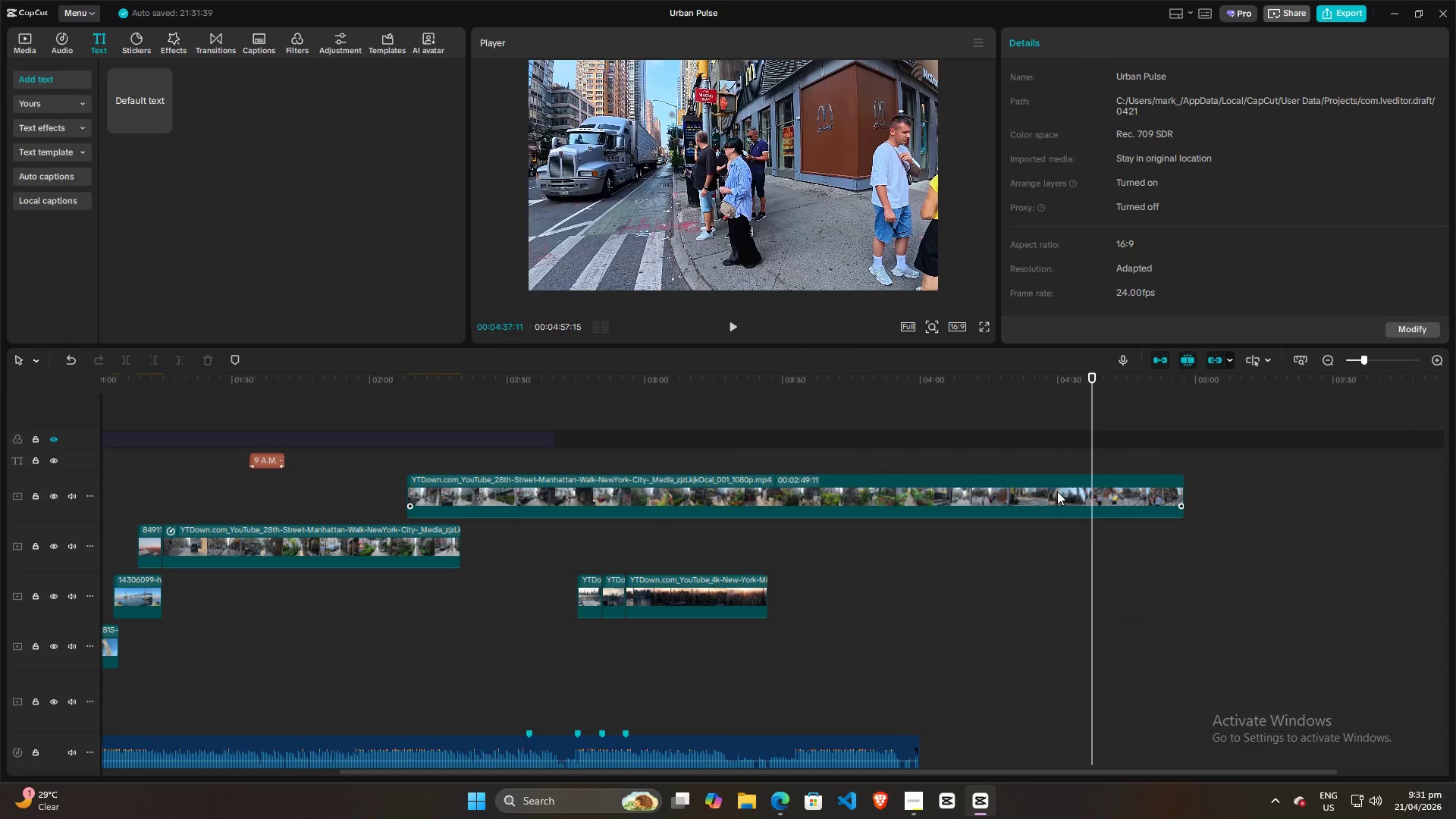 
left_click([1057, 491])
 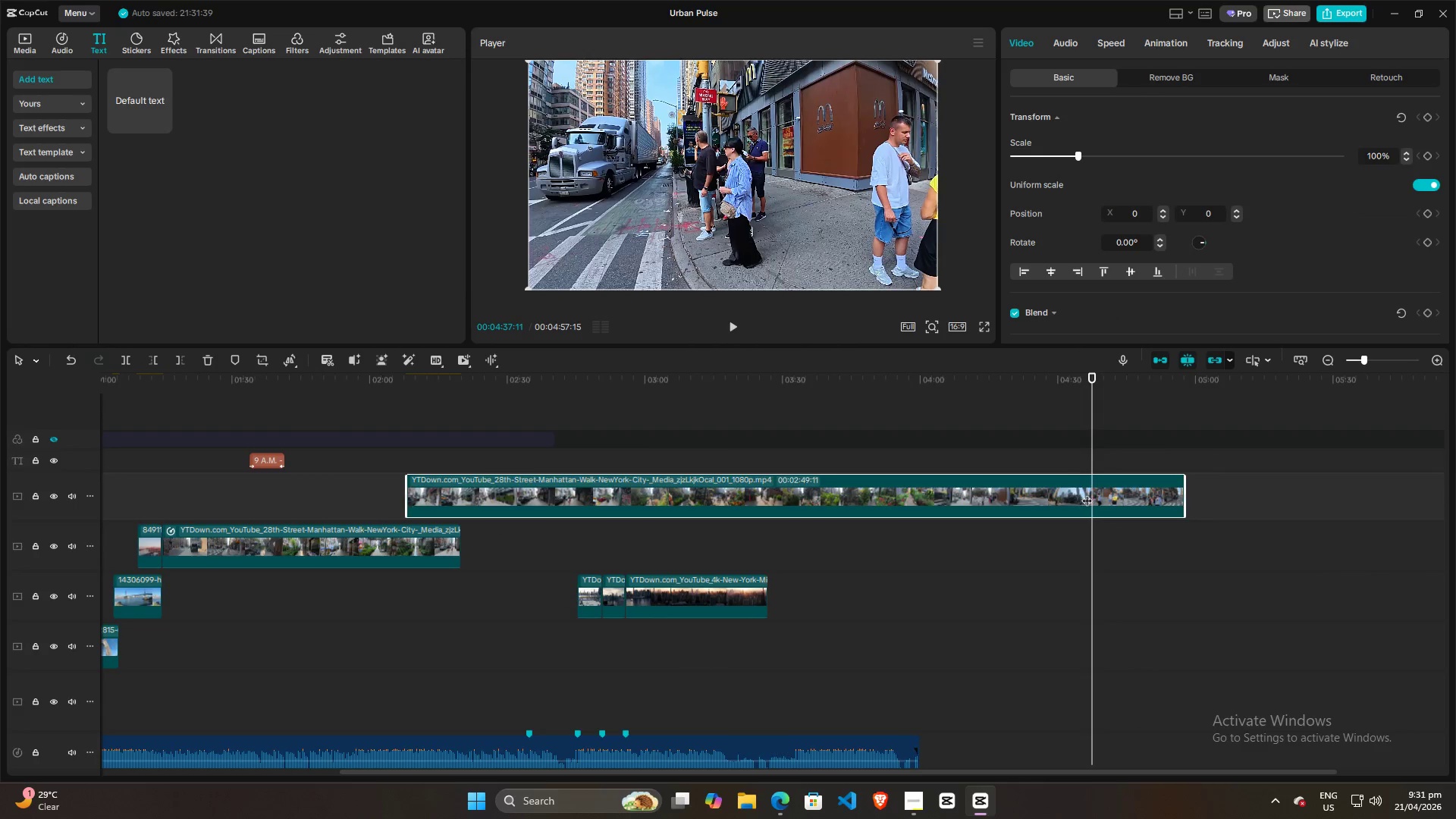 
hold_key(key=AltLeft, duration=1.5)
left_click_drag(start_coordinate=[1068, 495], to_coordinate=[875, 418])
 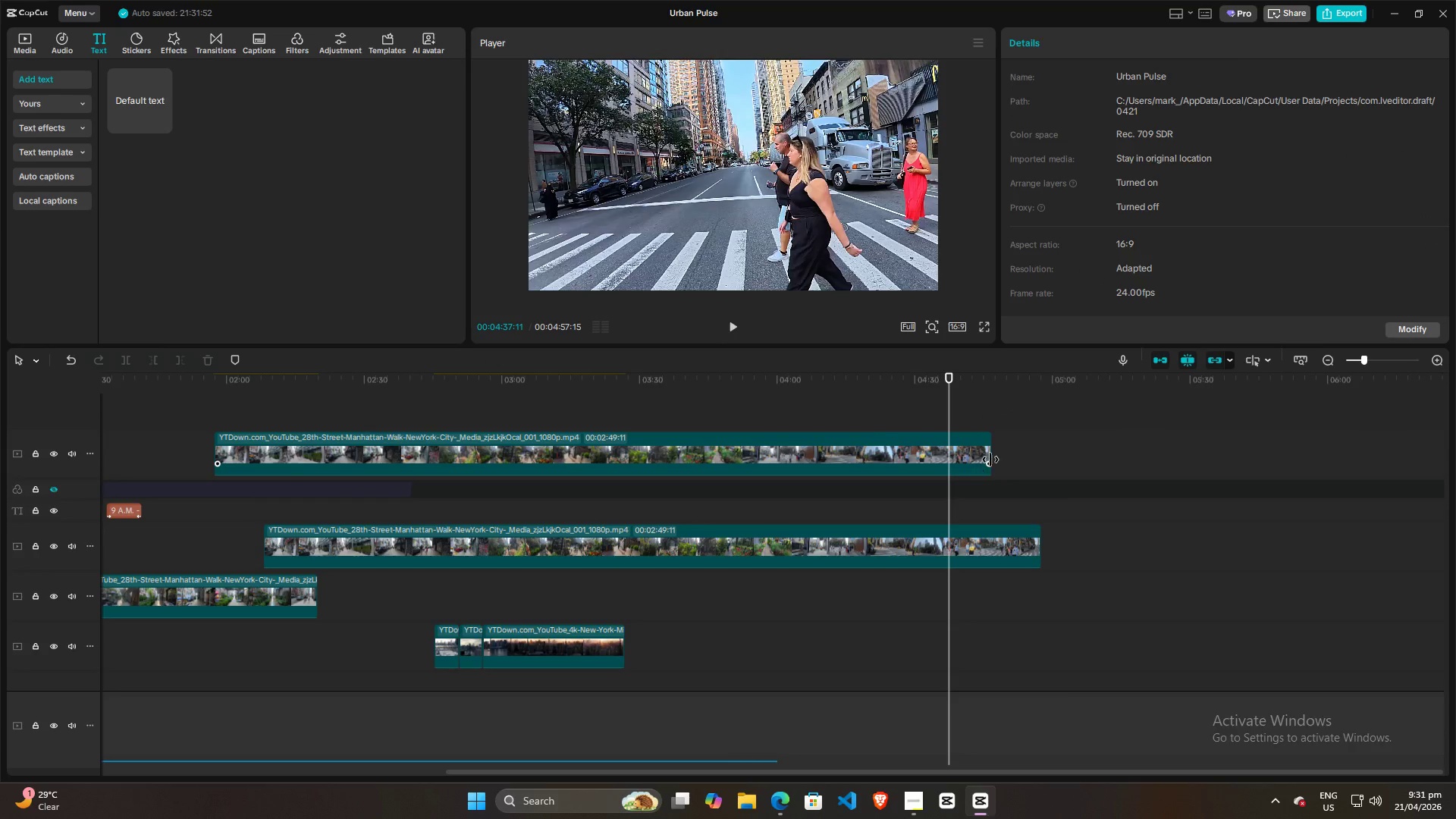 
hold_key(key=AltLeft, duration=0.77)
 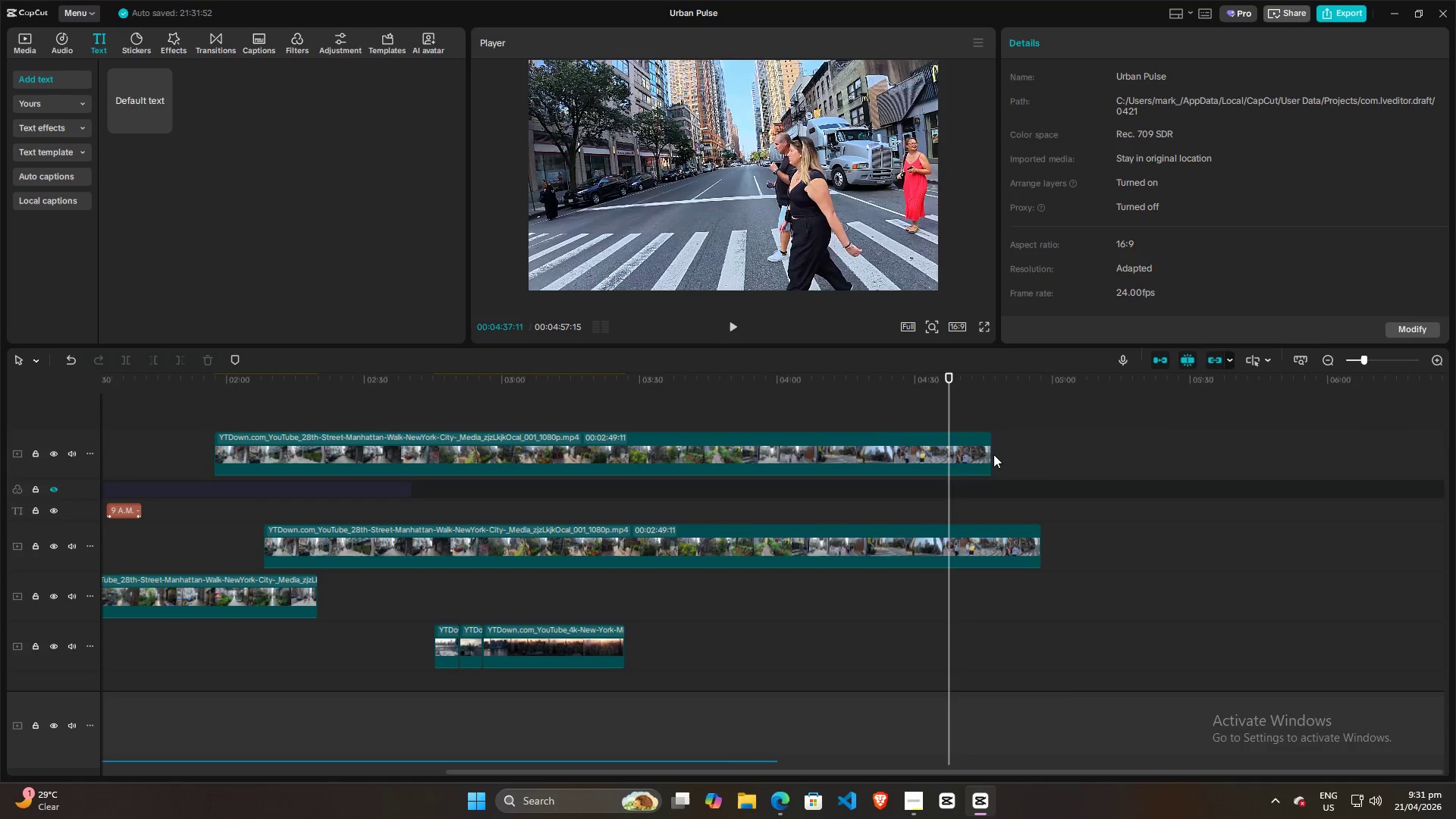 
left_click_drag(start_coordinate=[992, 453], to_coordinate=[1210, 446])
 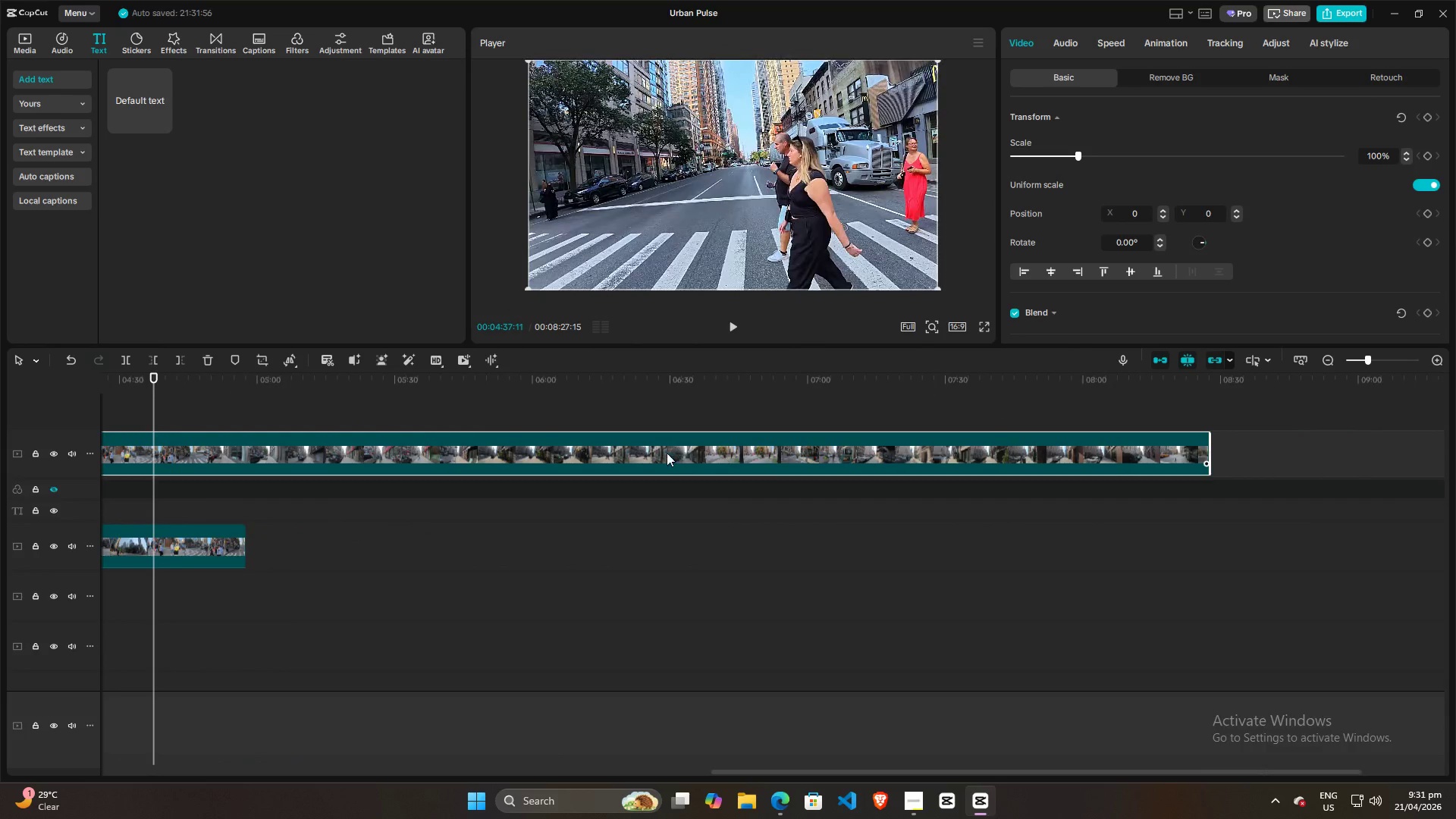 
left_click([667, 453])
 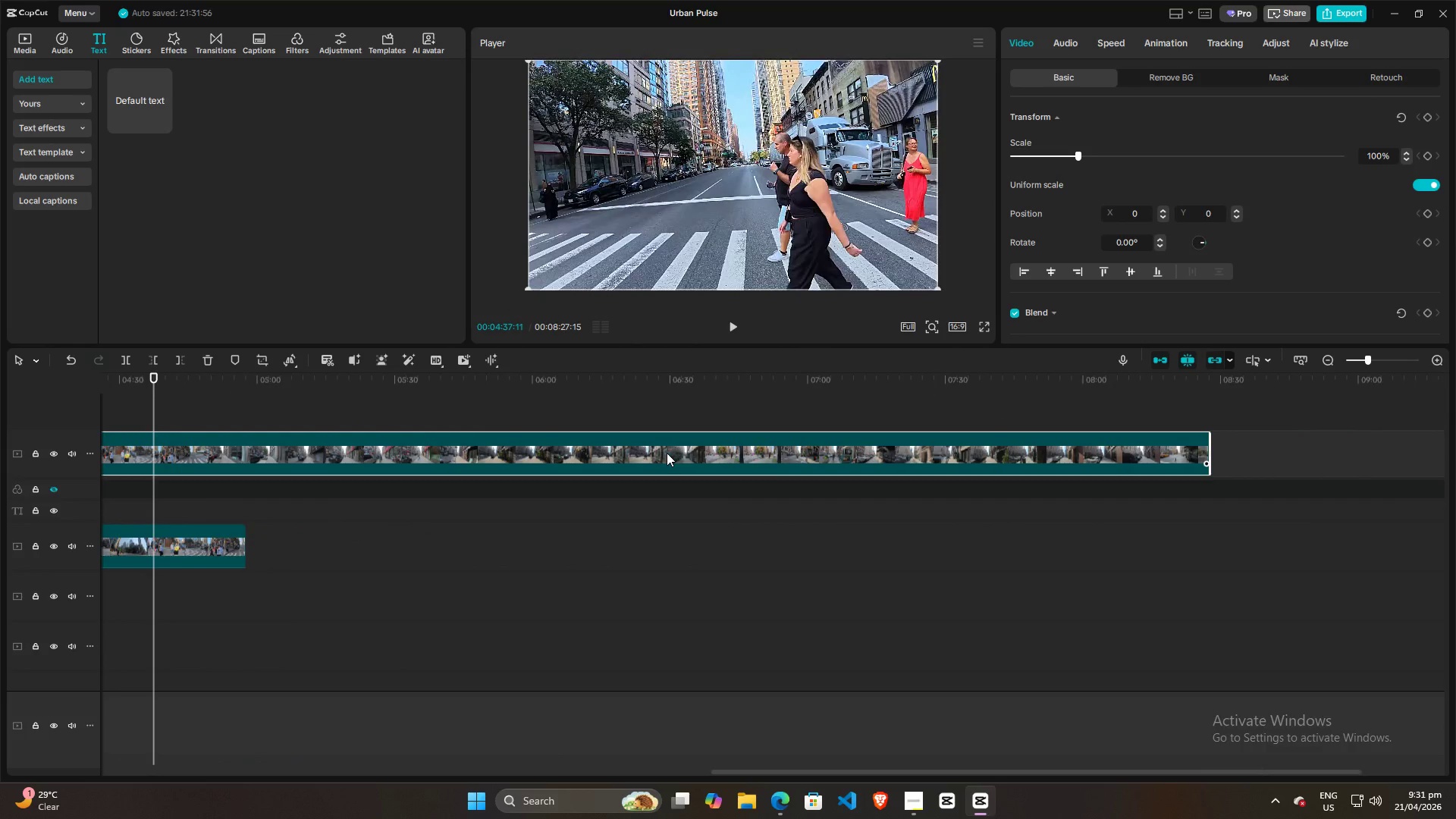 
right_click([667, 453])
 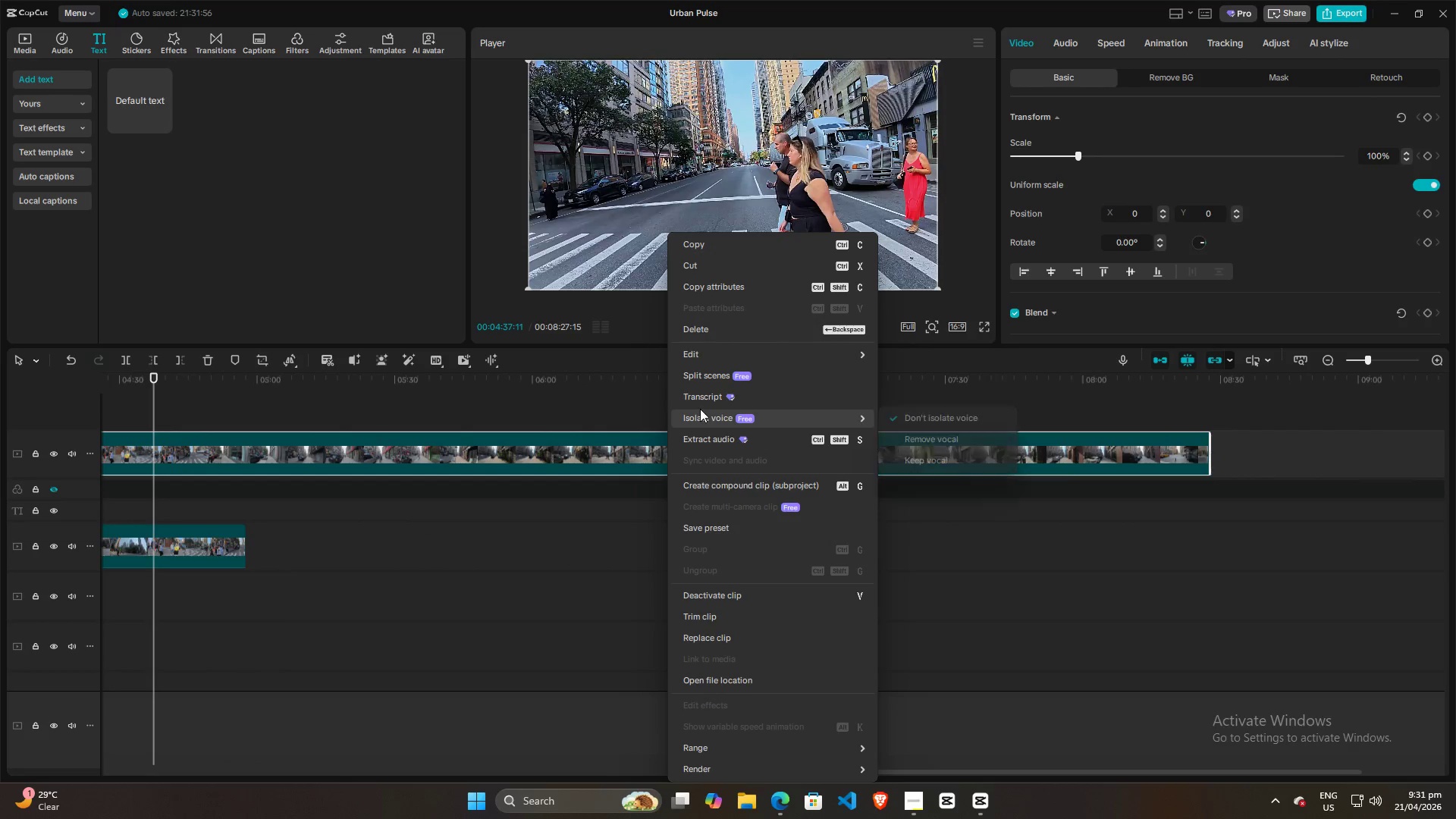 
left_click([607, 463])
 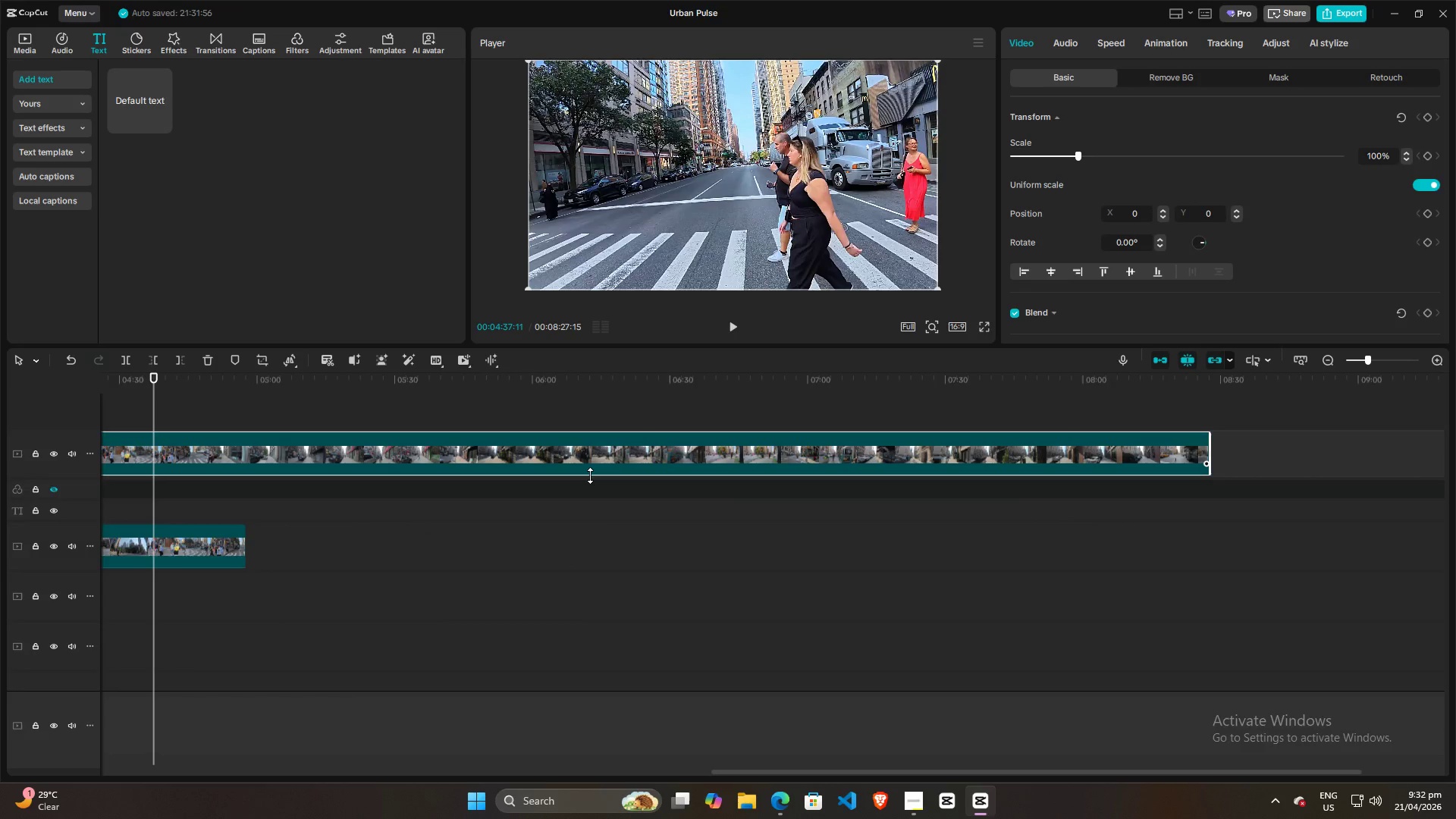 
left_click_drag(start_coordinate=[590, 475], to_coordinate=[592, 467])
 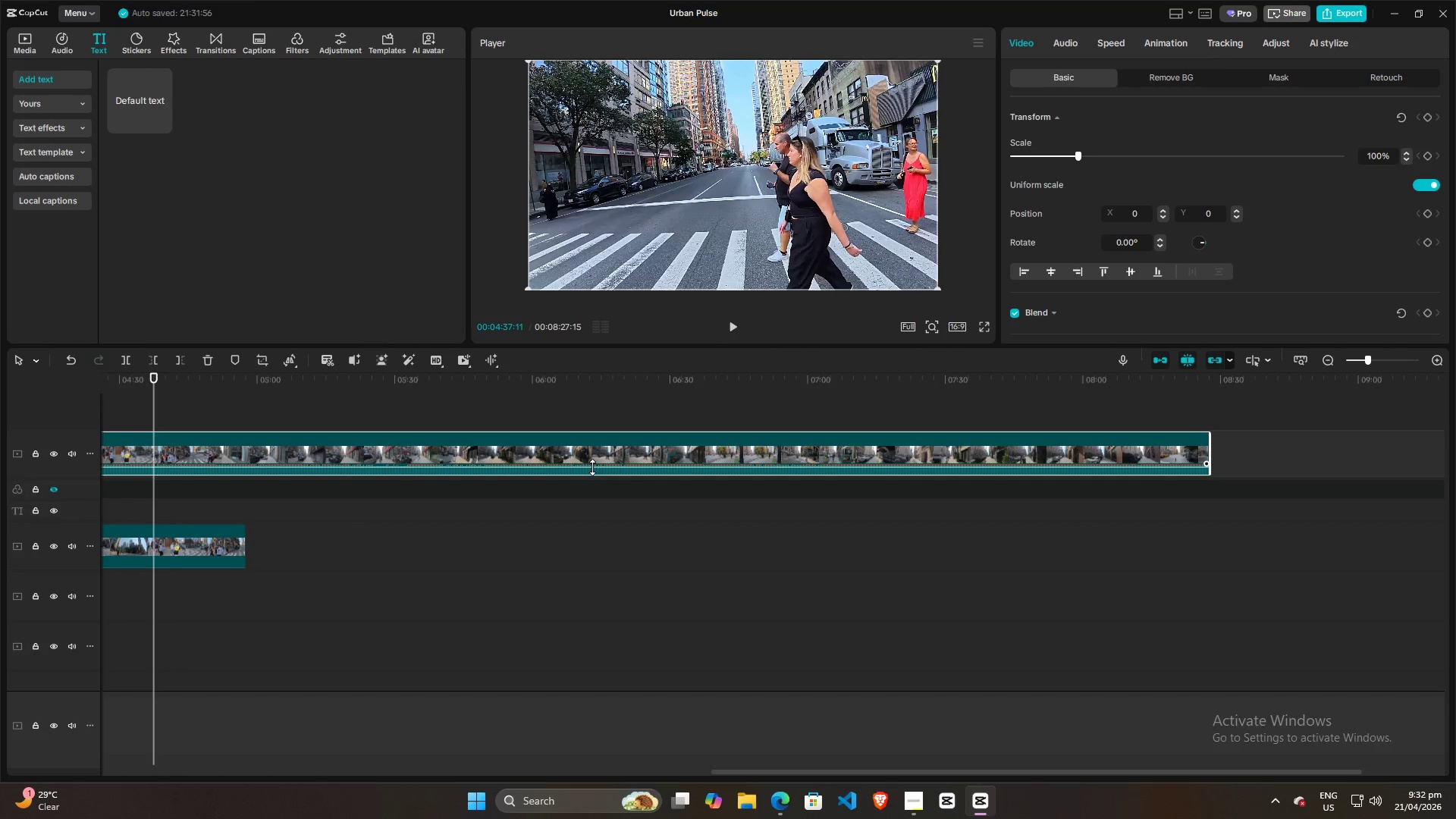 
key(Space)
 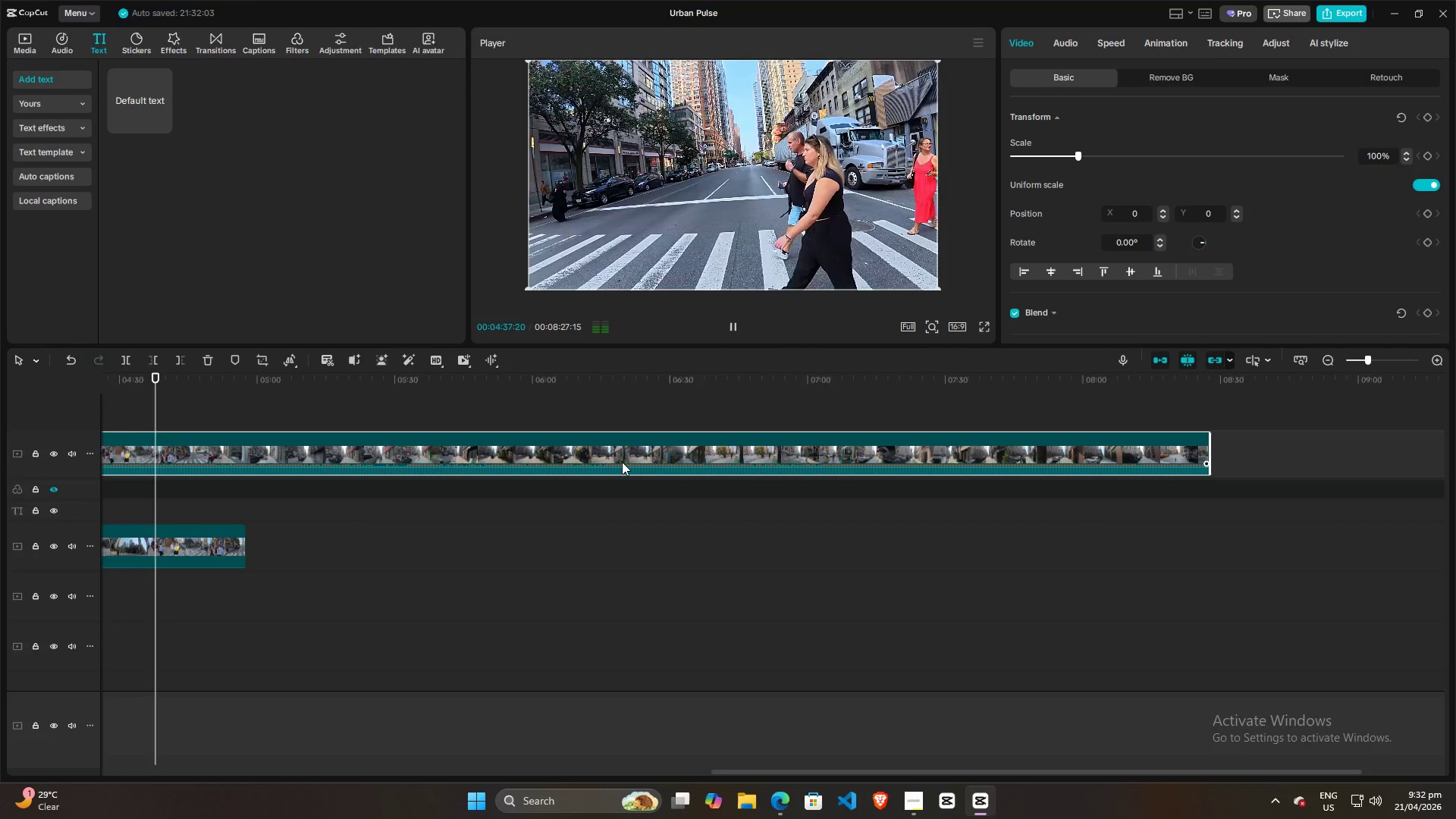 
left_click([623, 460])
 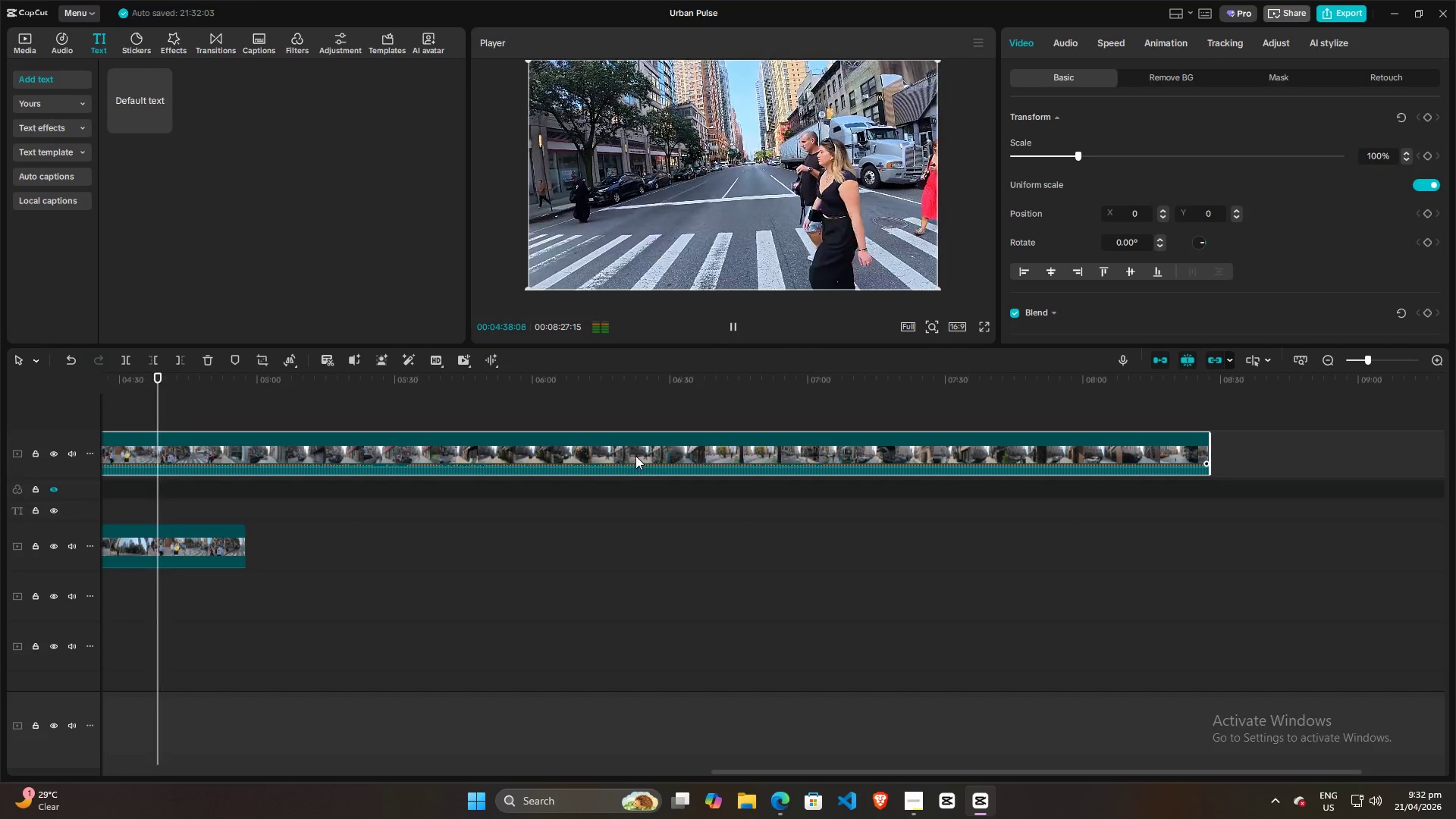 
left_click([657, 453])
 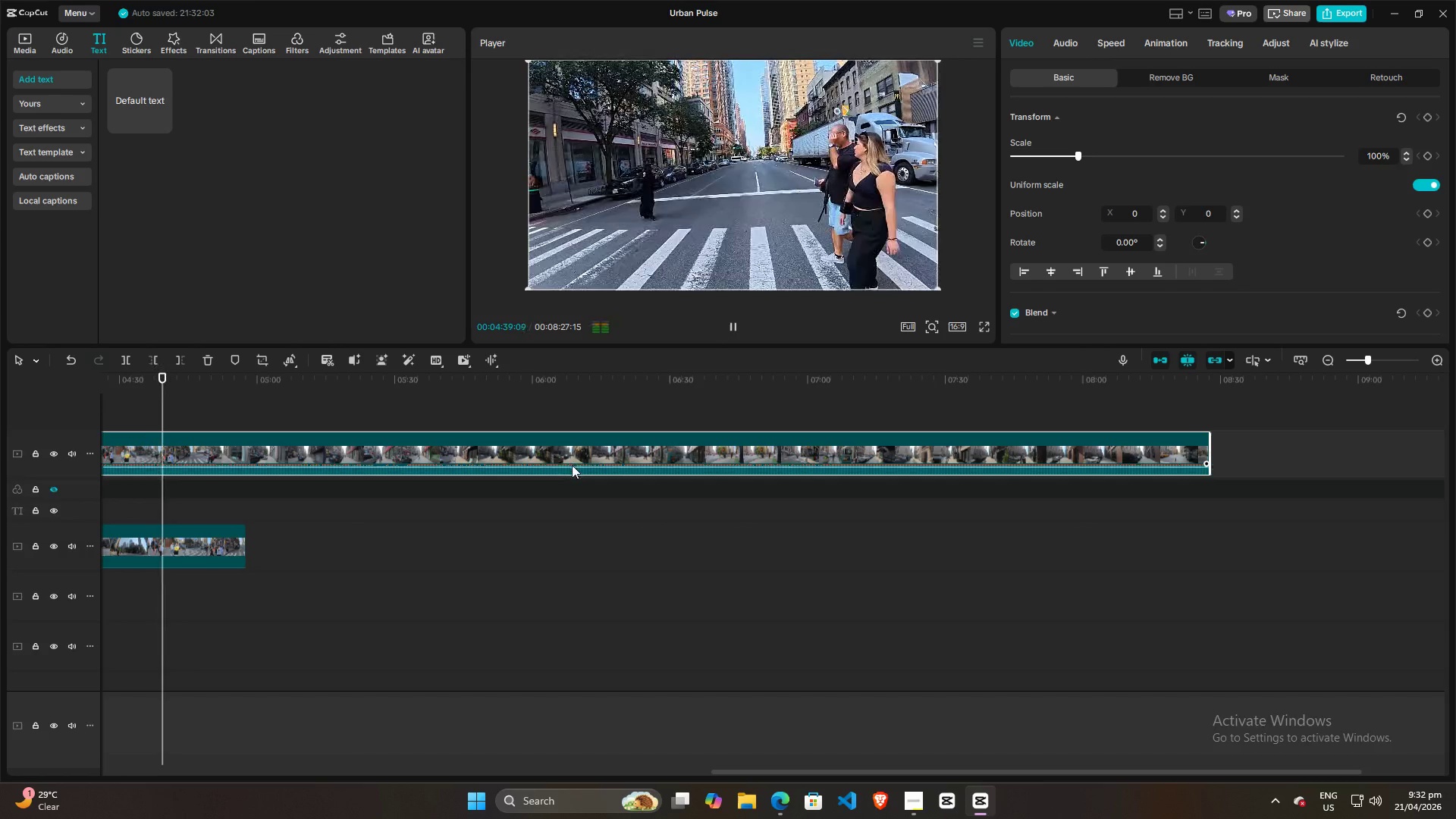 
left_click_drag(start_coordinate=[573, 466], to_coordinate=[578, 471])
 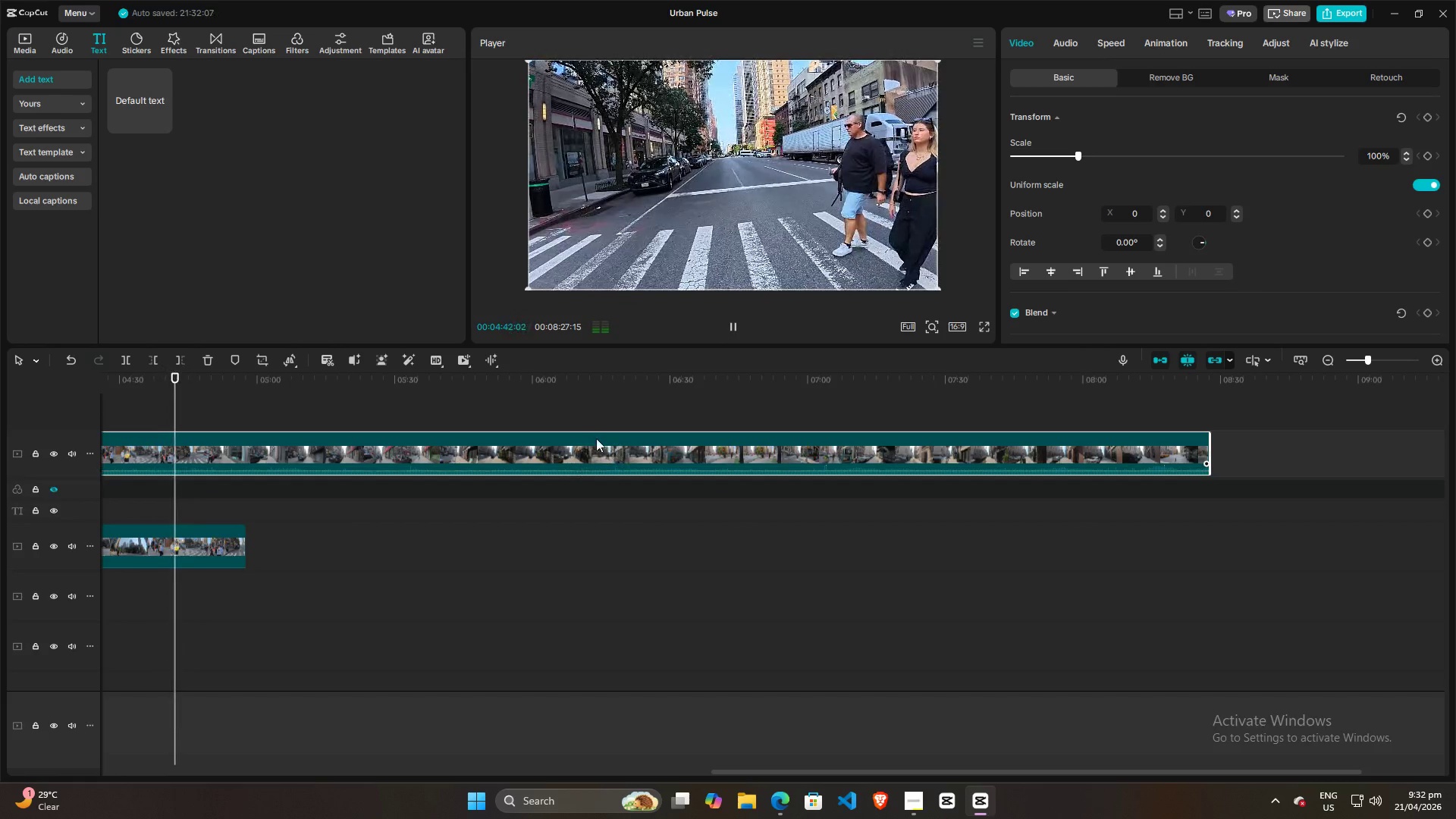 
double_click([579, 425])
 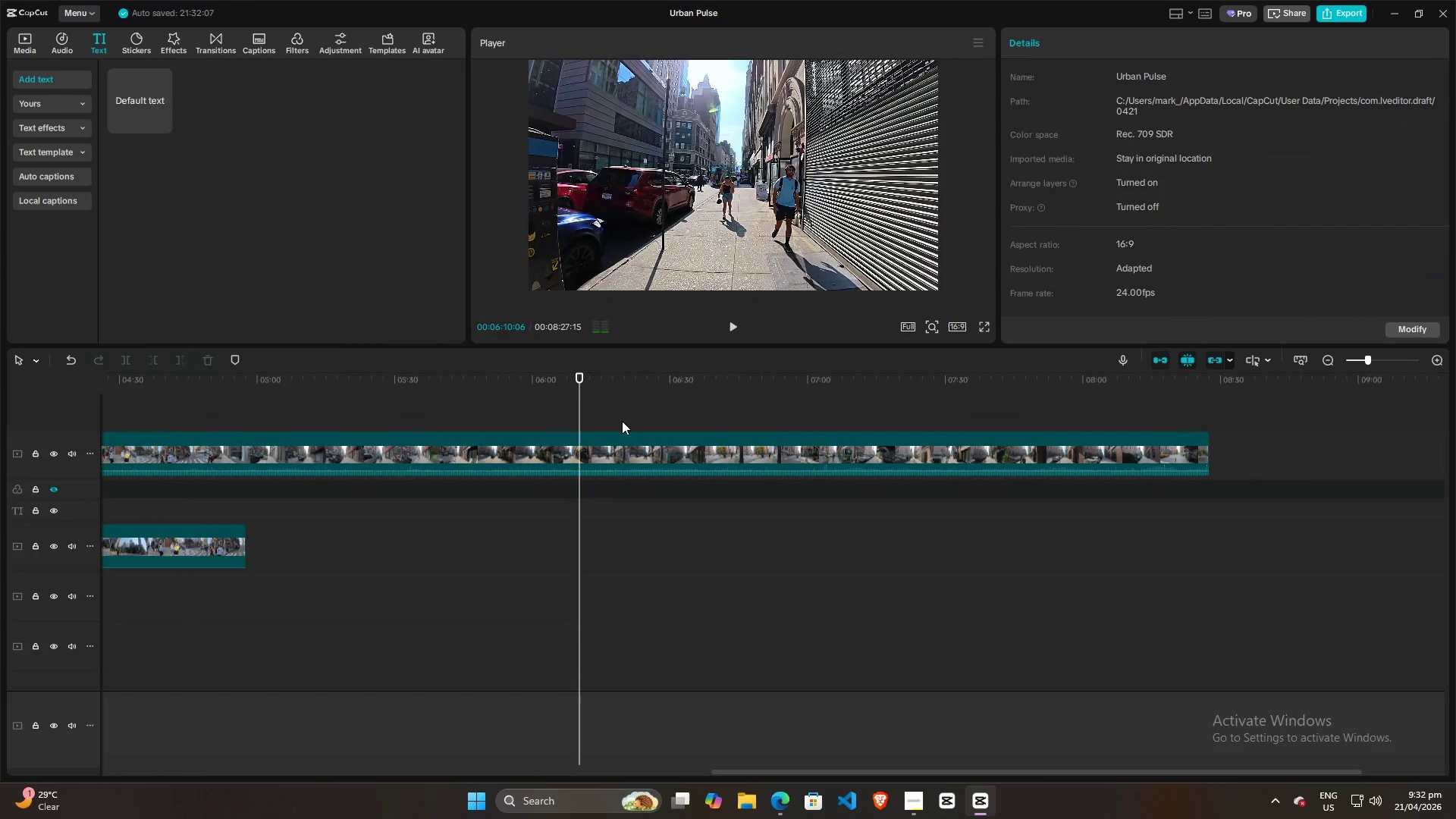 
left_click([661, 421])
 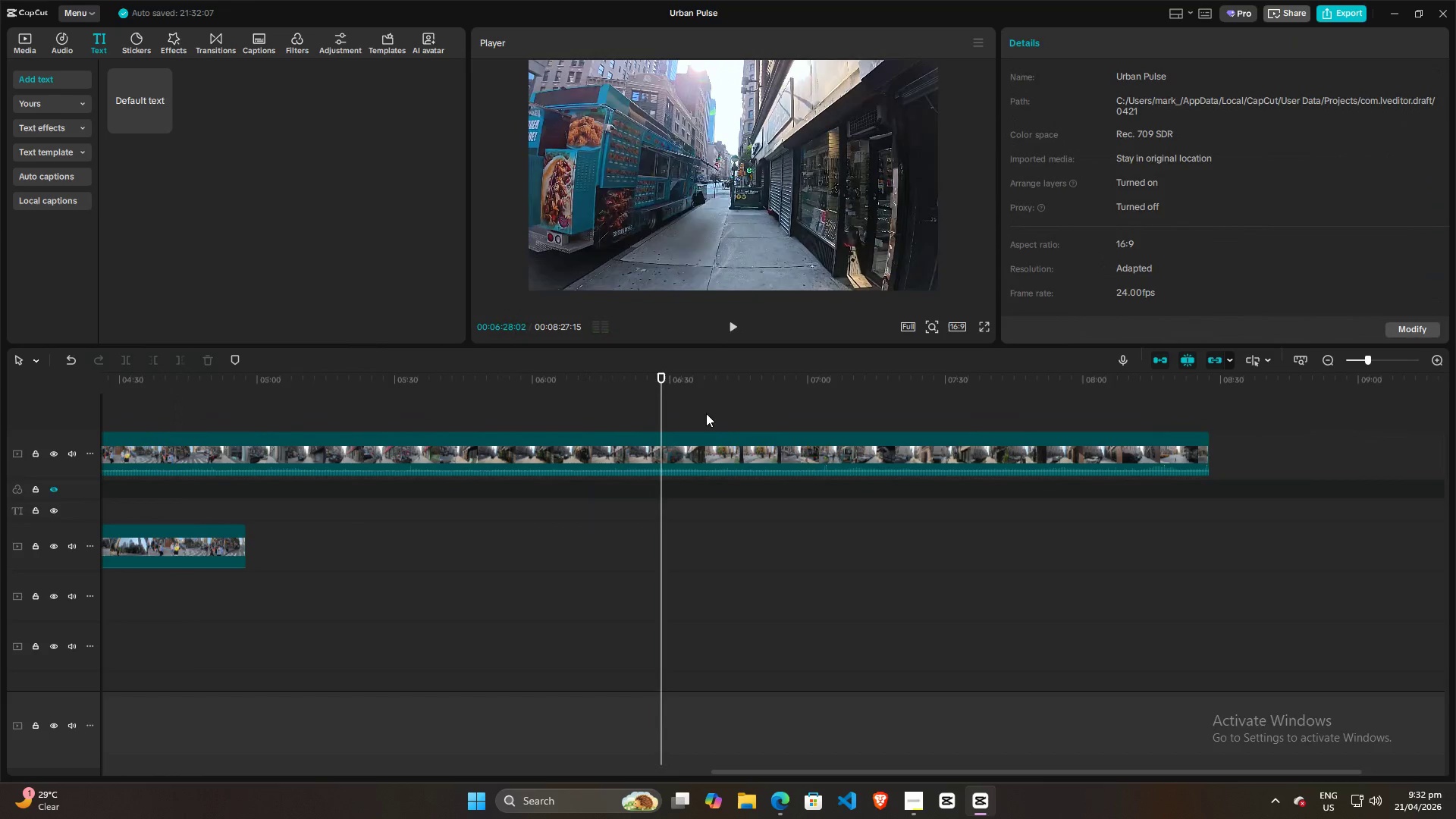 
key(Space)
 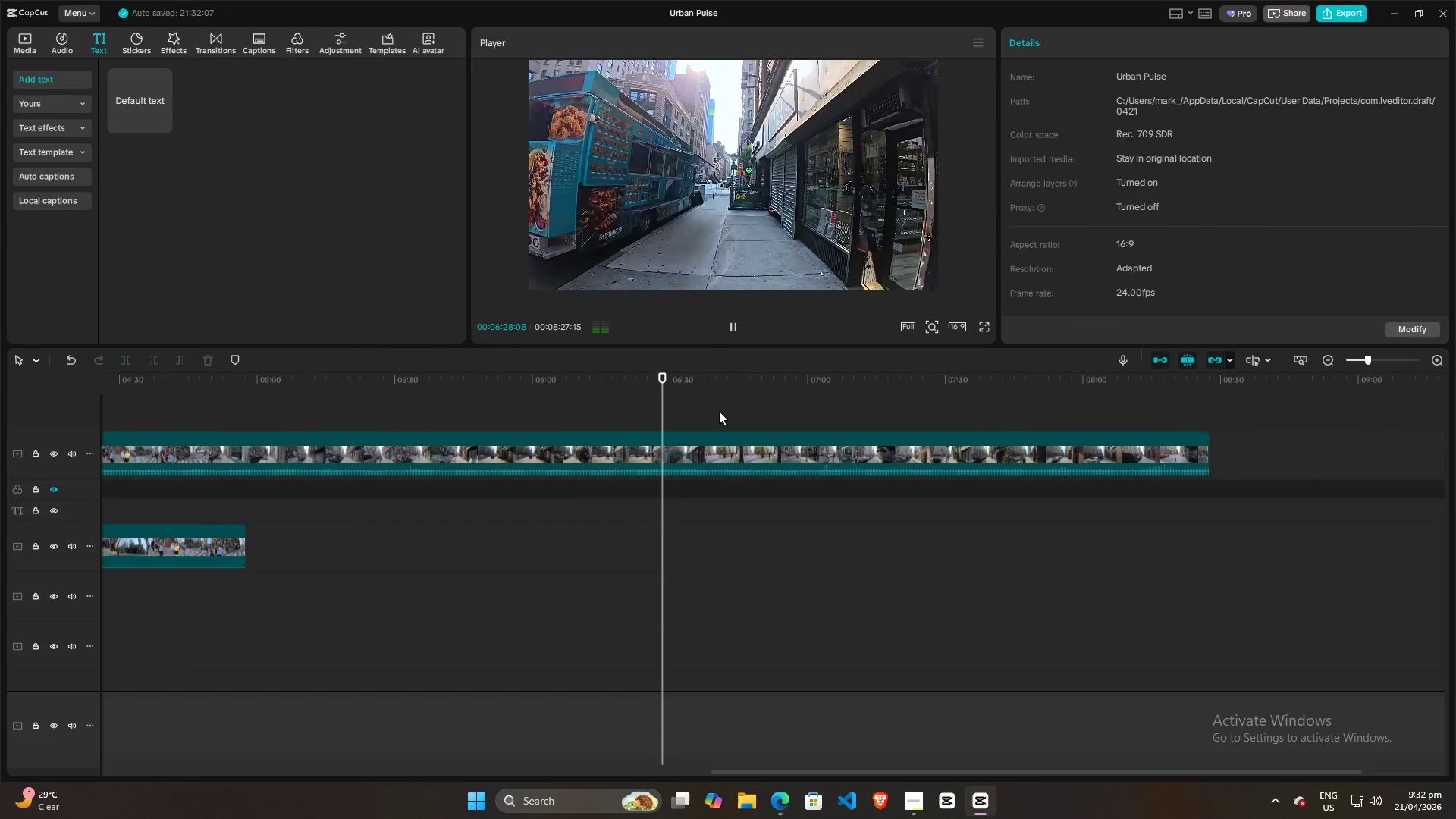 
left_click([770, 411])
 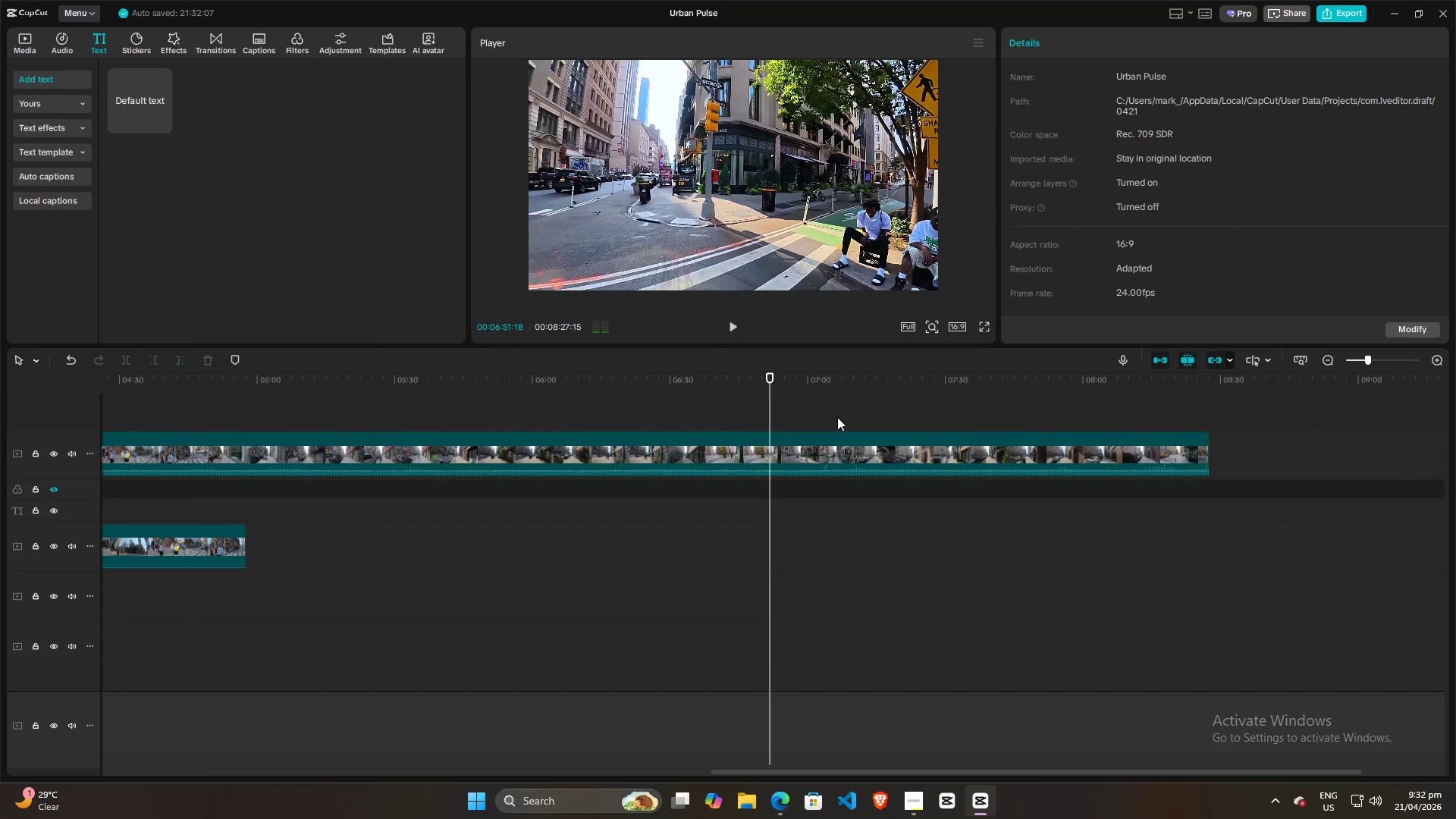 
key(Space)
 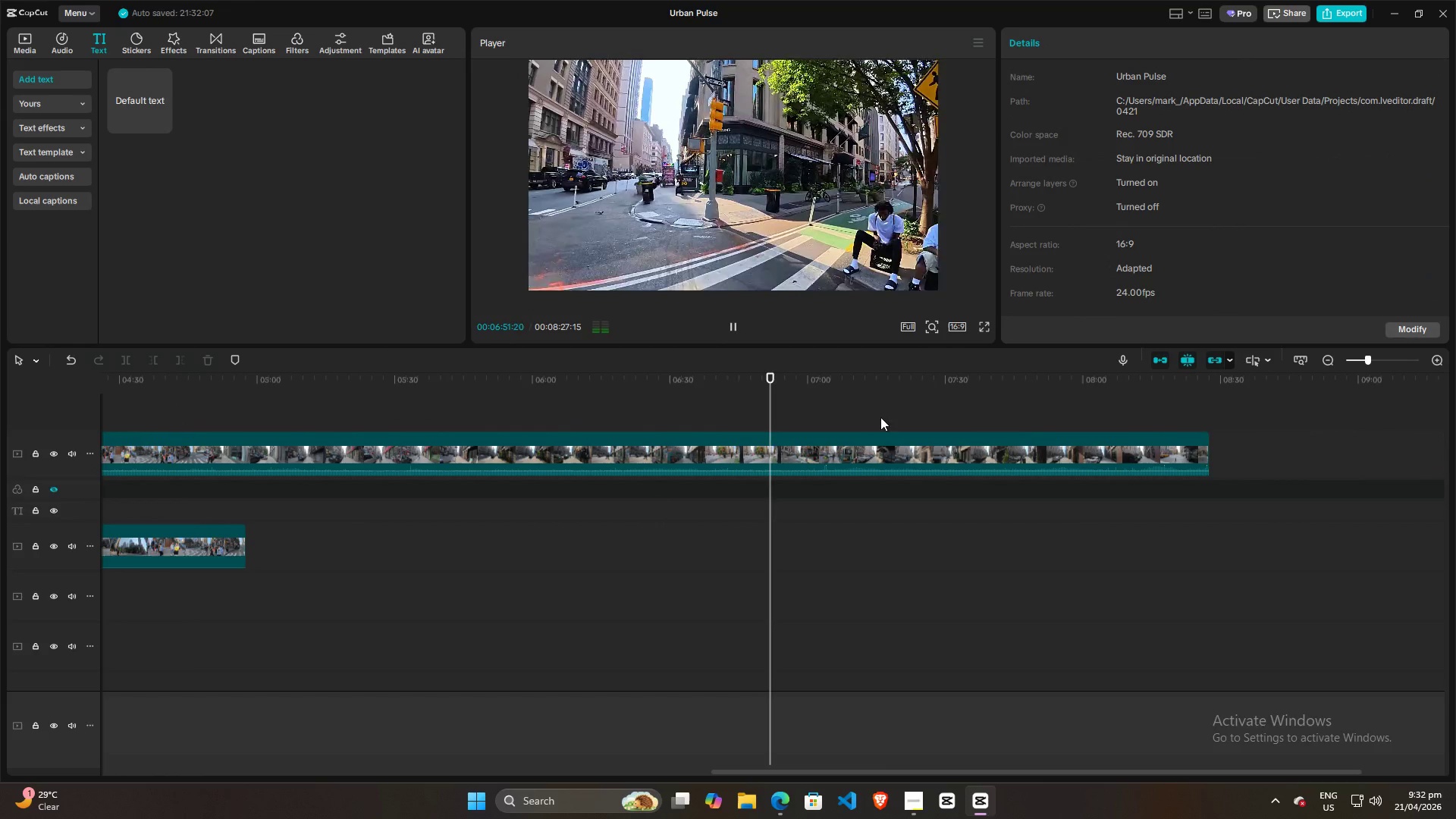 
left_click([880, 417])
 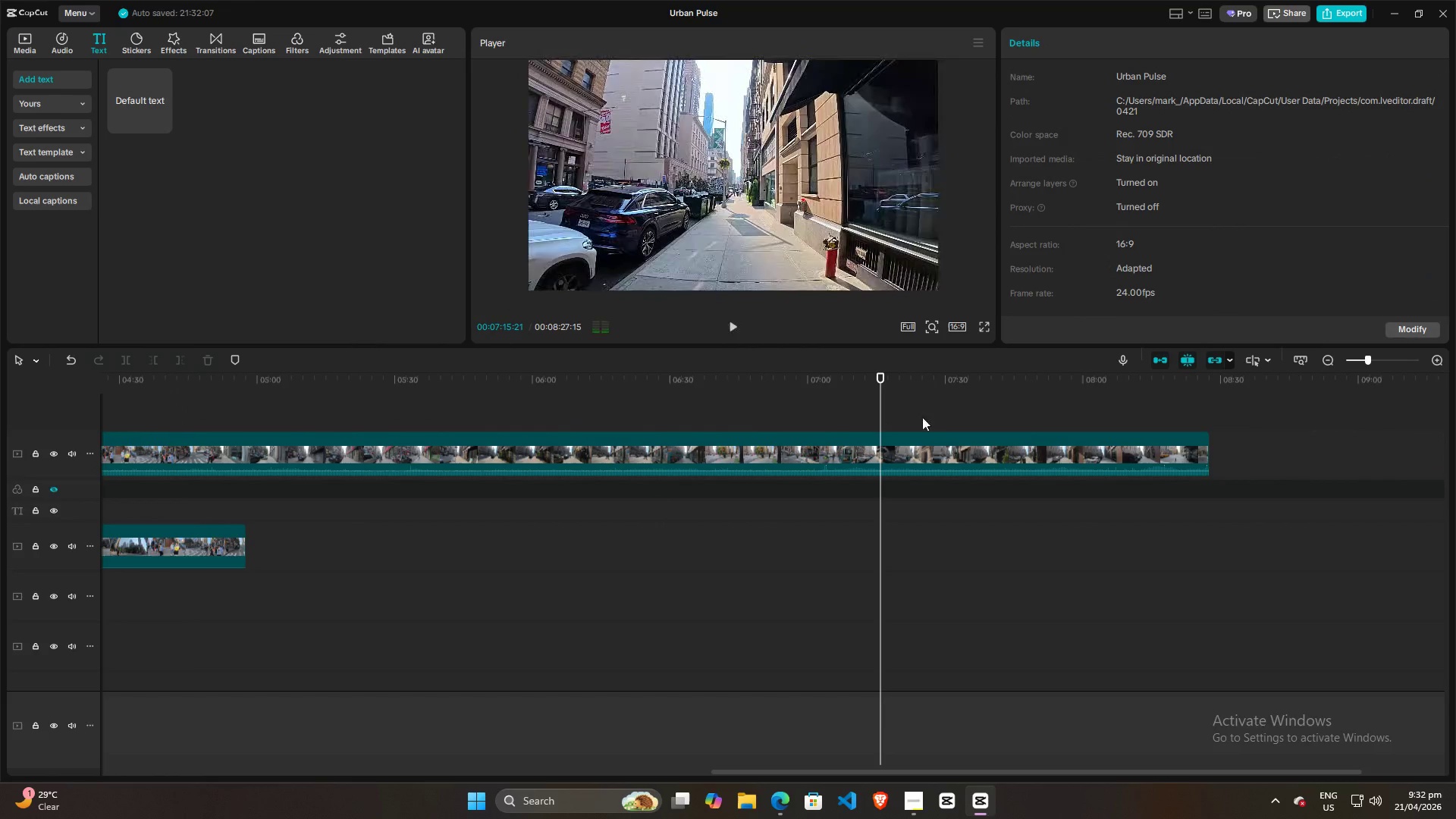 
key(Space)
 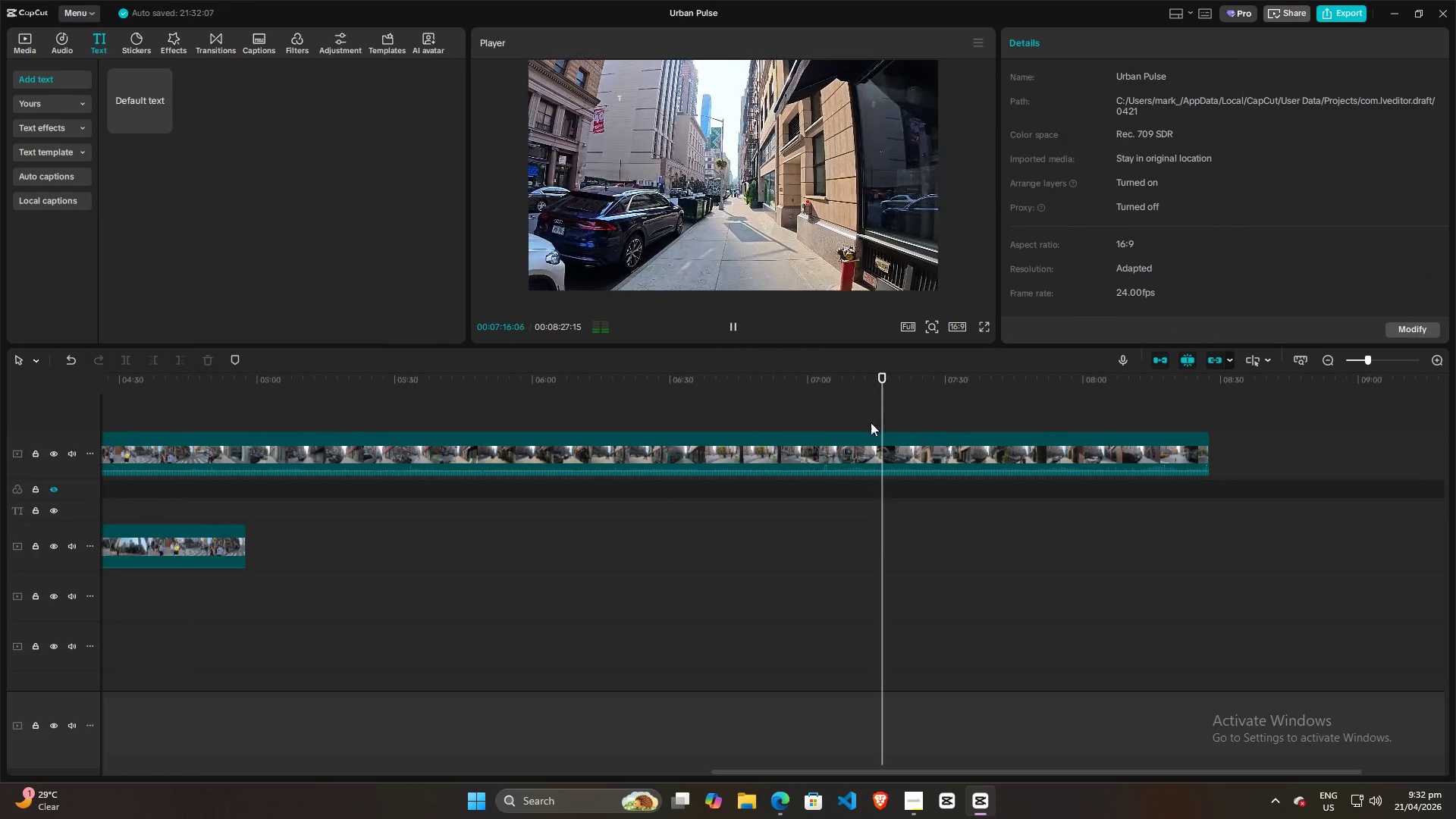 
left_click([794, 419])
 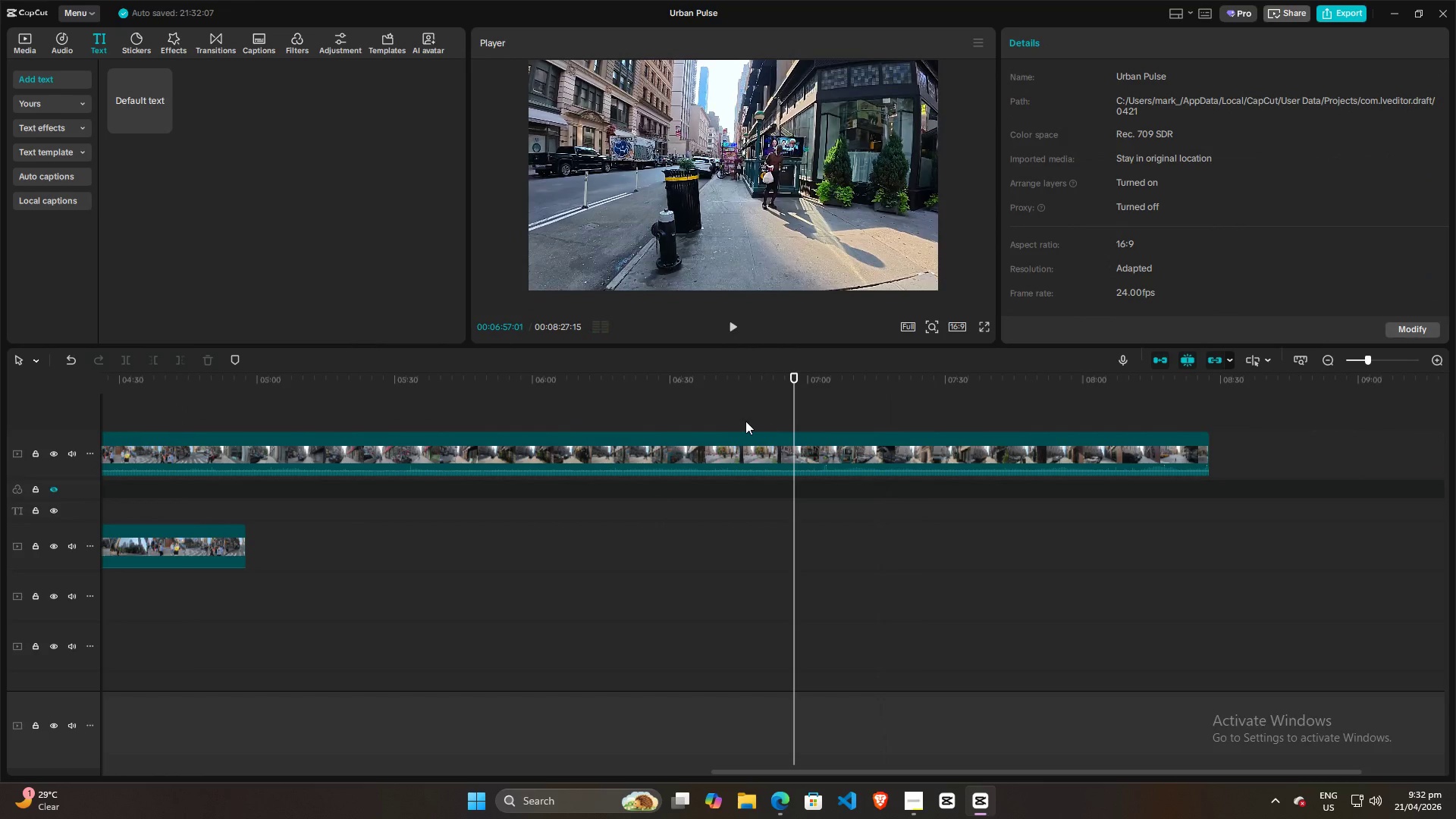 
left_click([735, 421])
 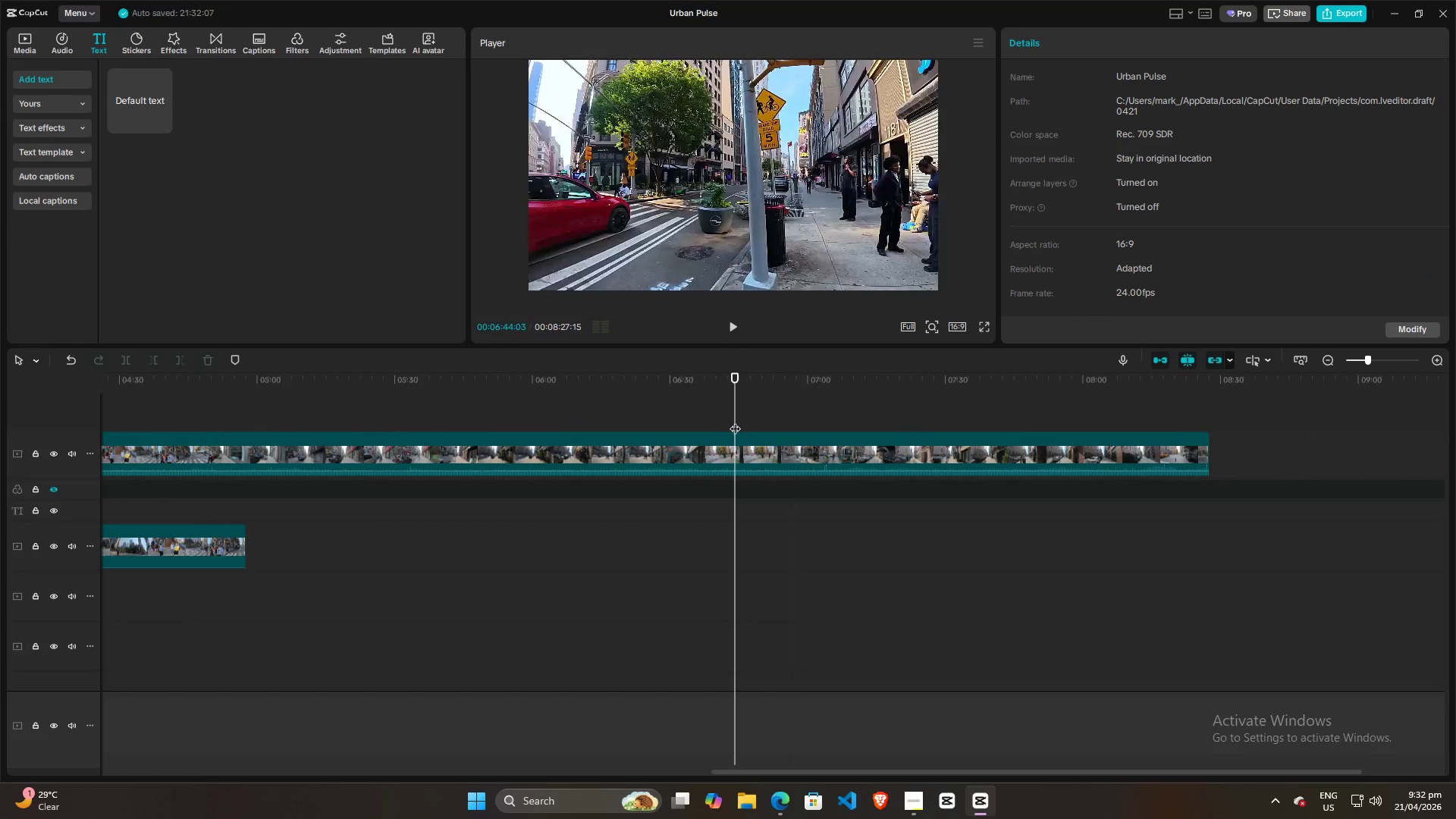 
key(Space)
 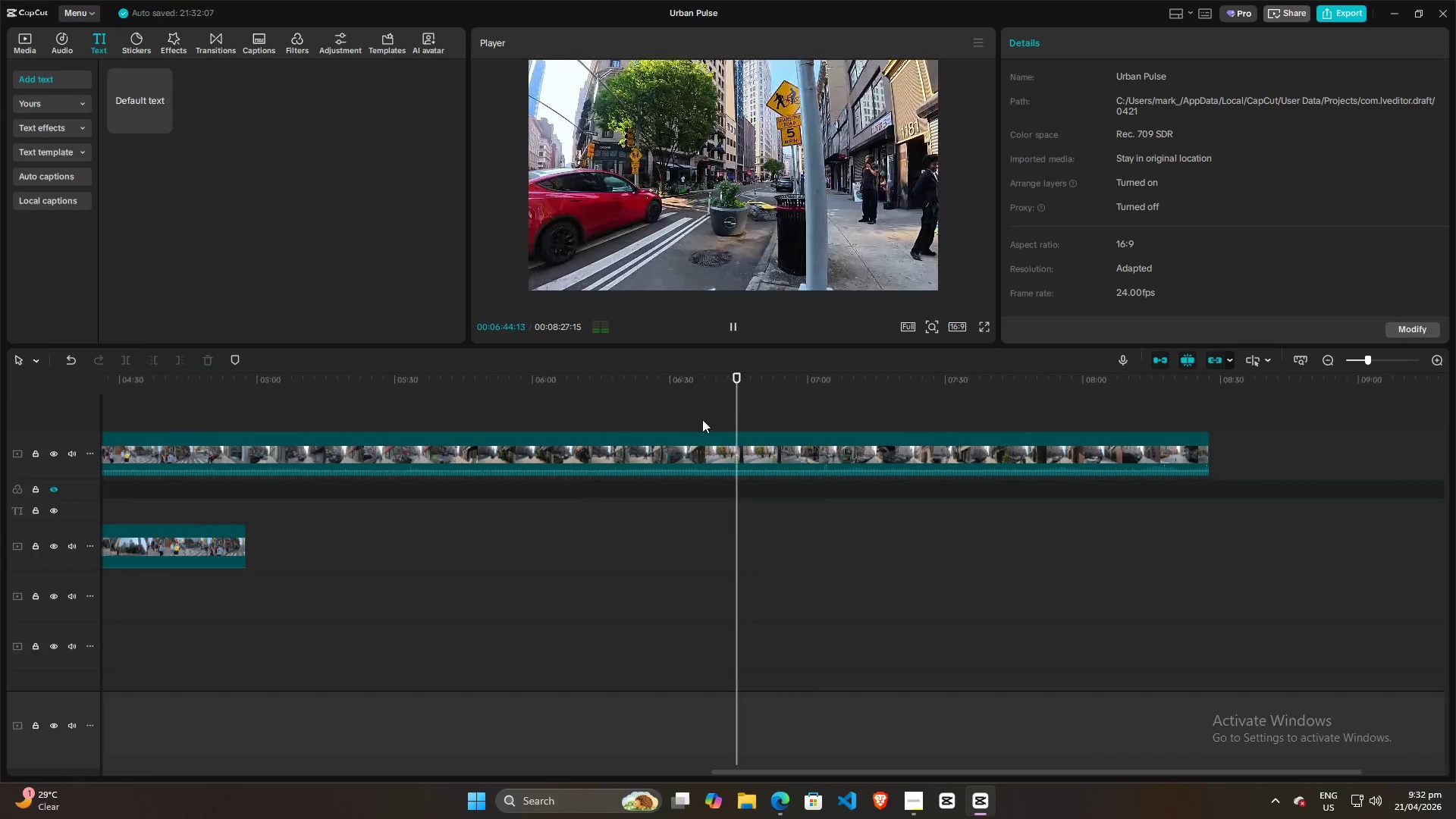 
left_click([659, 419])
 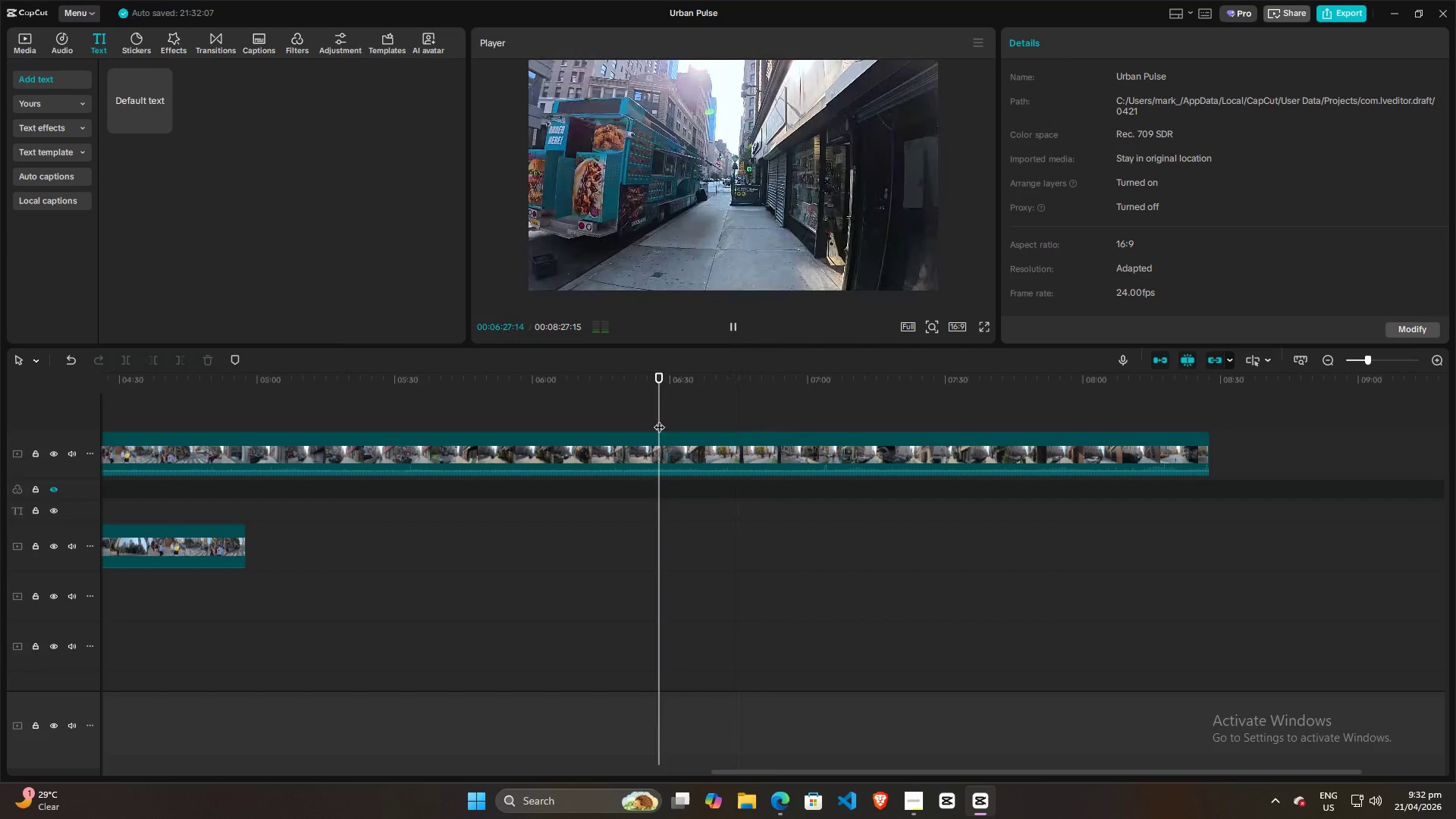 
key(Space)
 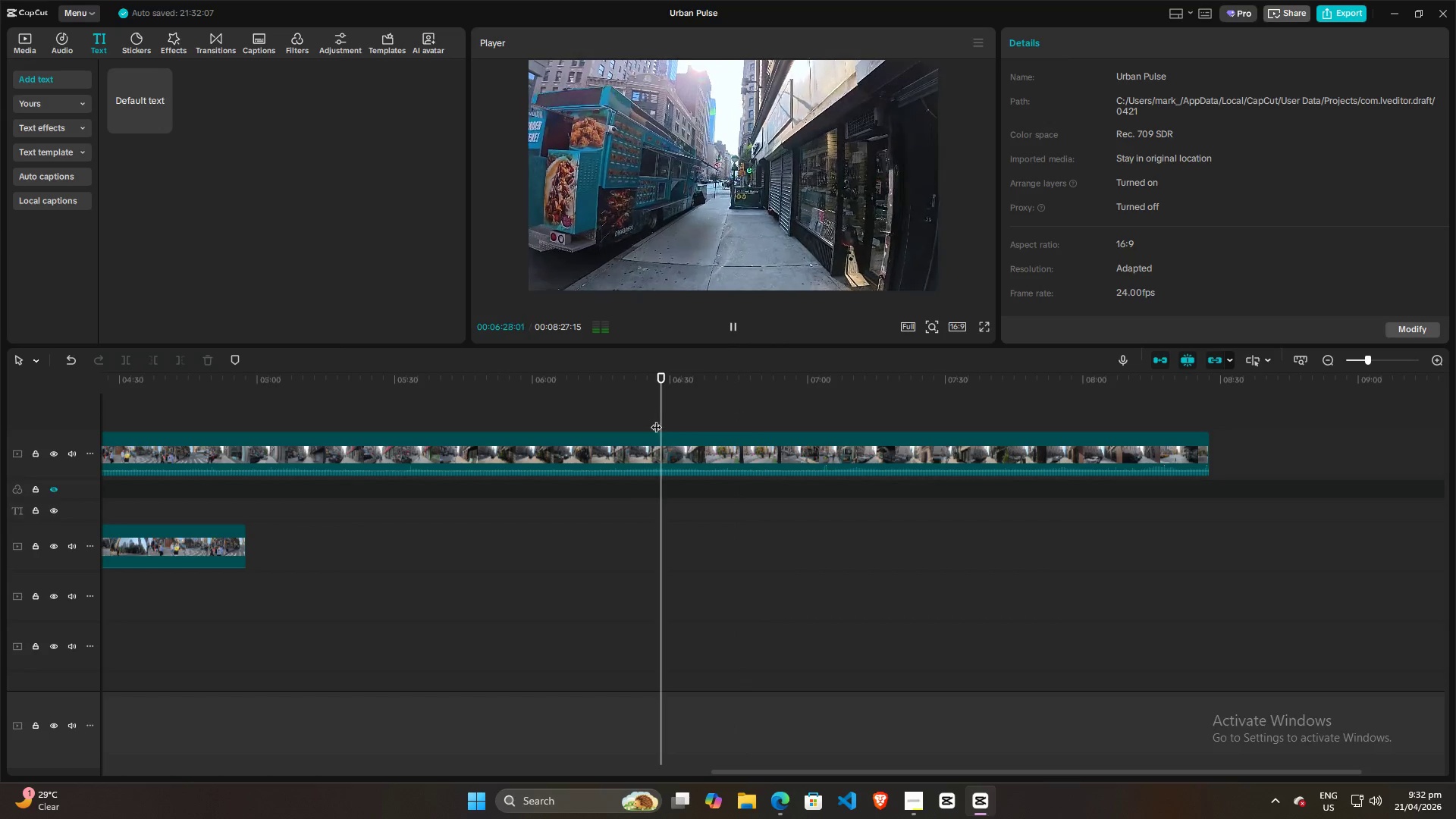 
key(Space)
 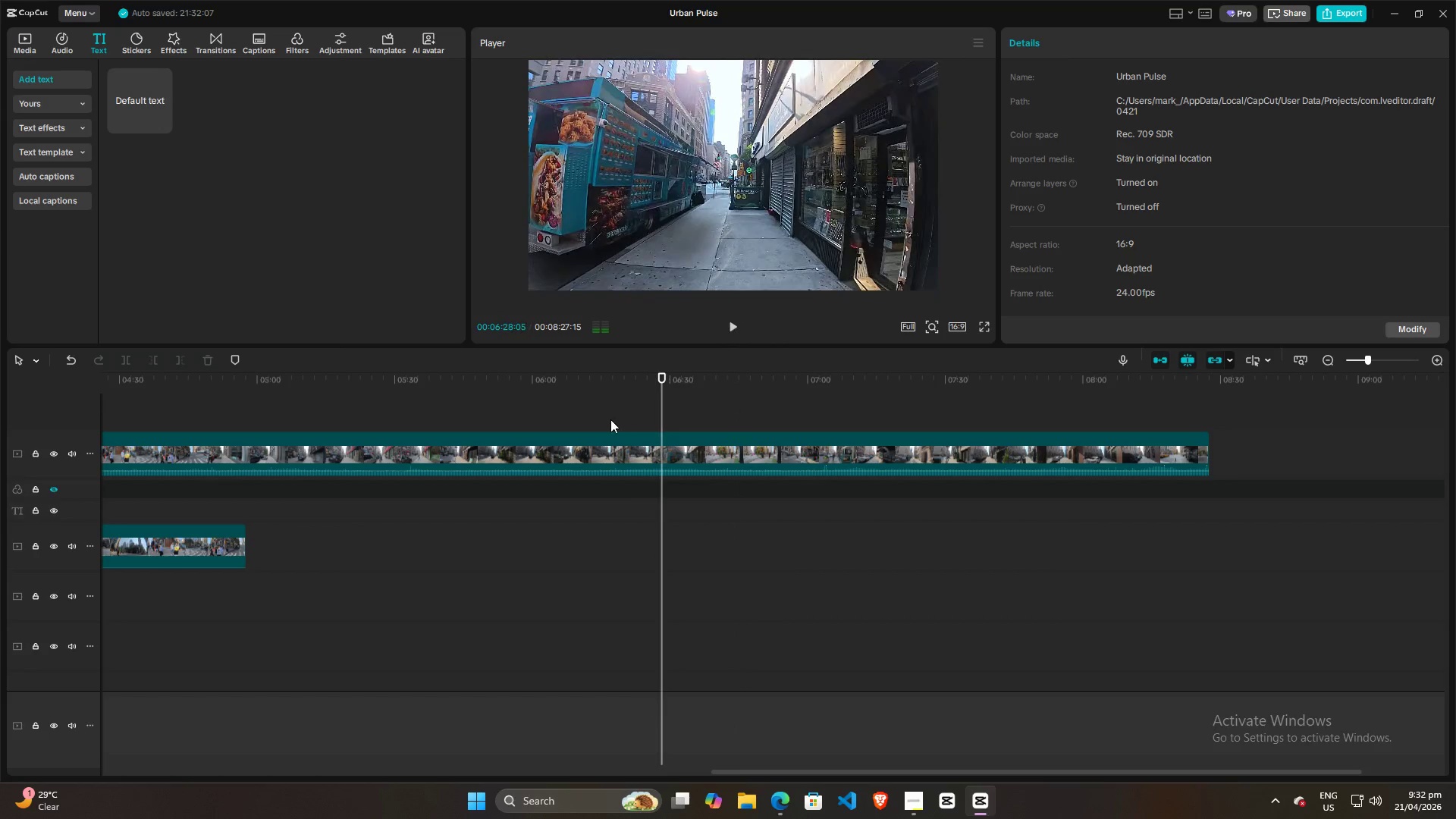 
left_click([610, 419])
 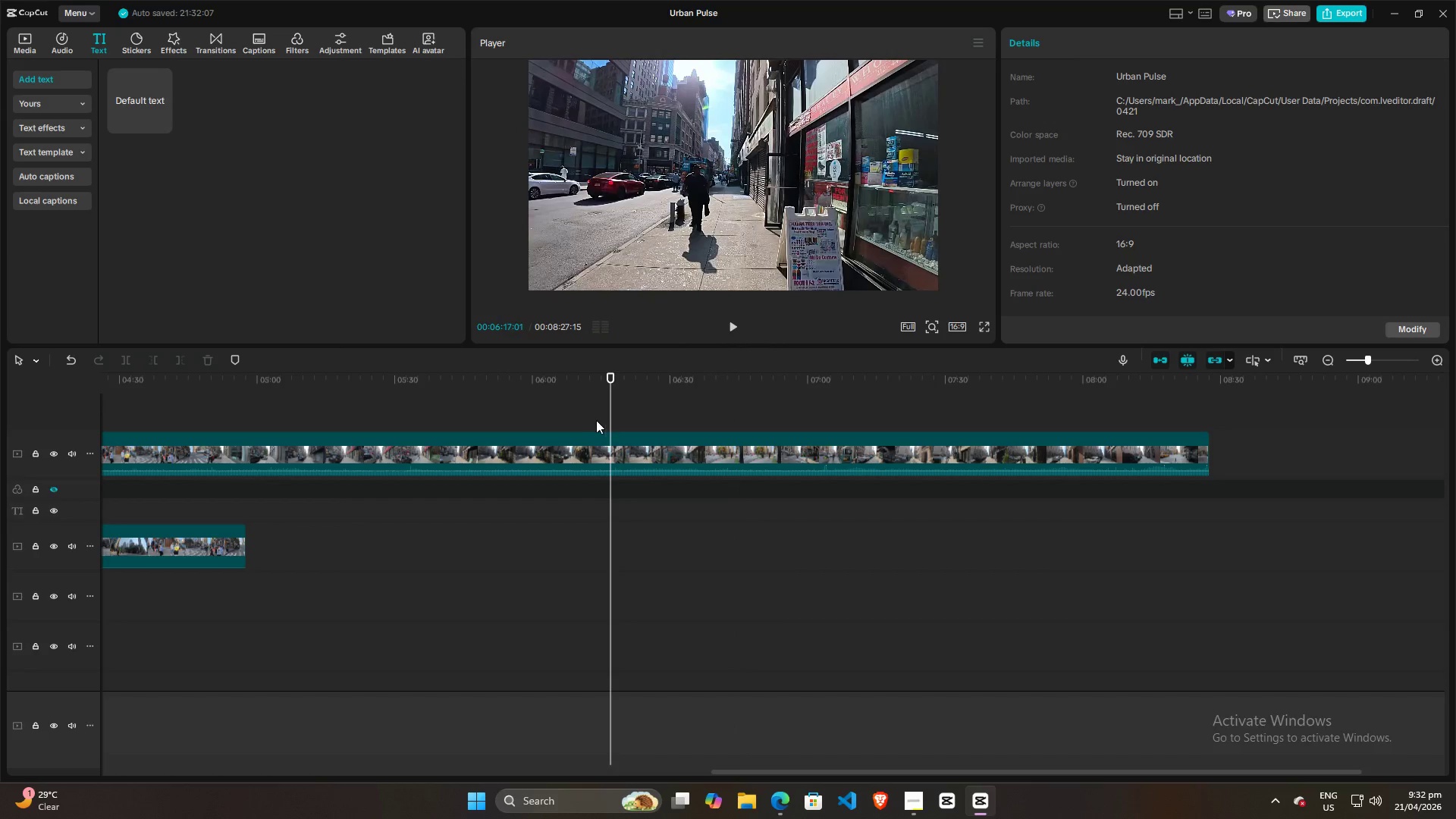 
key(Space)
 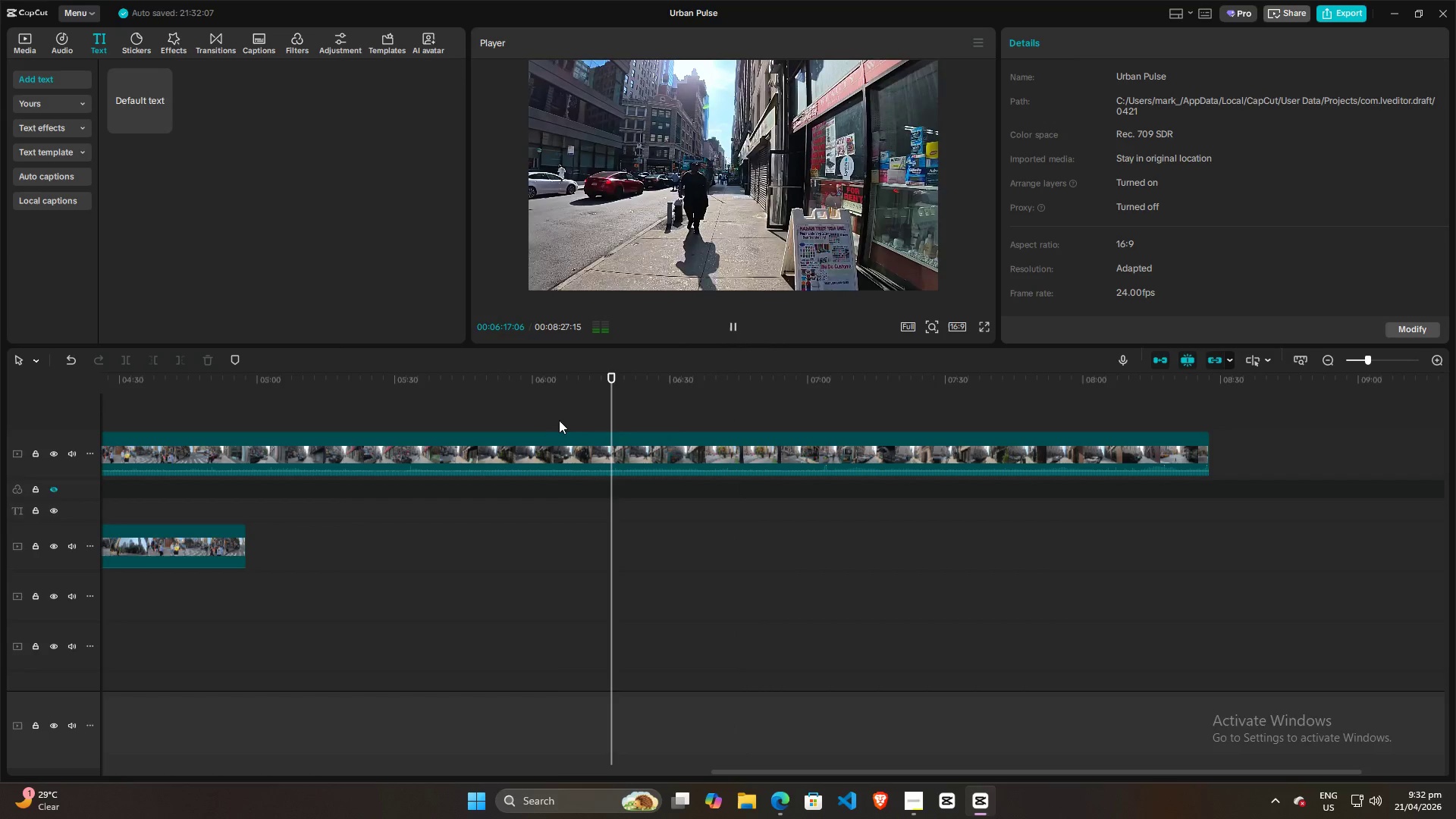 
left_click([557, 420])
 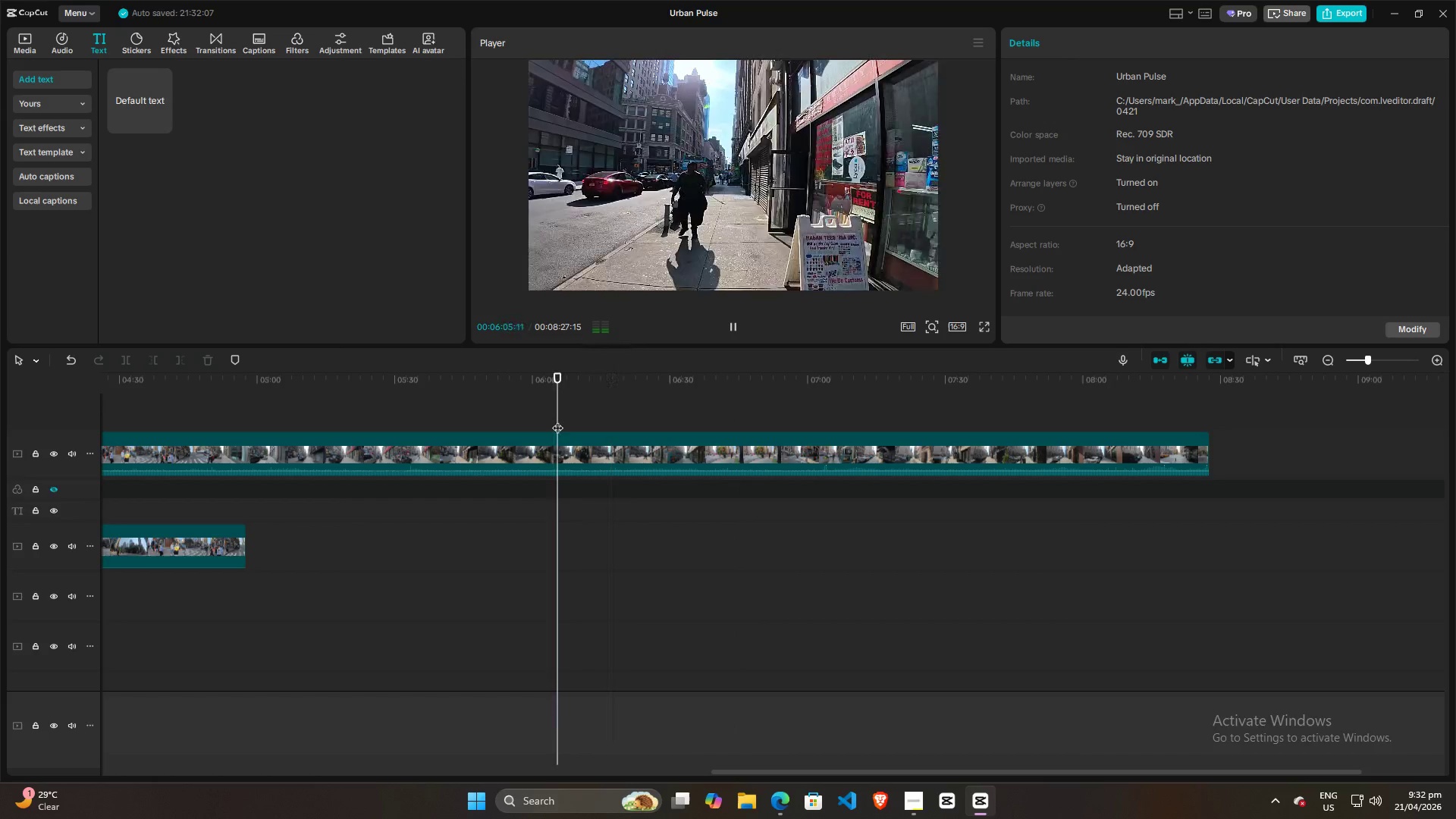 
key(Space)
 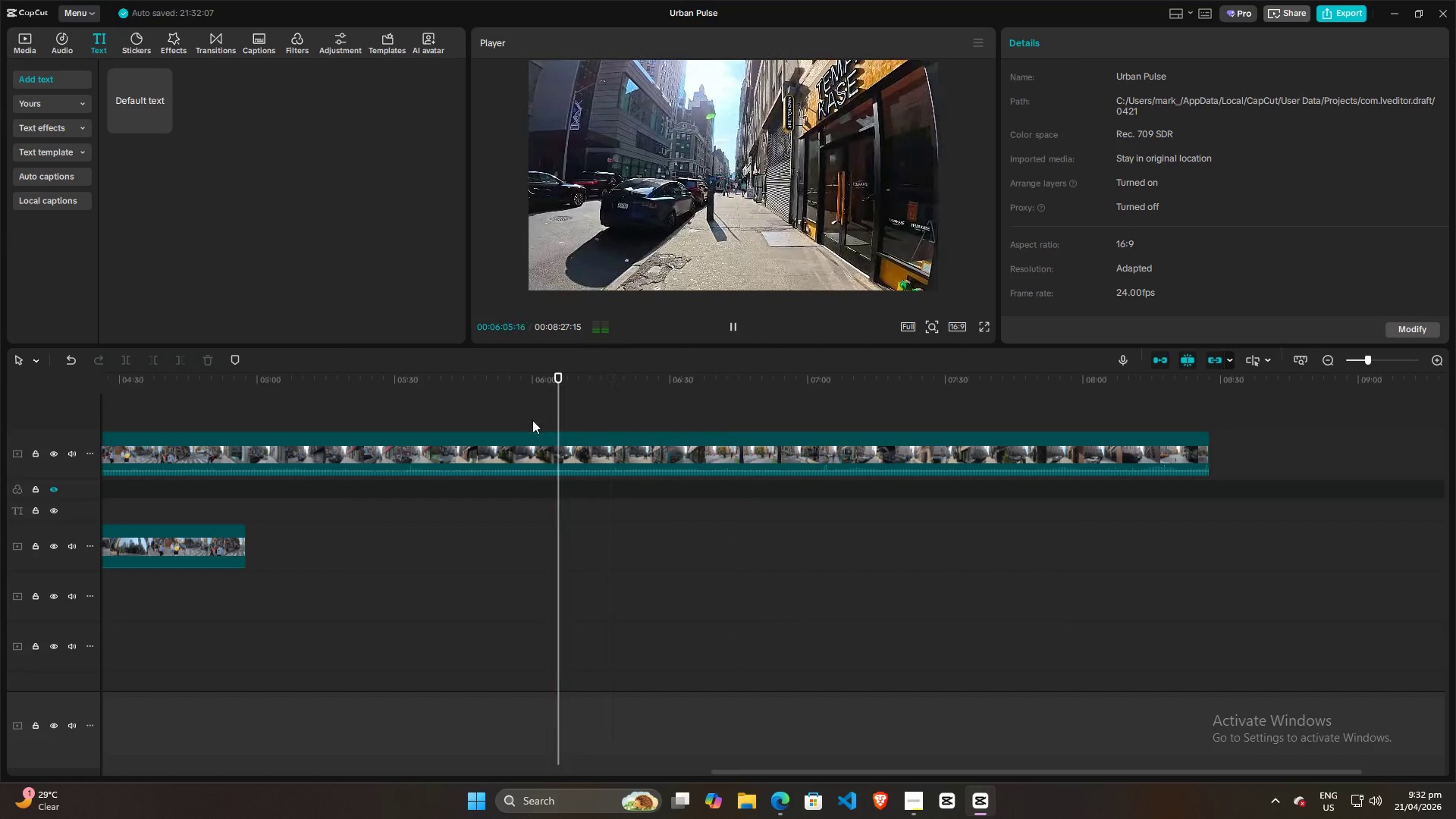 
left_click([524, 420])
 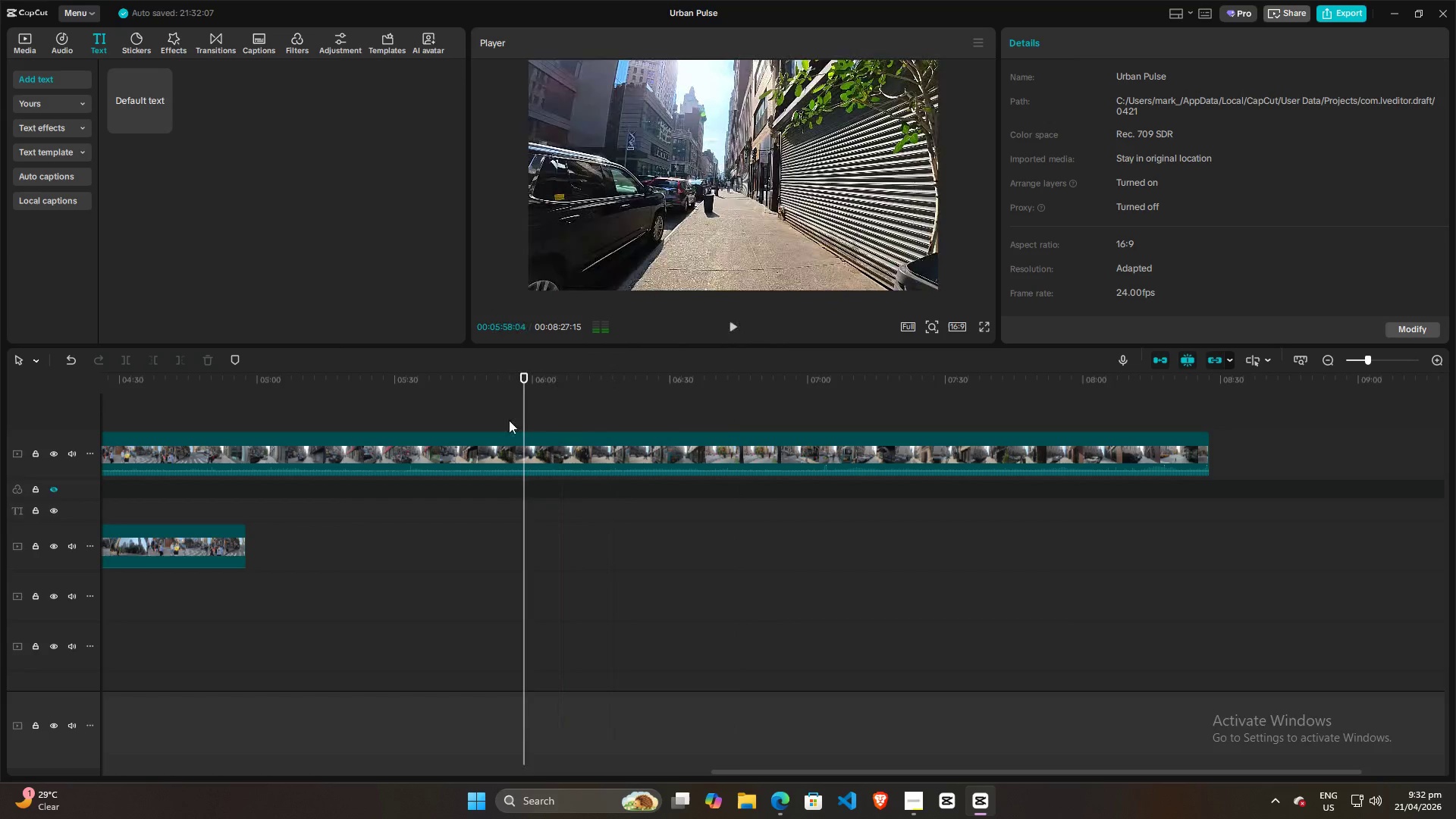 
key(Space)
 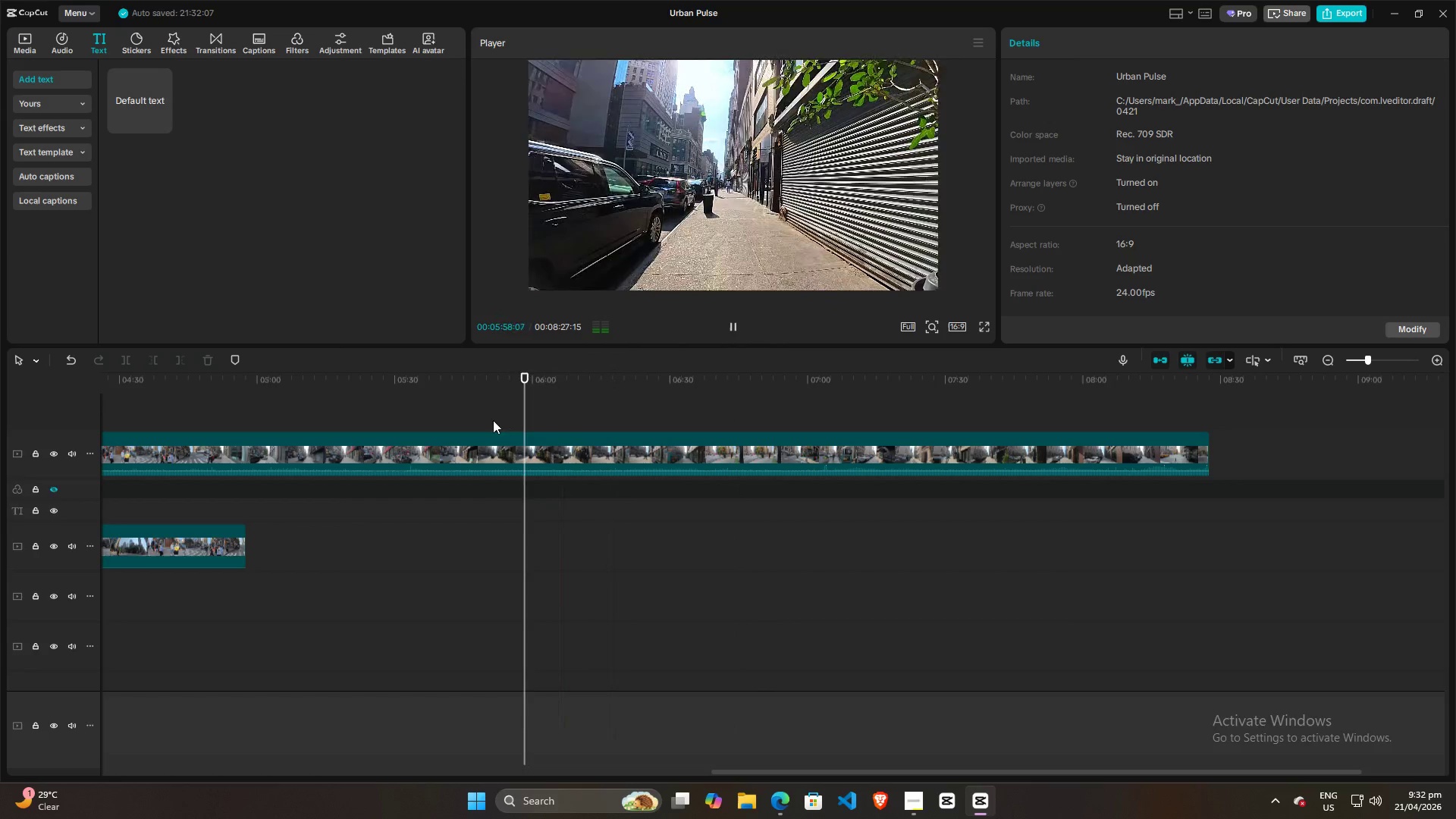 
double_click([493, 420])
 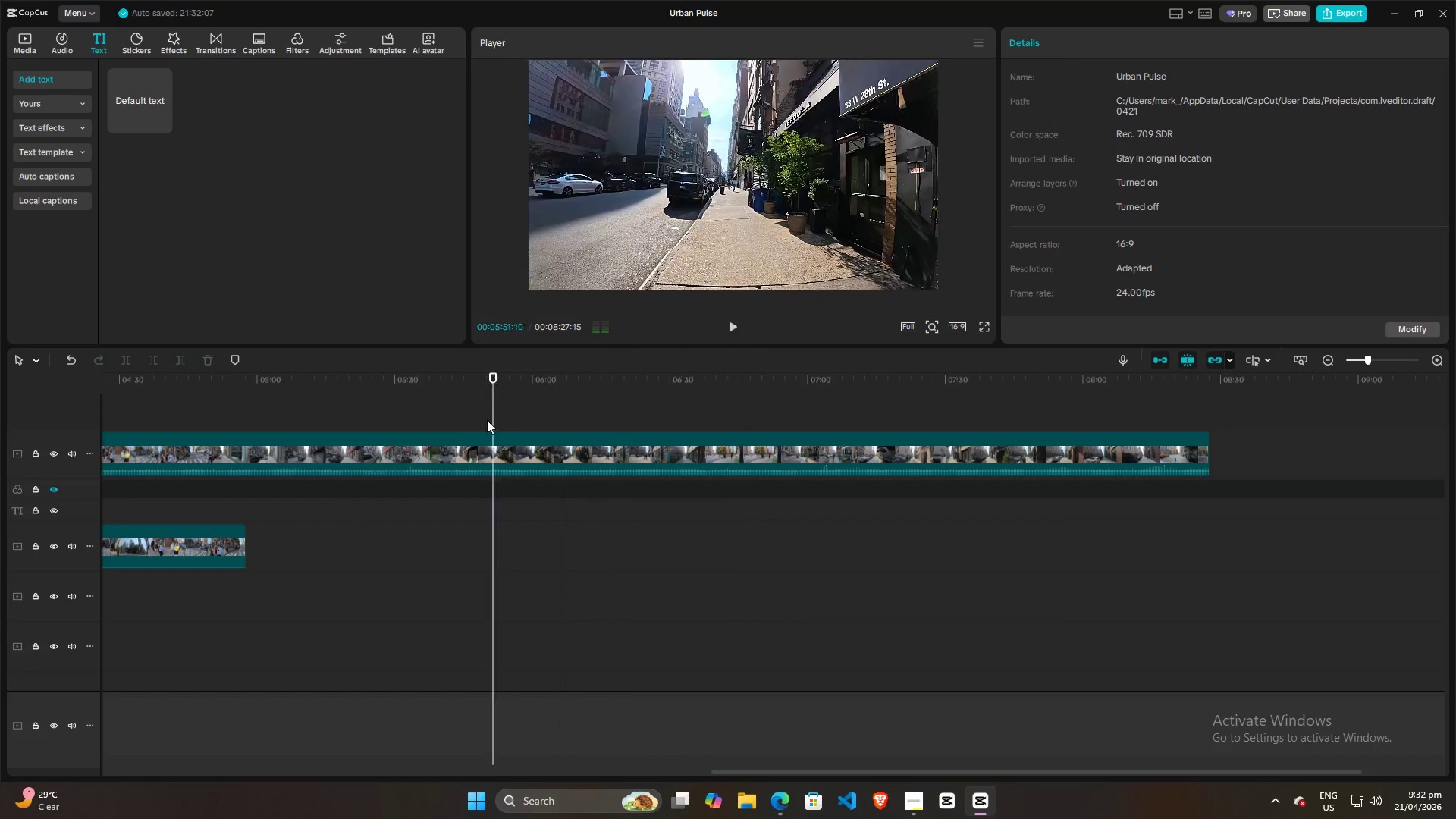 
key(Space)
 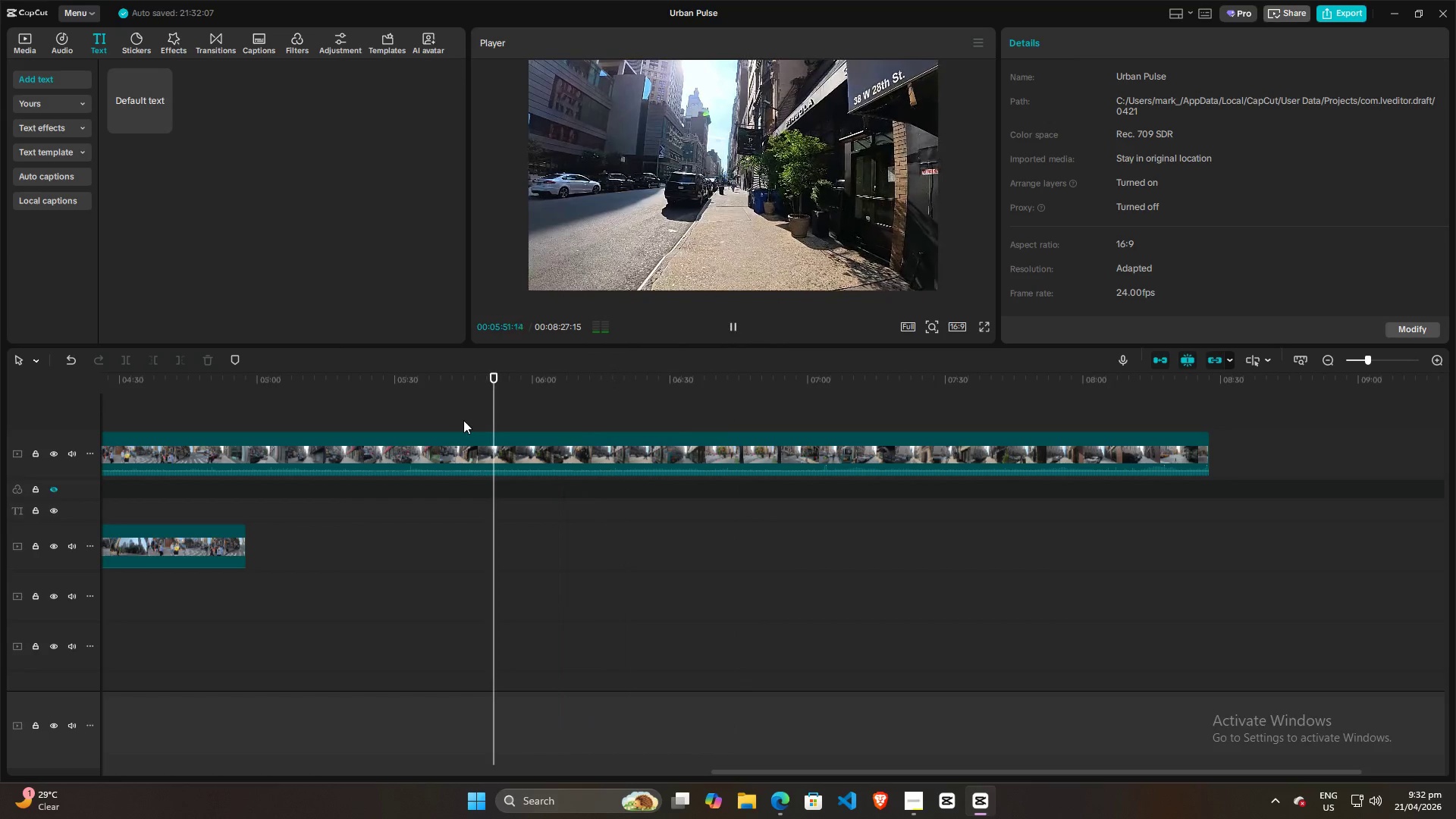 
left_click([463, 420])
 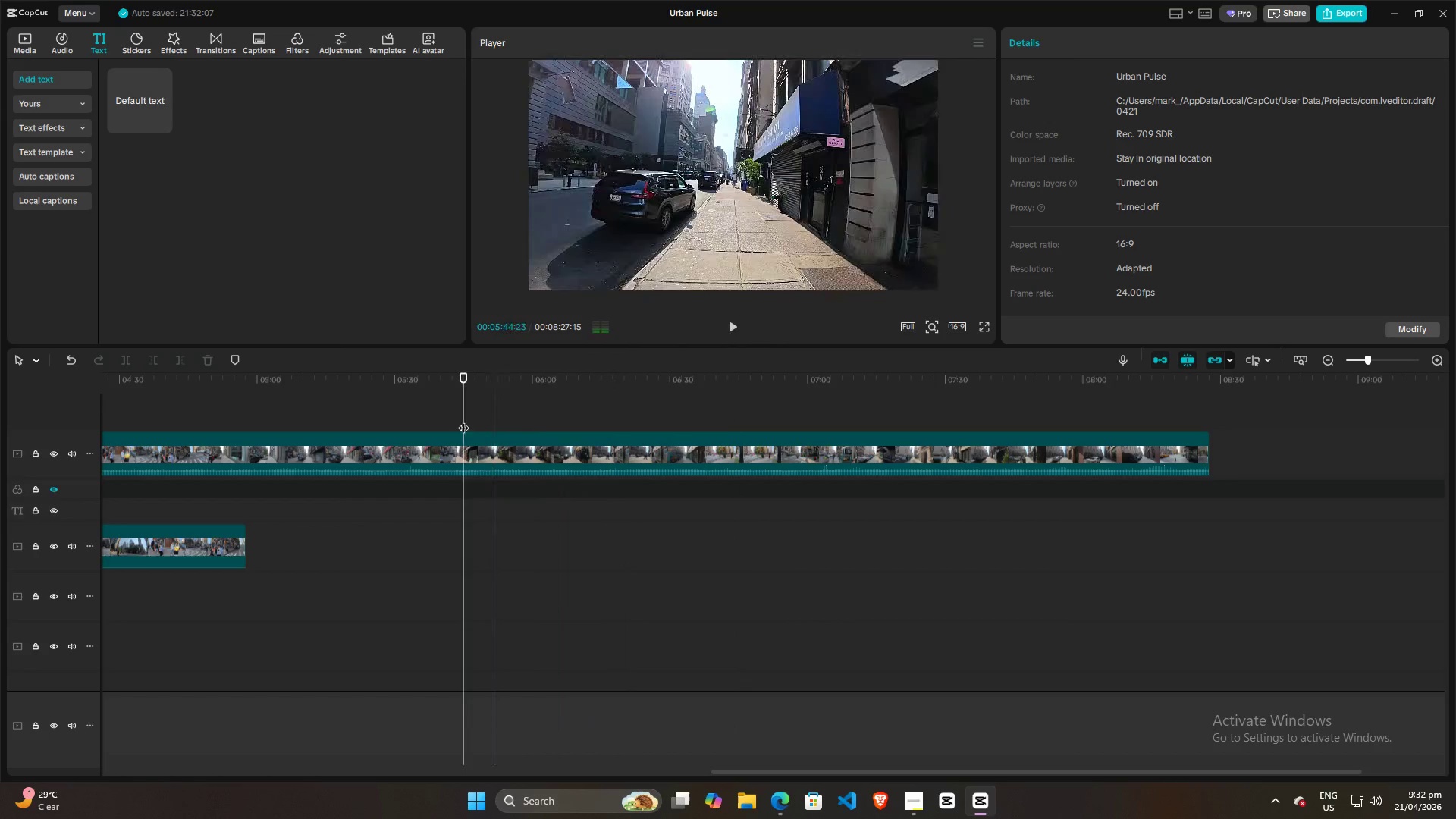 
key(Space)
 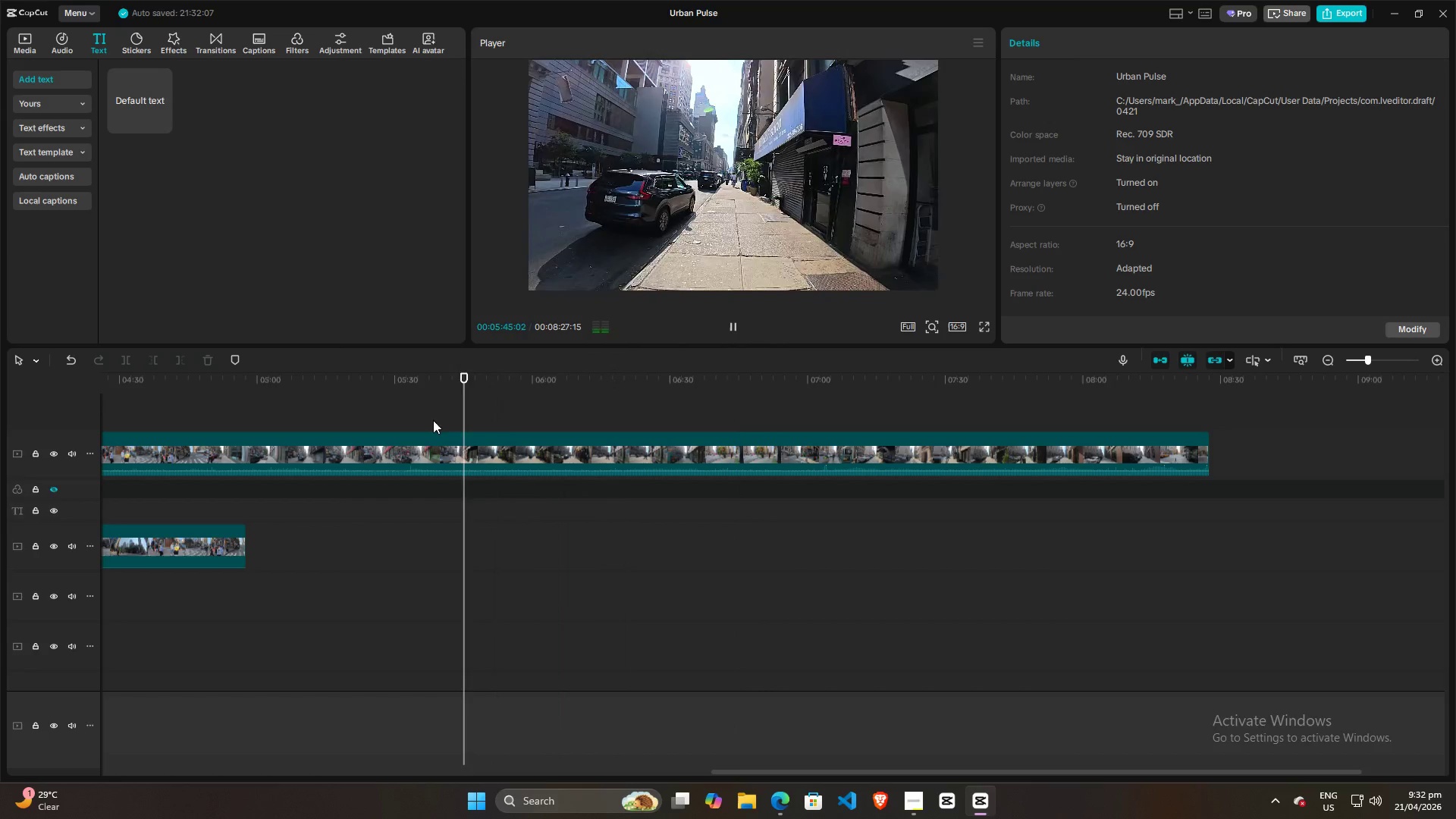 
double_click([433, 420])
 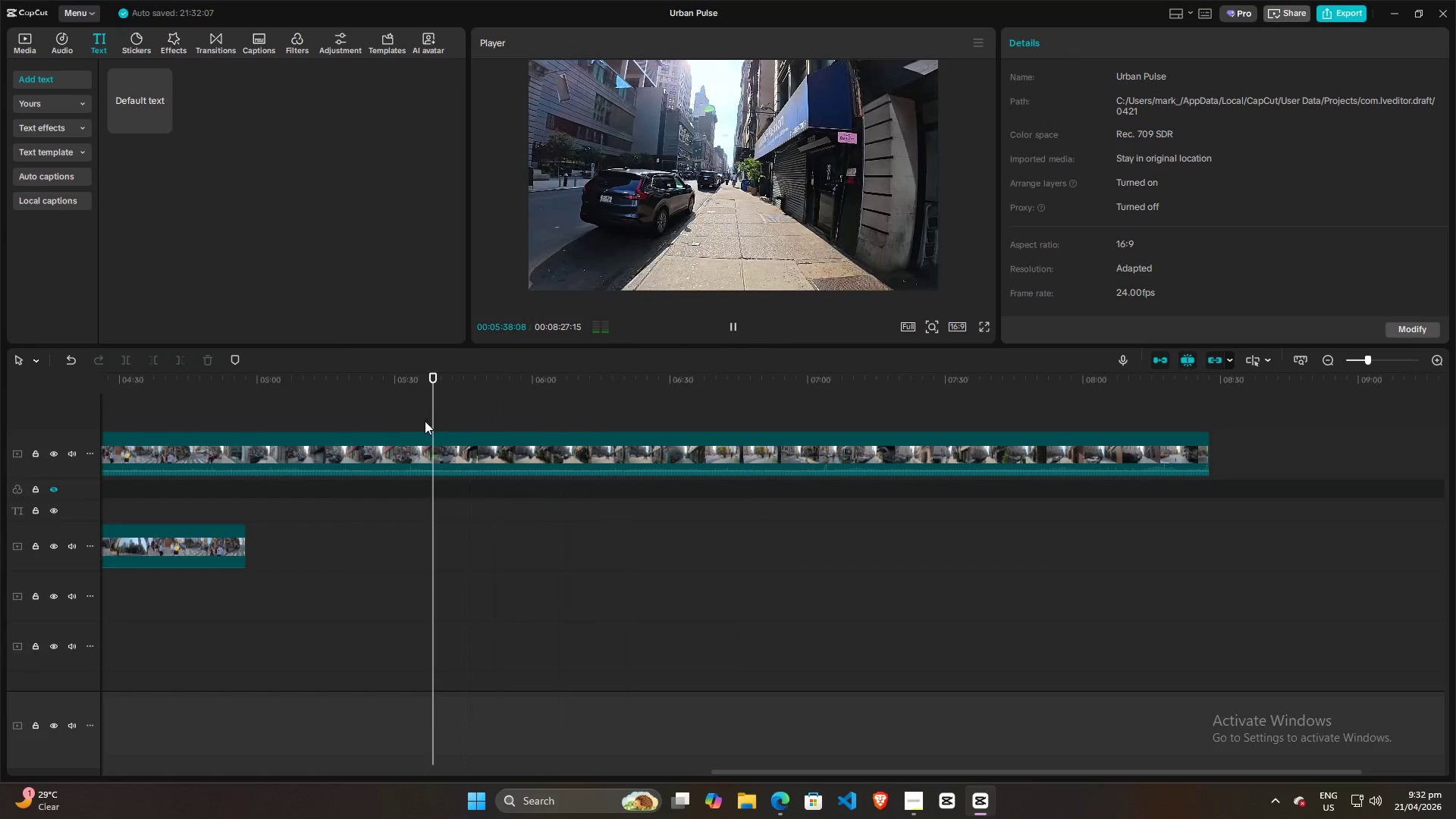 
key(Space)
 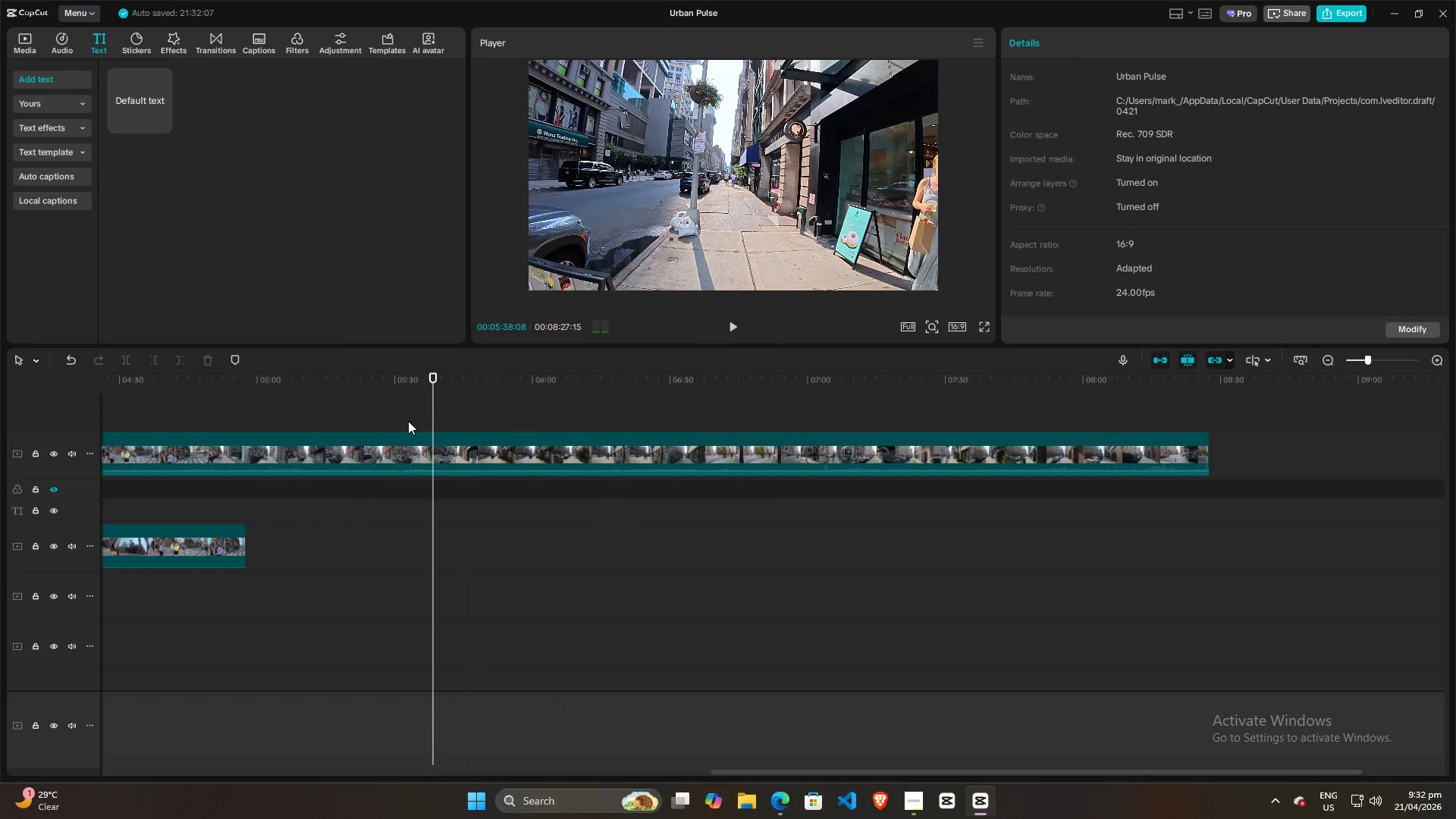 
triple_click([408, 421])
 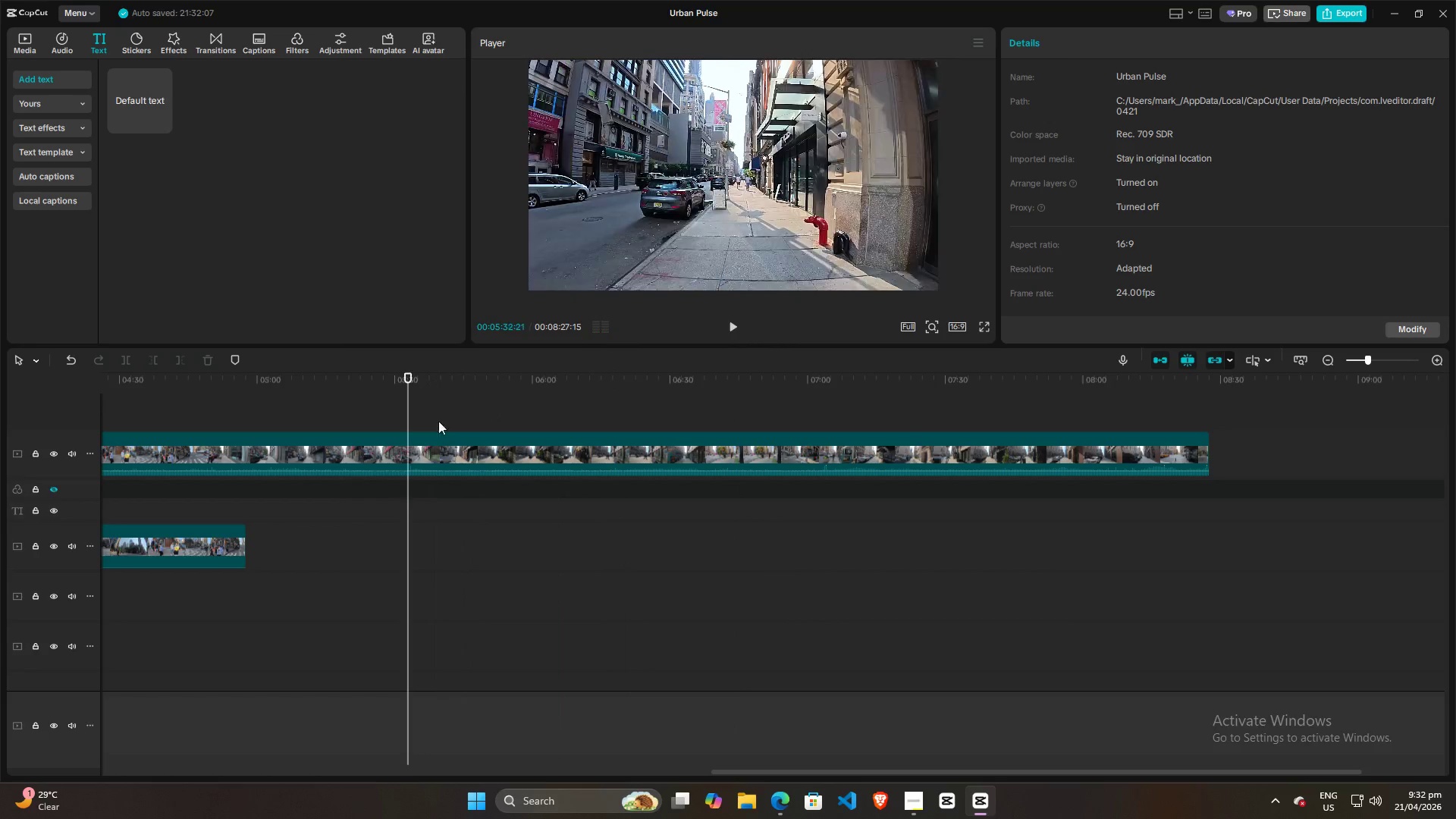 
key(Space)
 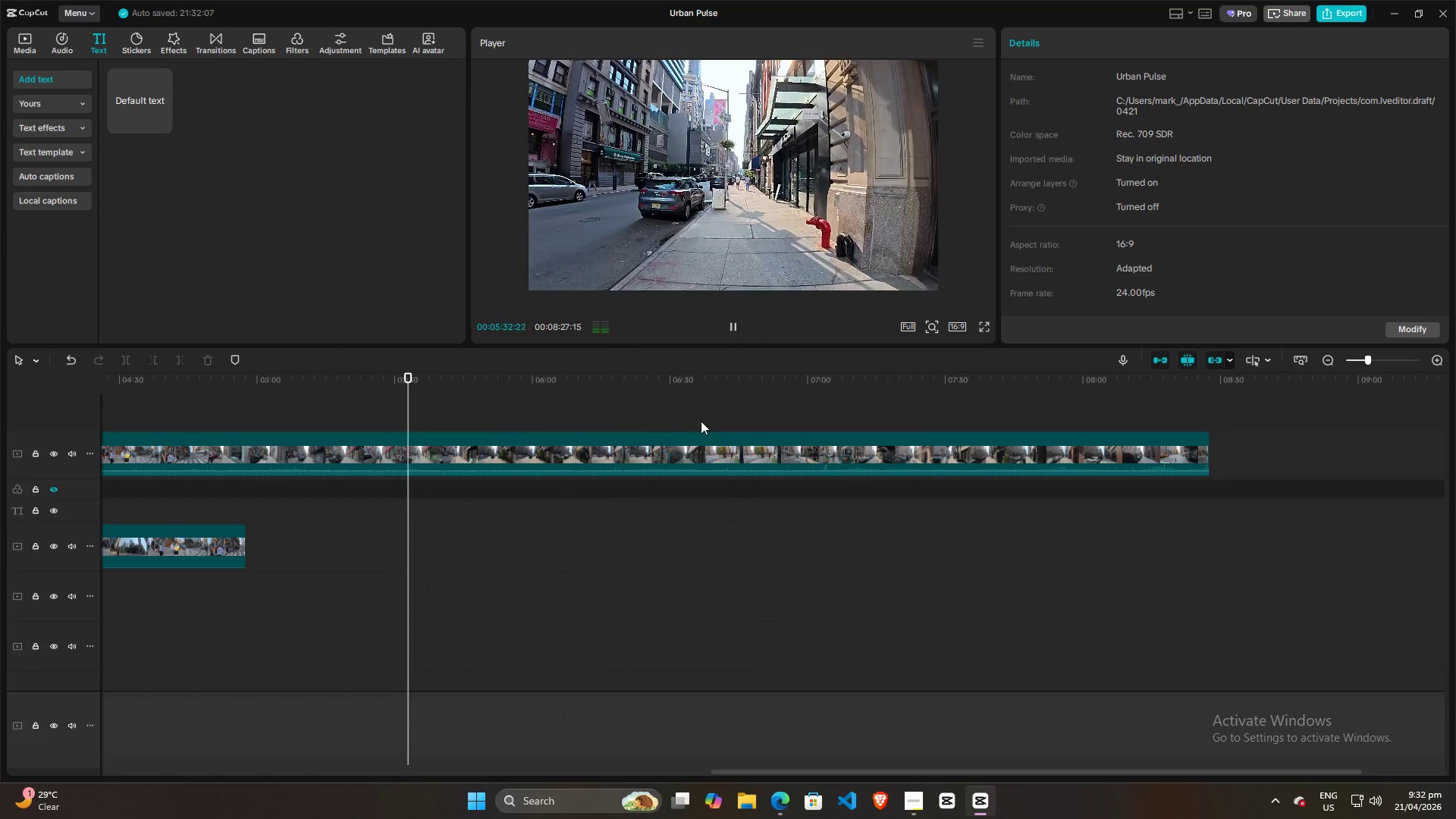 
triple_click([711, 421])
 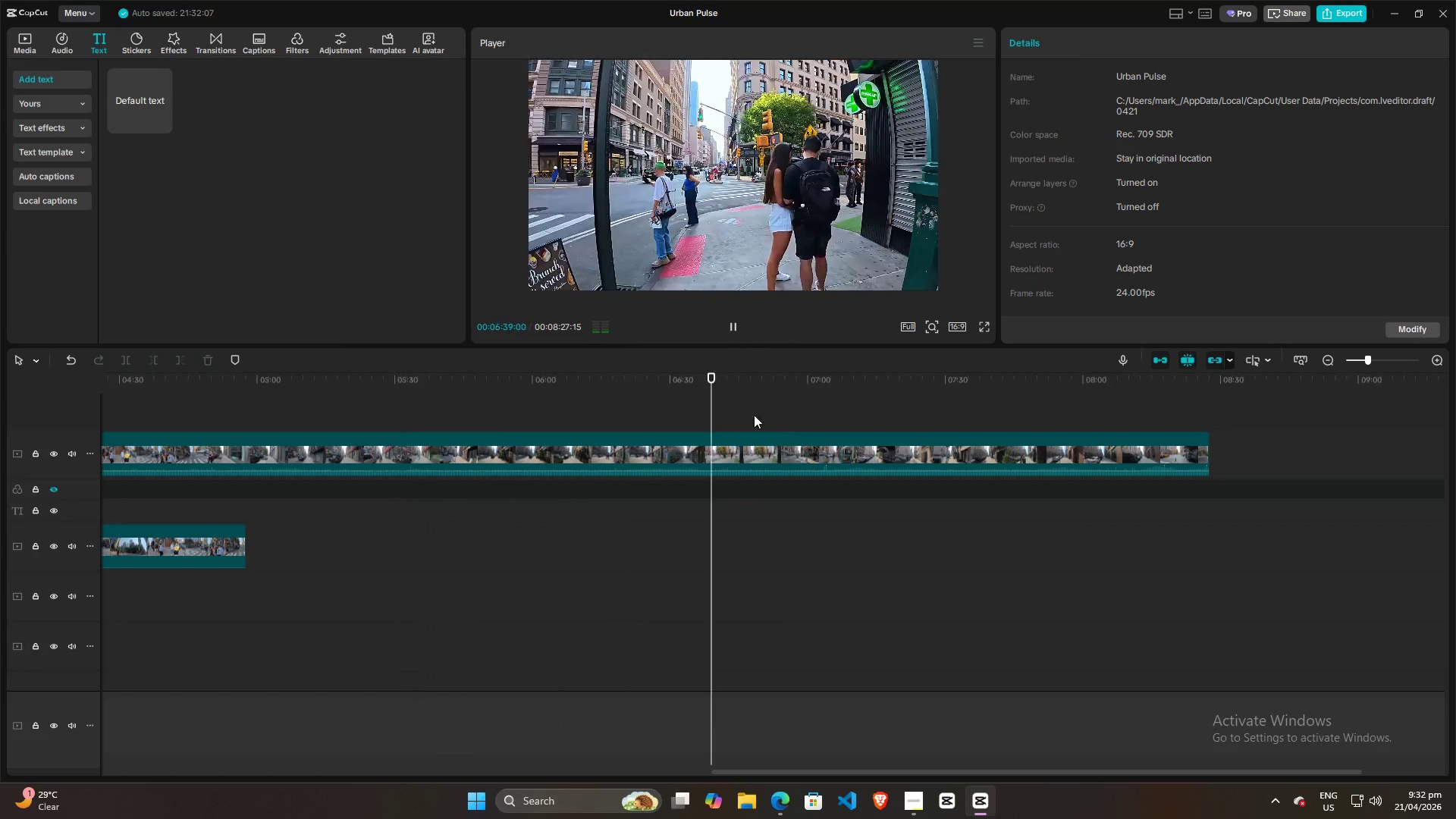 
key(Space)
 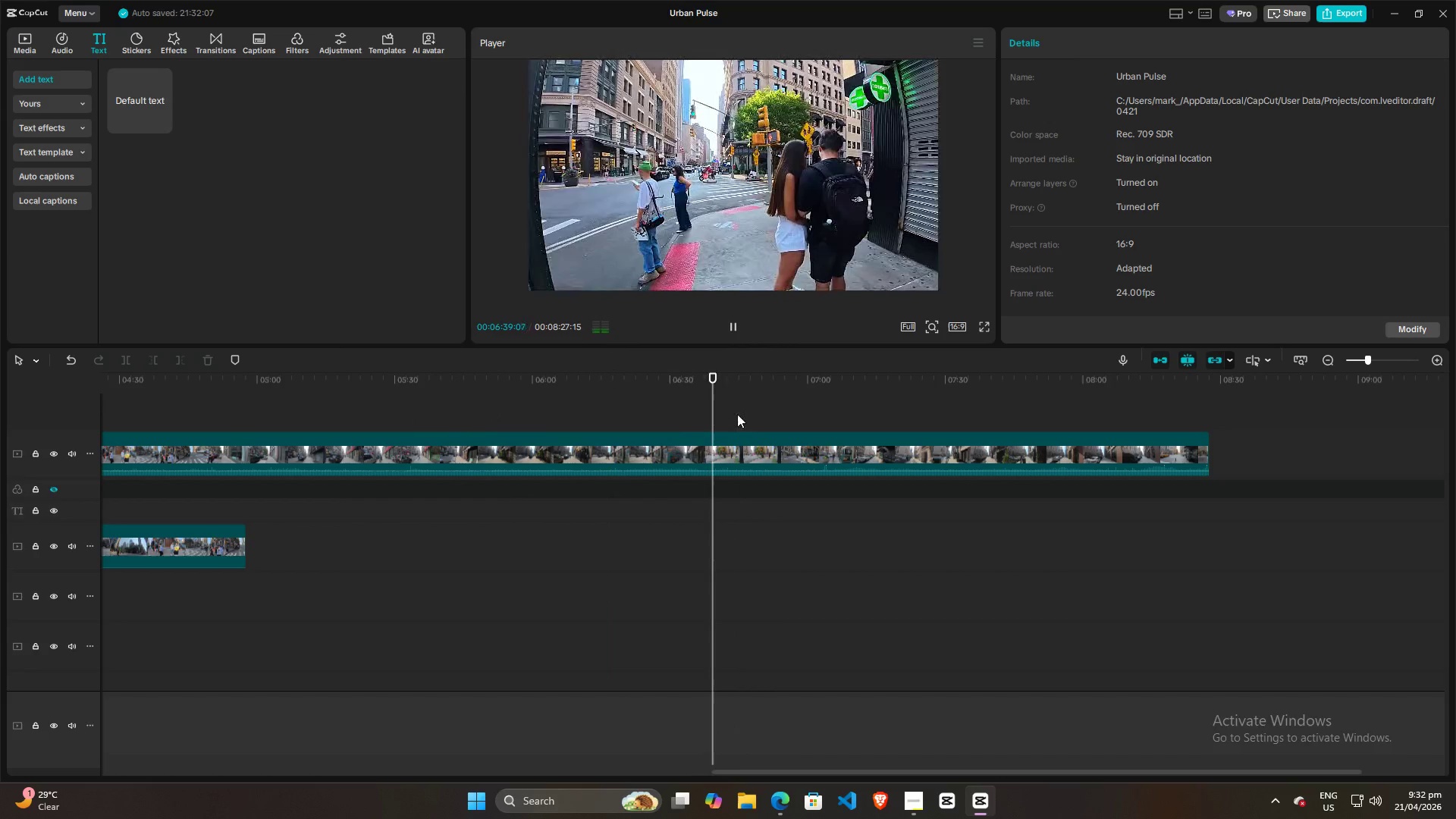 
left_click([659, 414])
 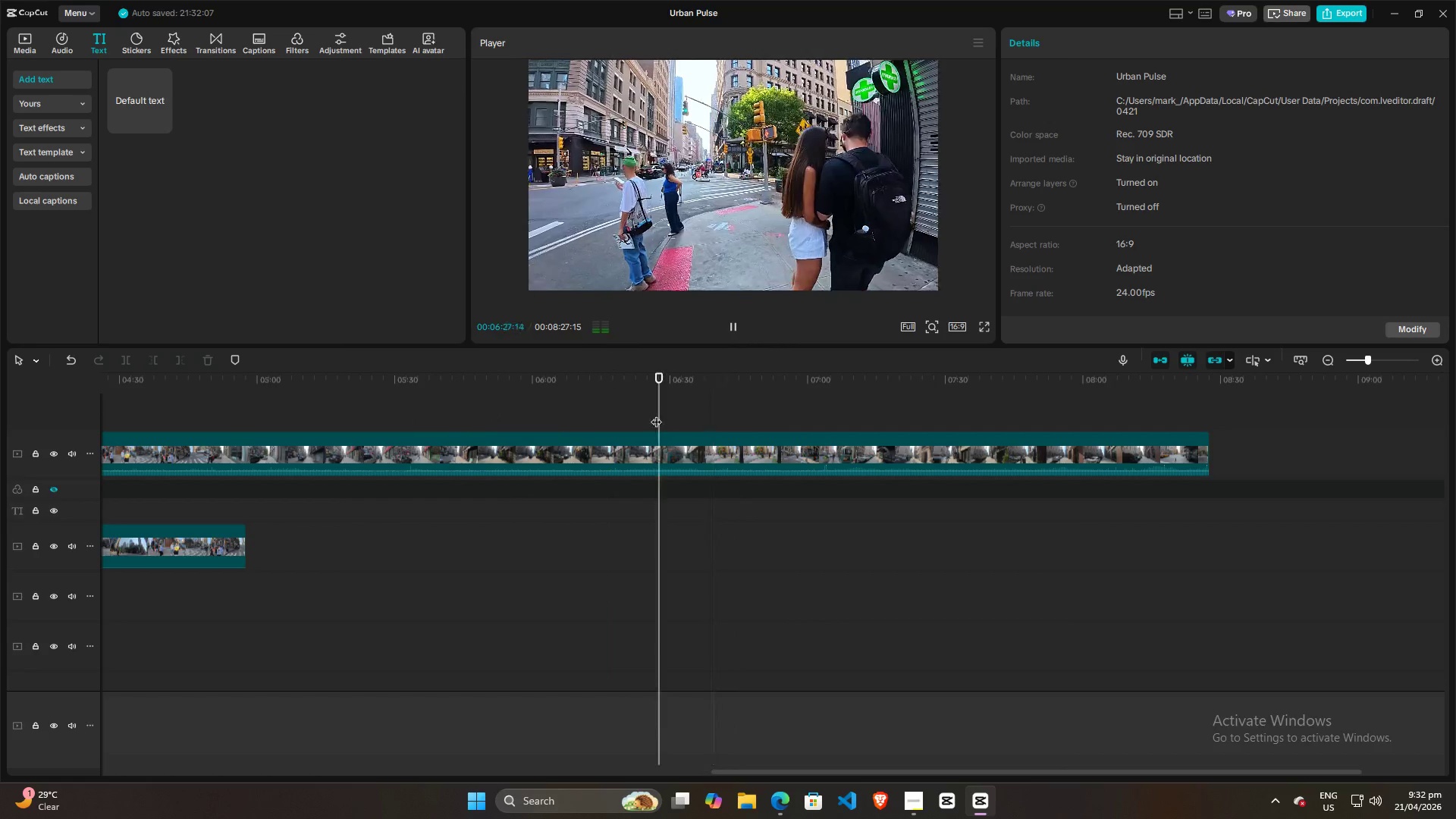 
key(Space)
 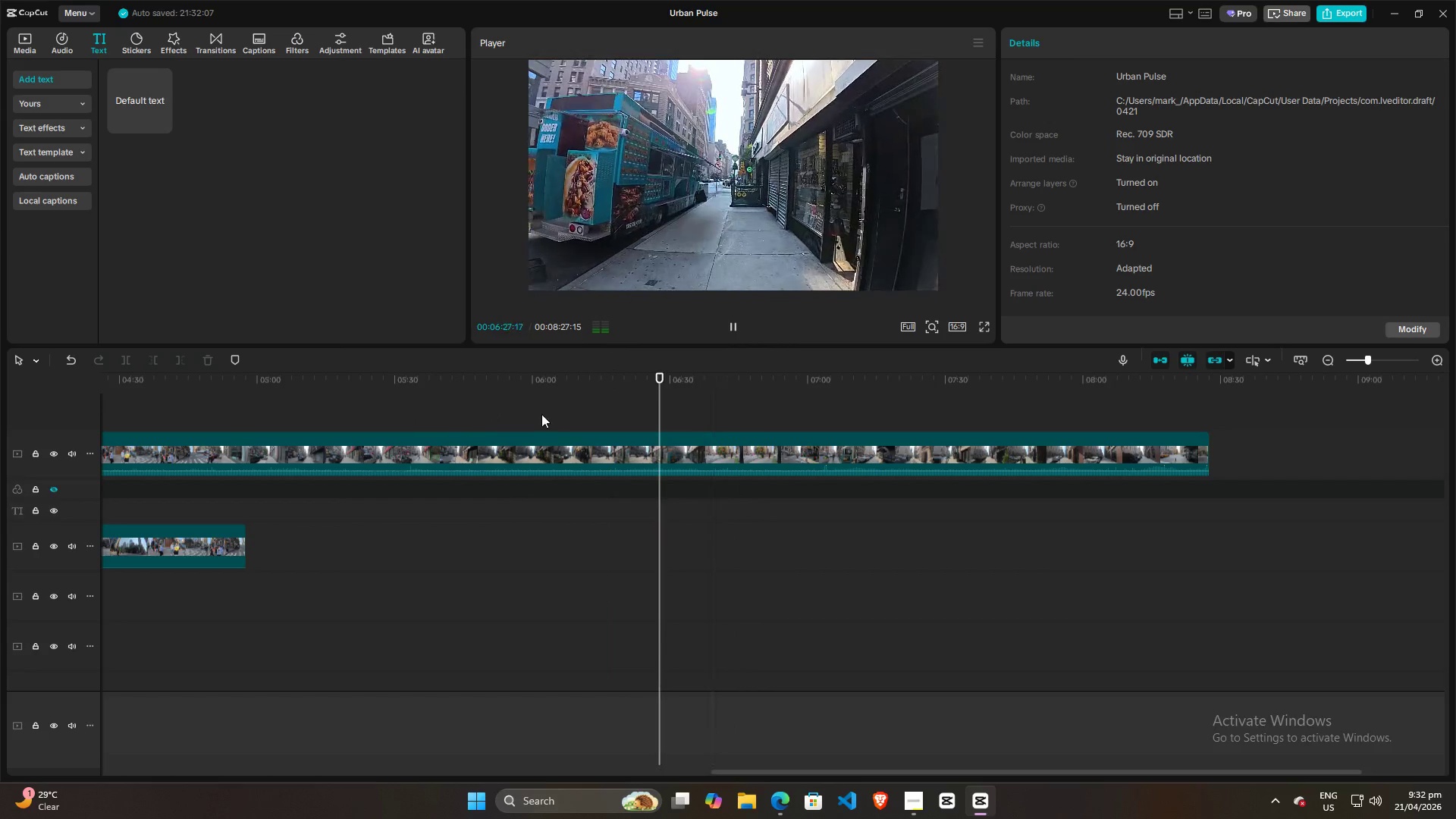 
double_click([541, 414])
 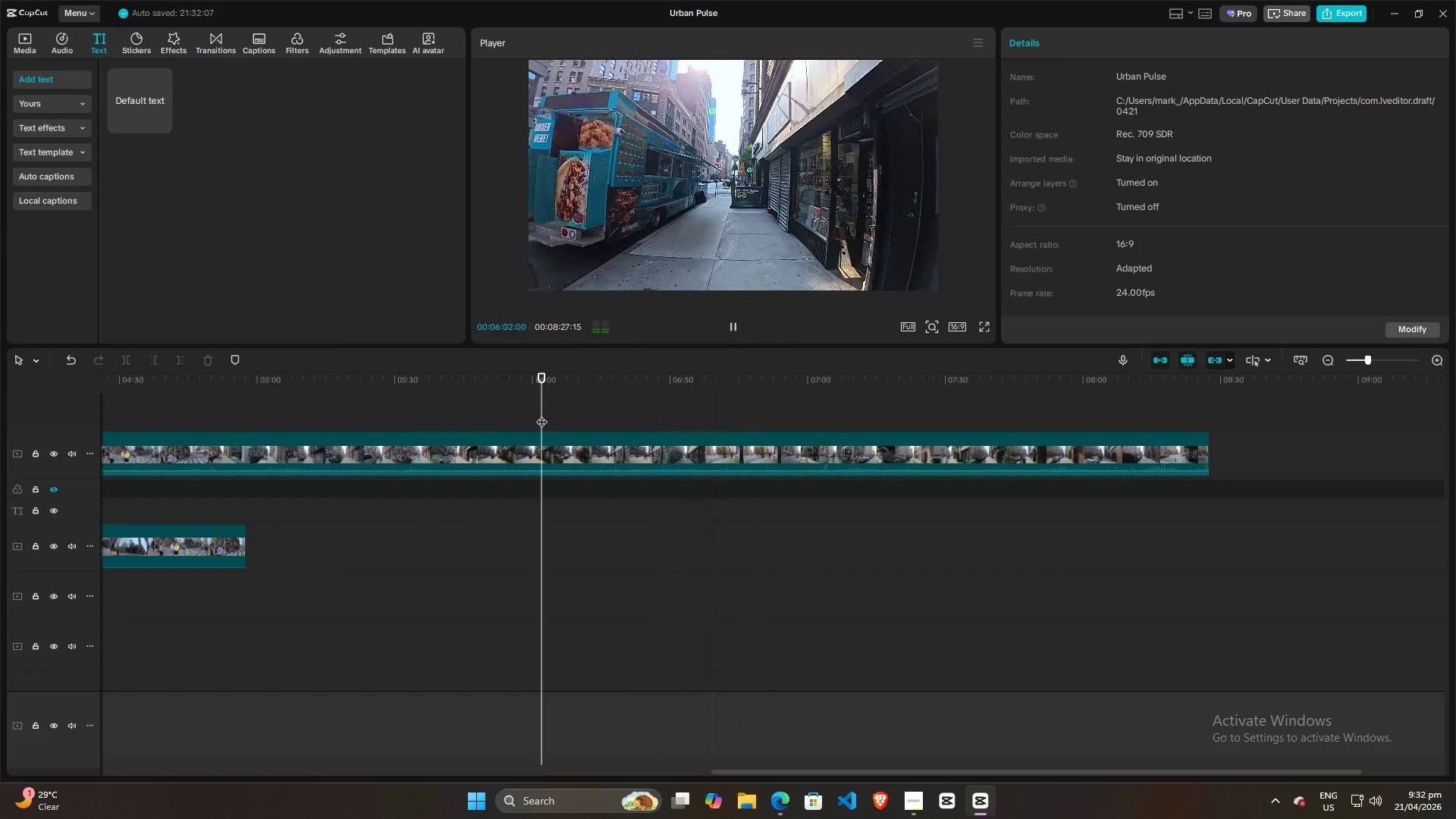 
key(Space)
 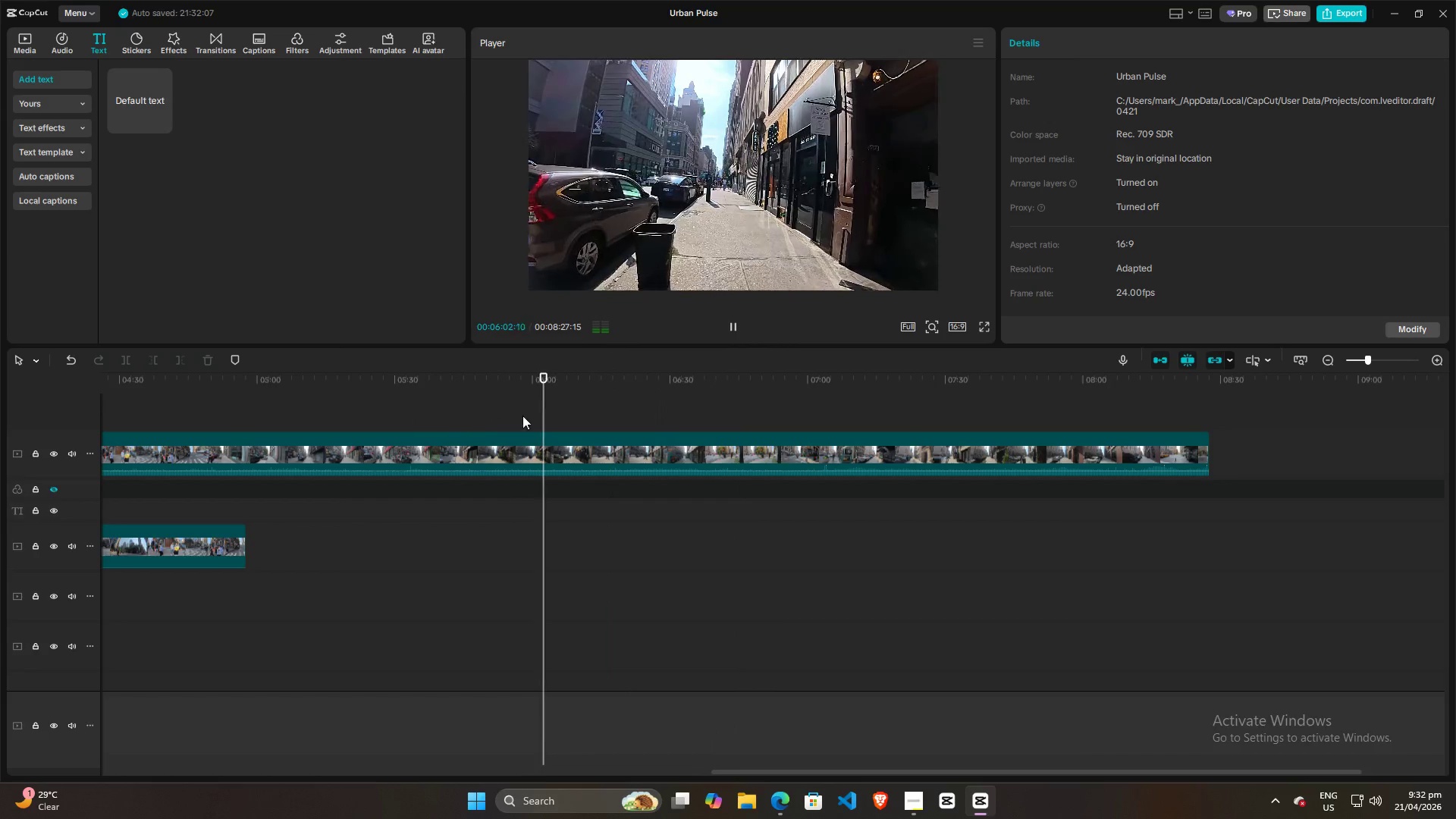 
key(Space)
 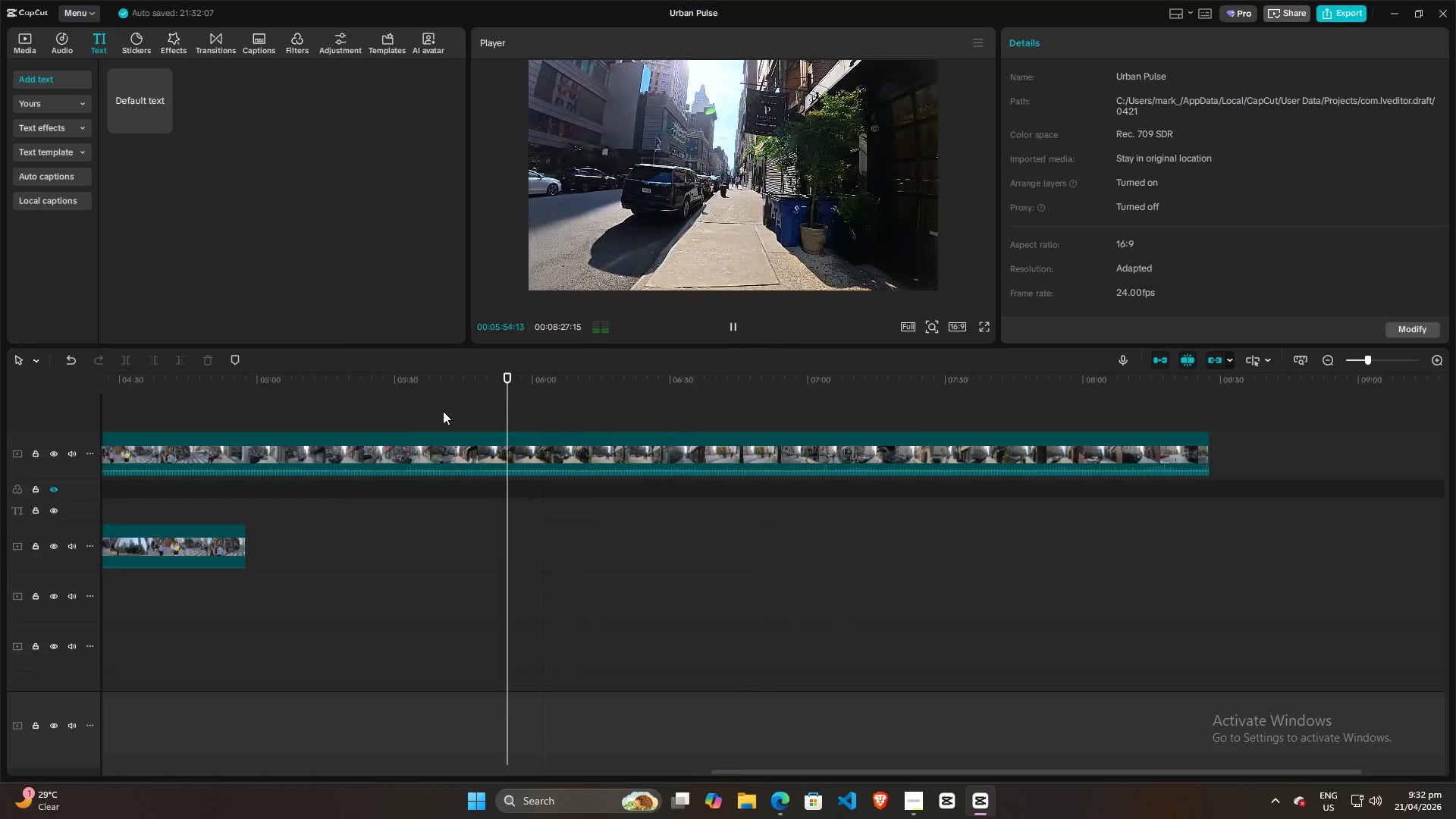 
double_click([443, 411])
 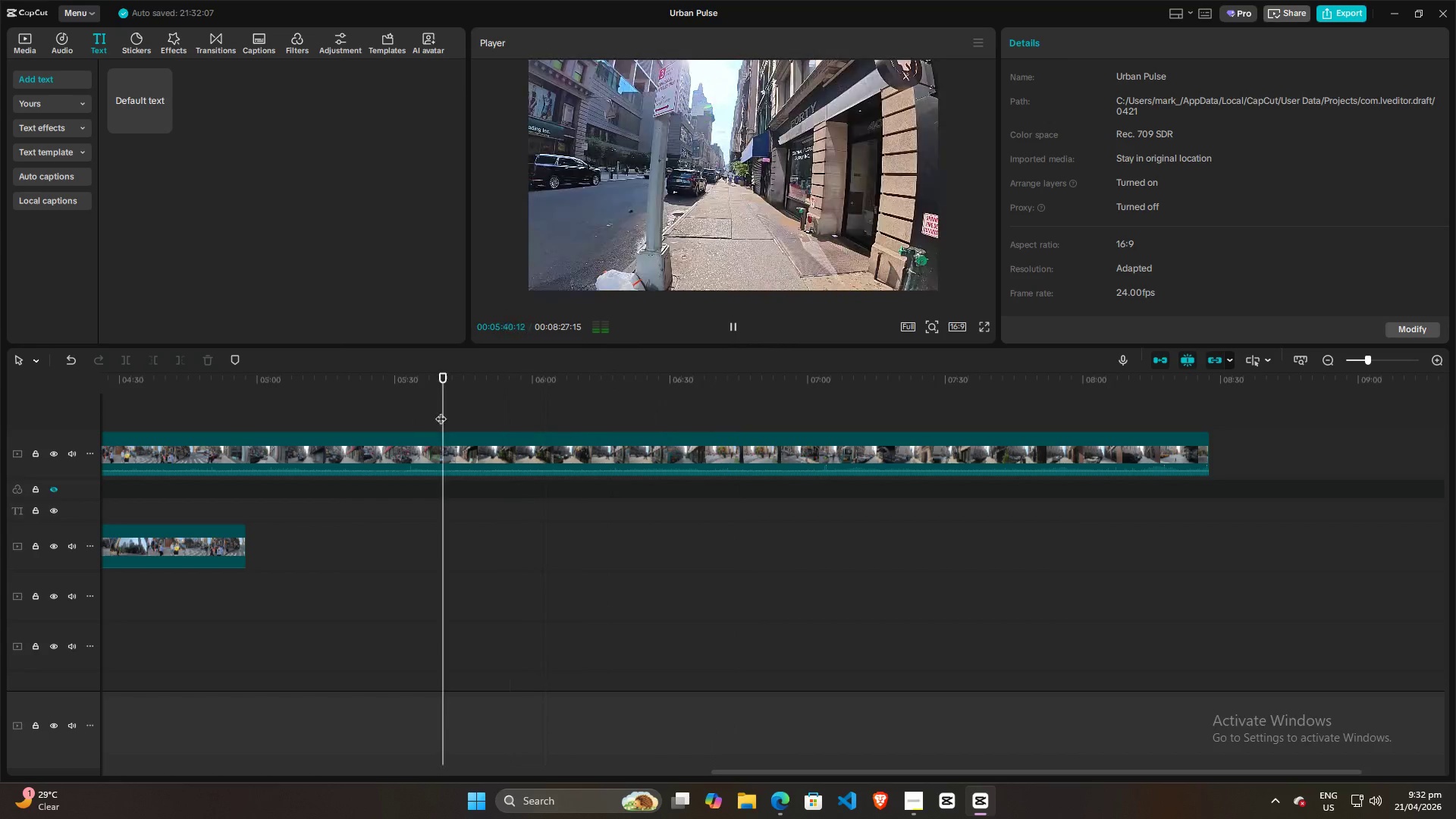 
key(Space)
 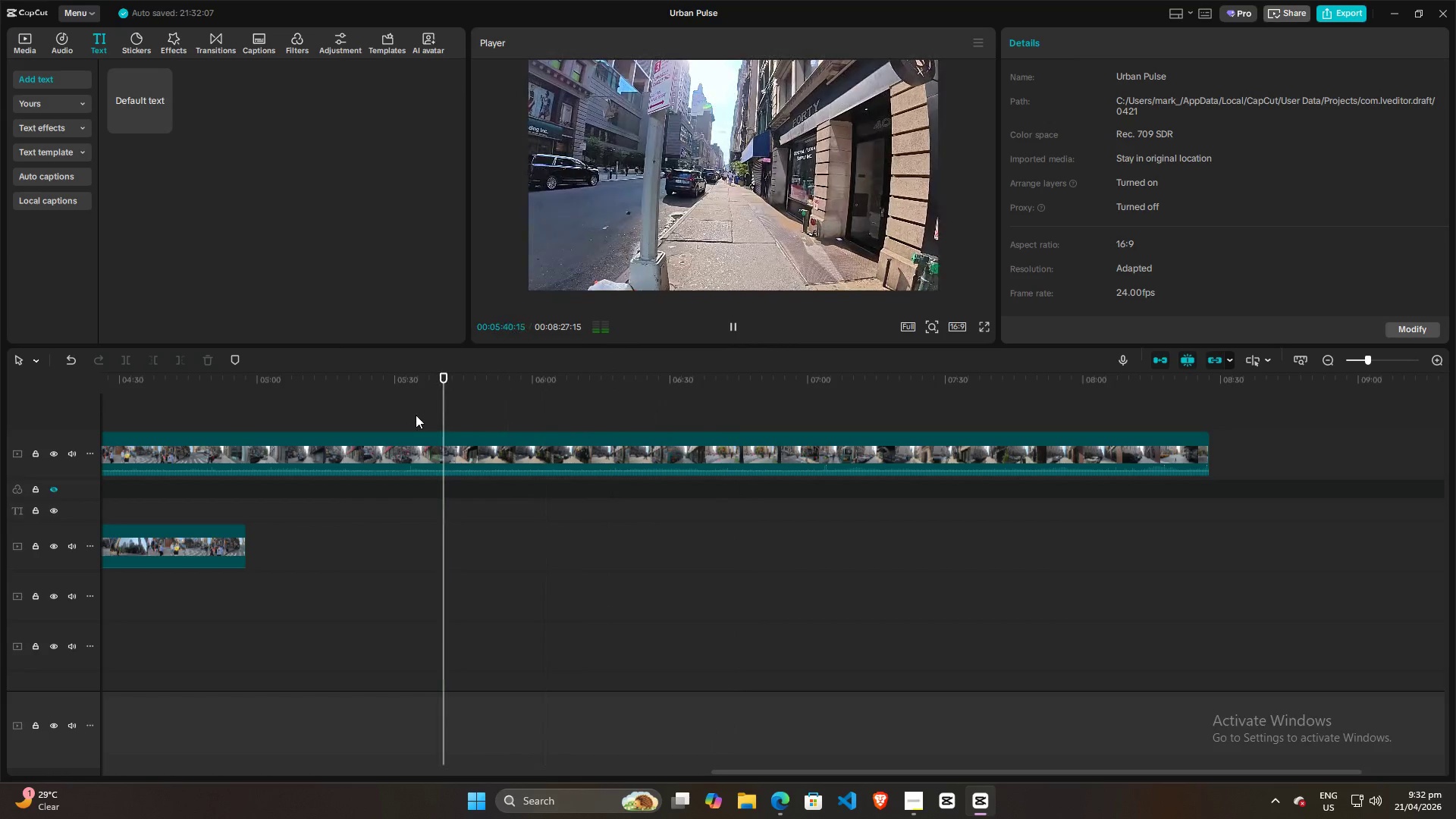 
triple_click([416, 415])
 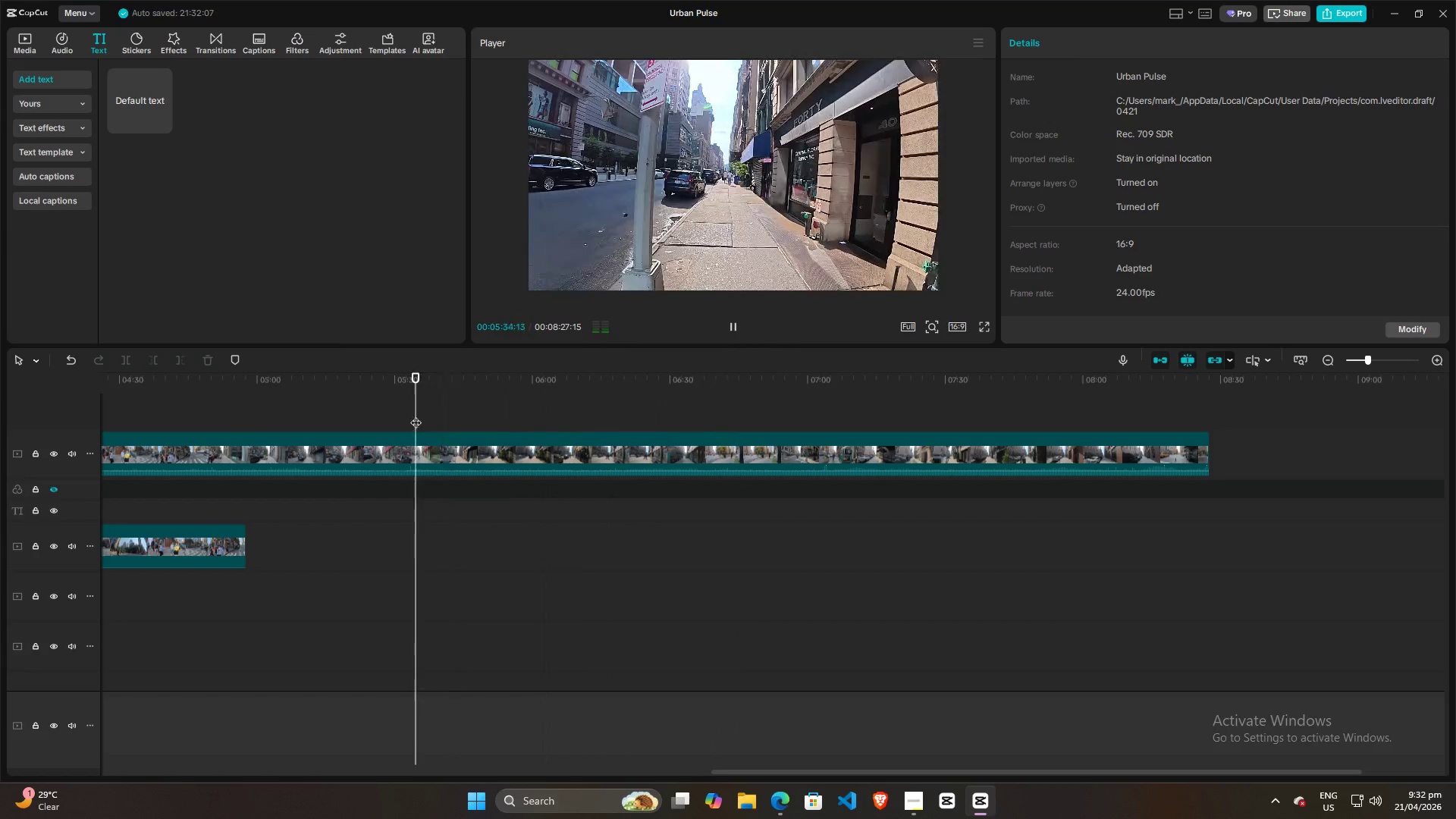 
key(Space)
 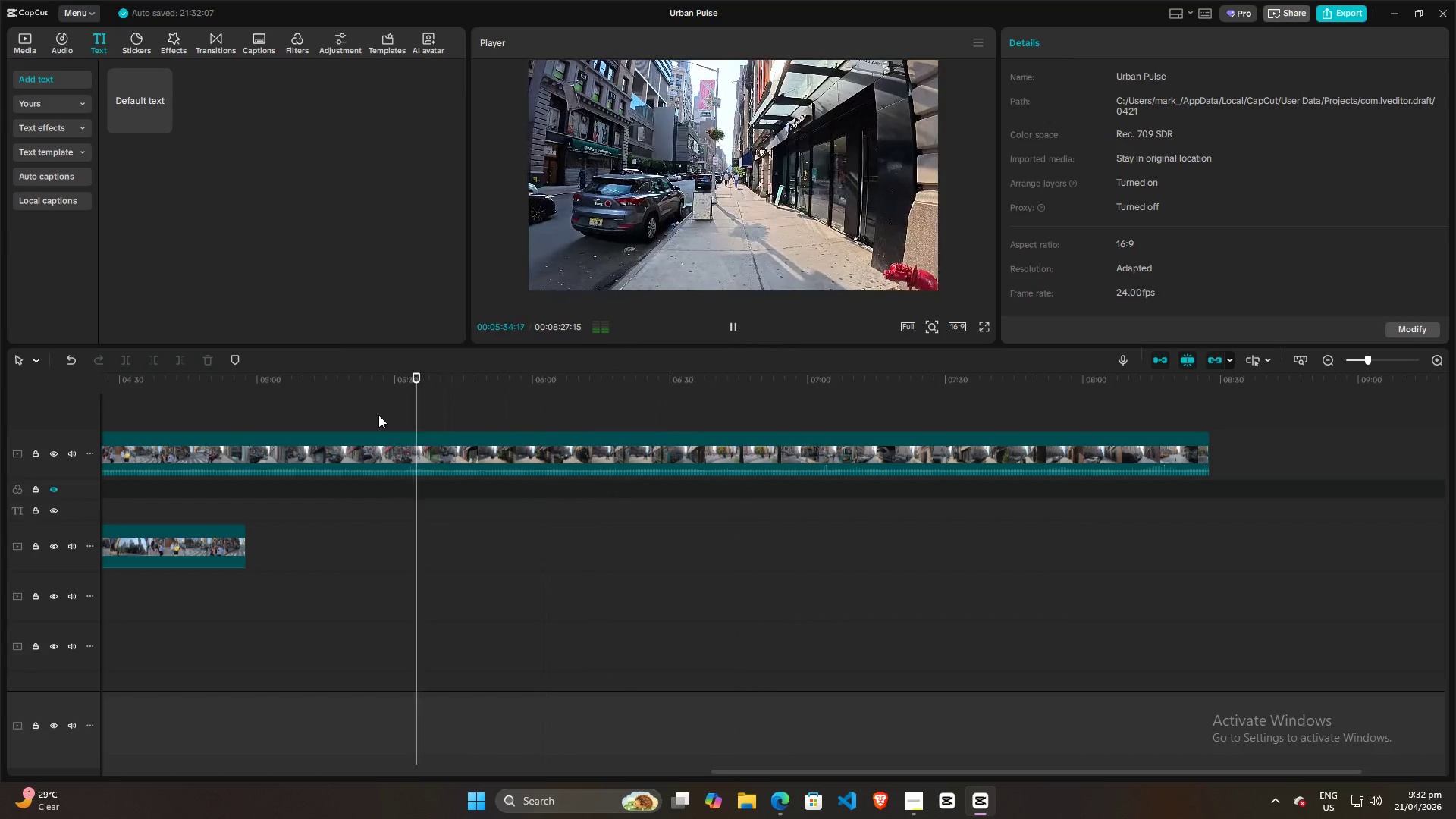 
triple_click([378, 415])
 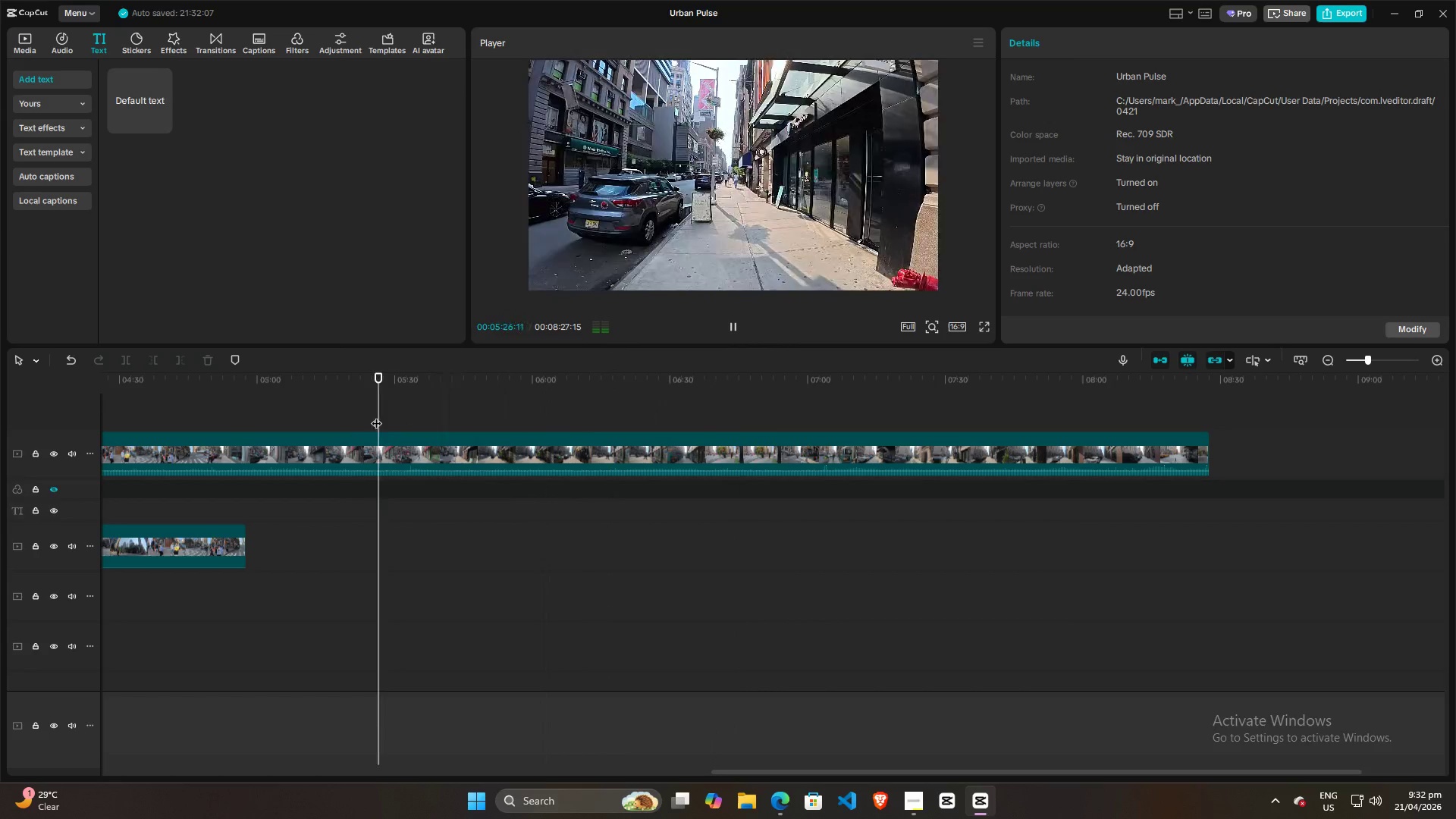 
key(Space)
 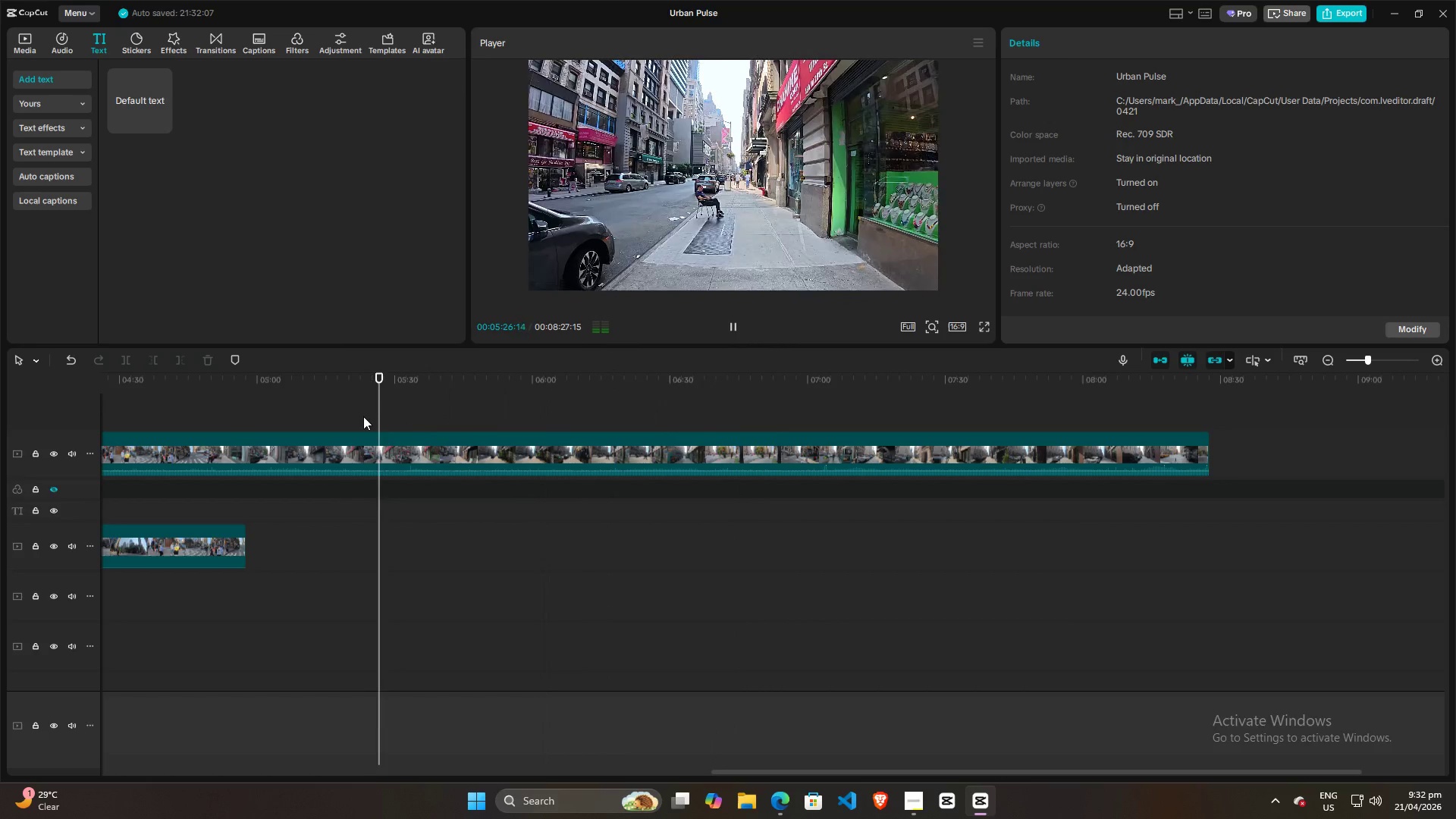 
triple_click([363, 416])
 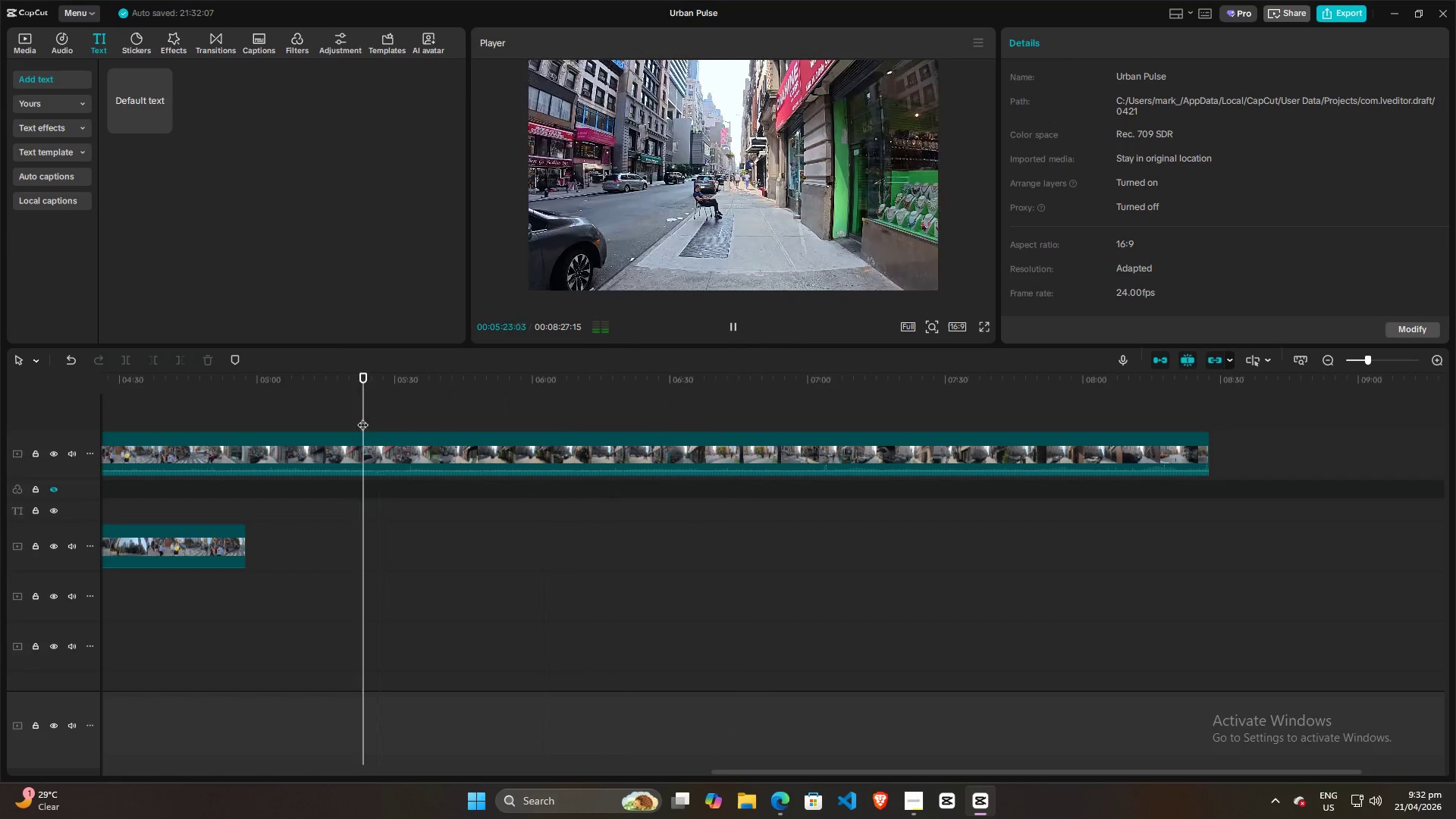 
key(Space)
 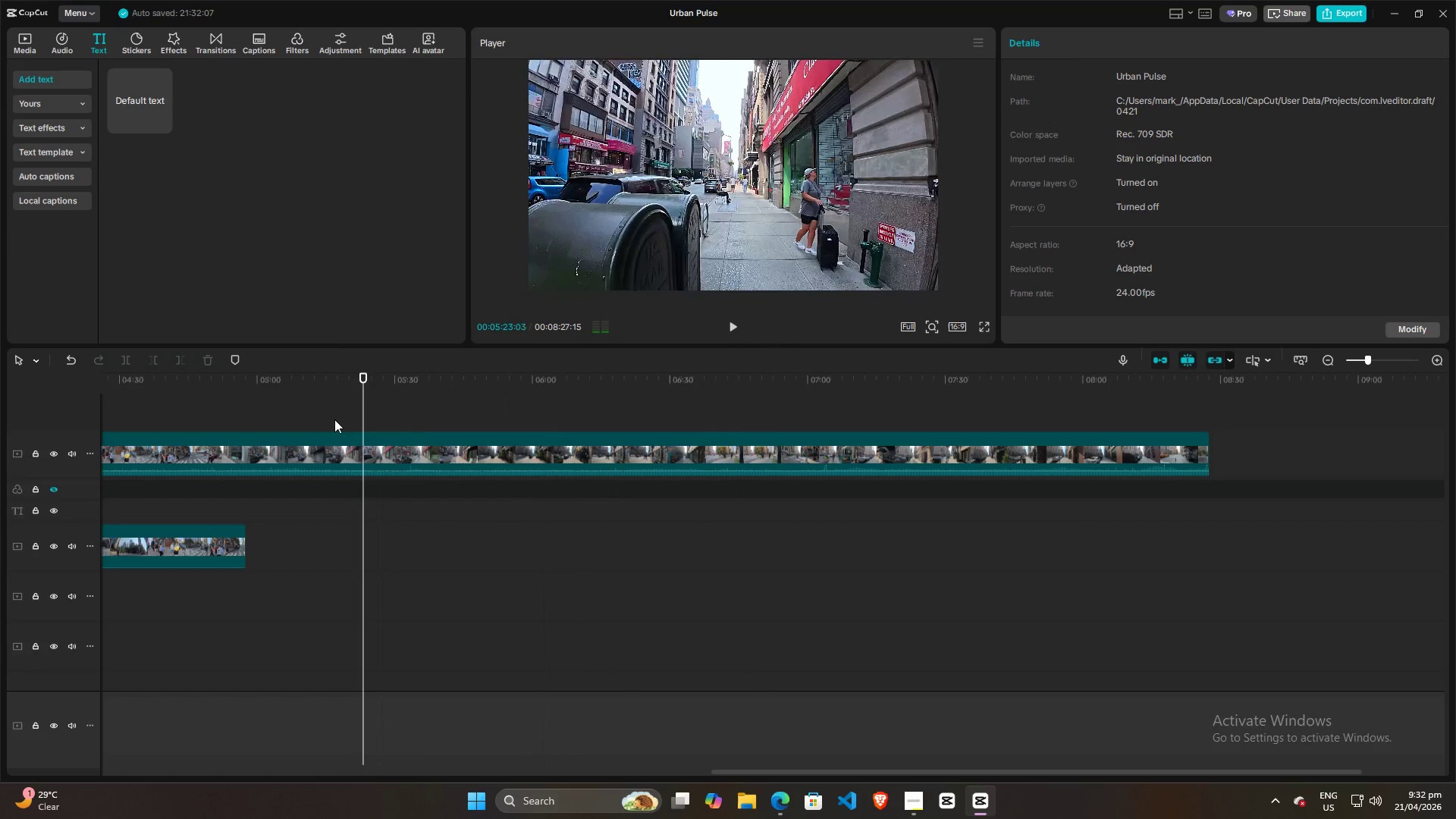 
triple_click([334, 419])
 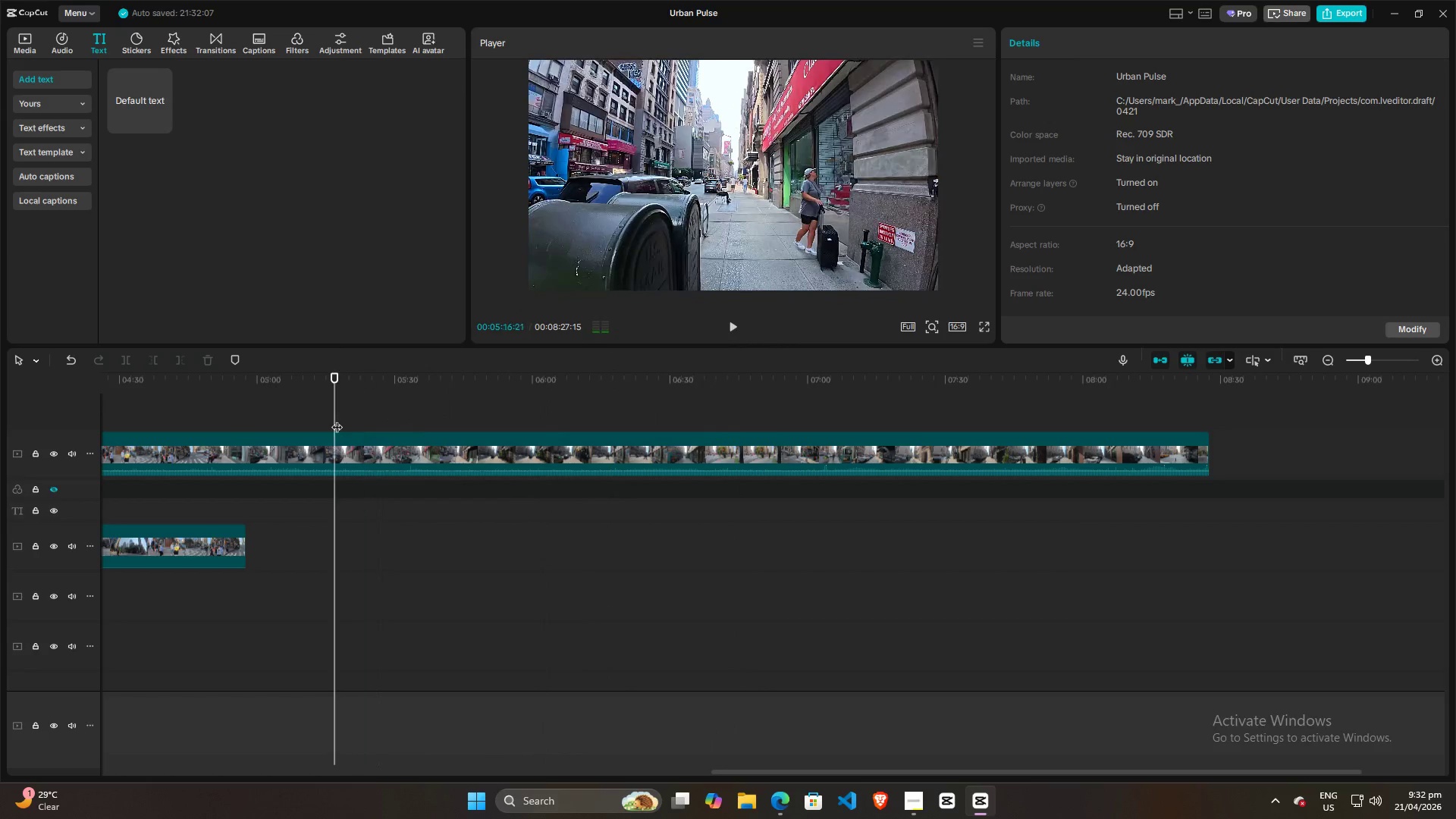 
key(Space)
 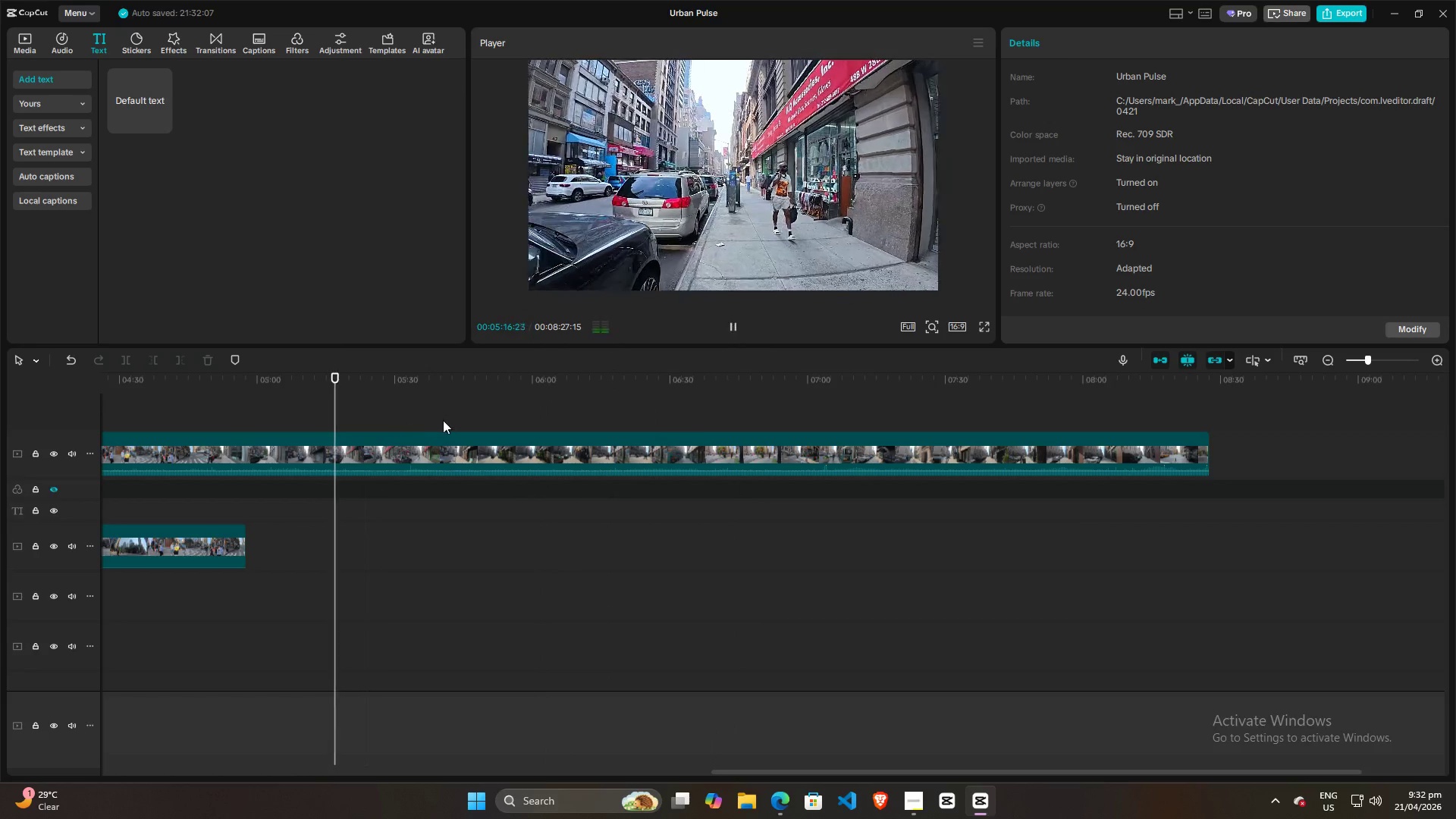 
triple_click([443, 420])
 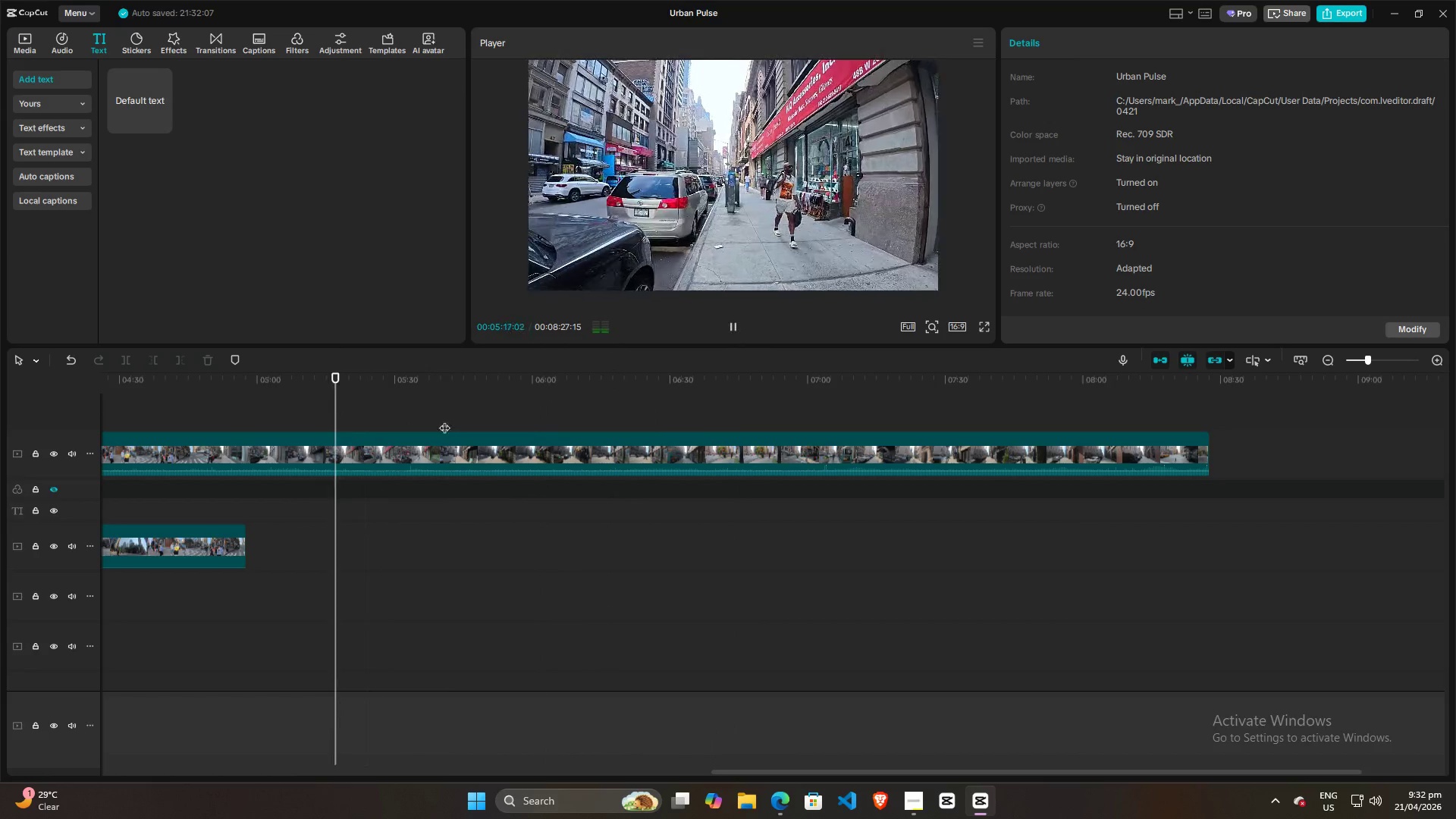 
key(Space)
 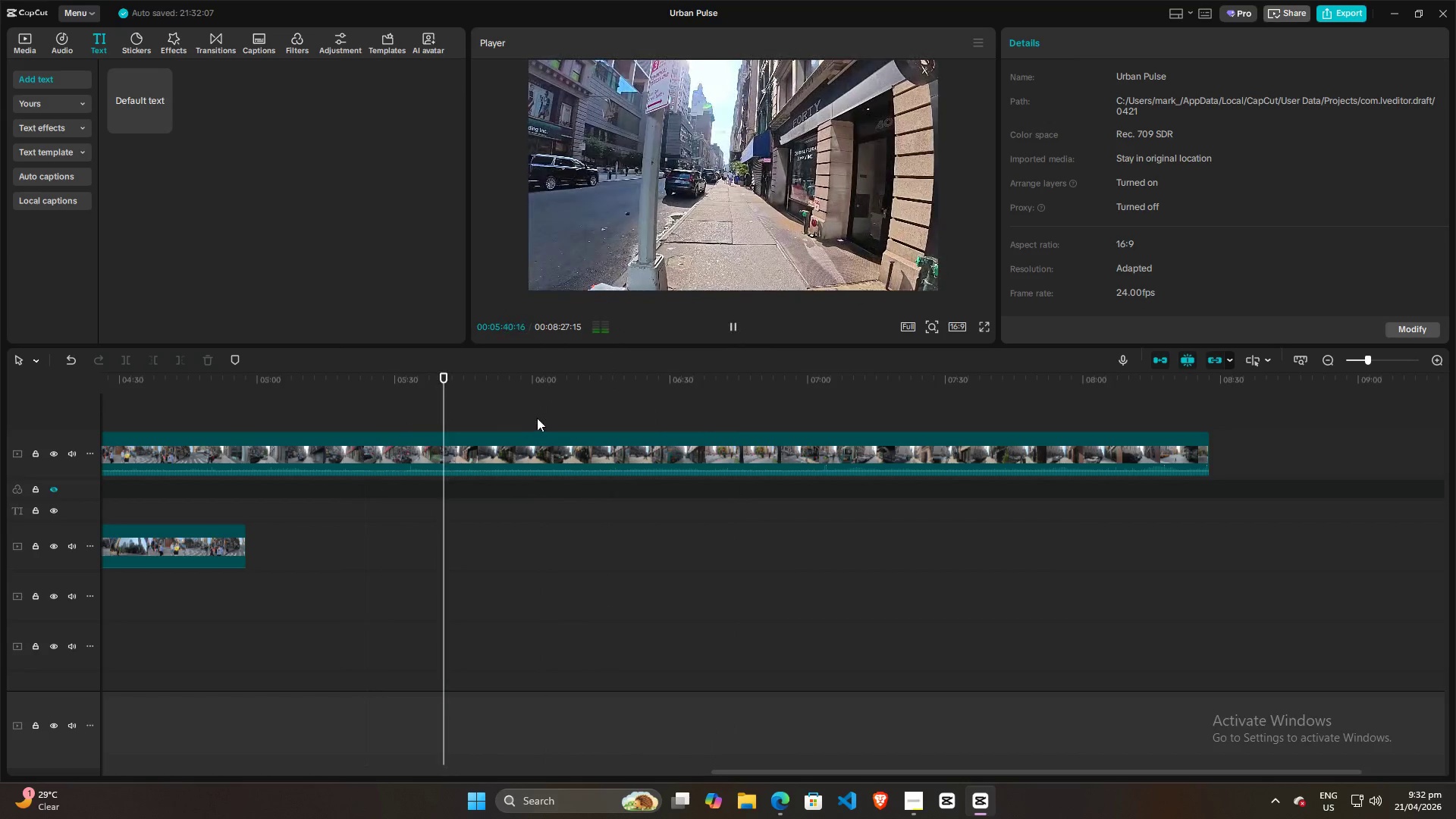 
key(Space)
 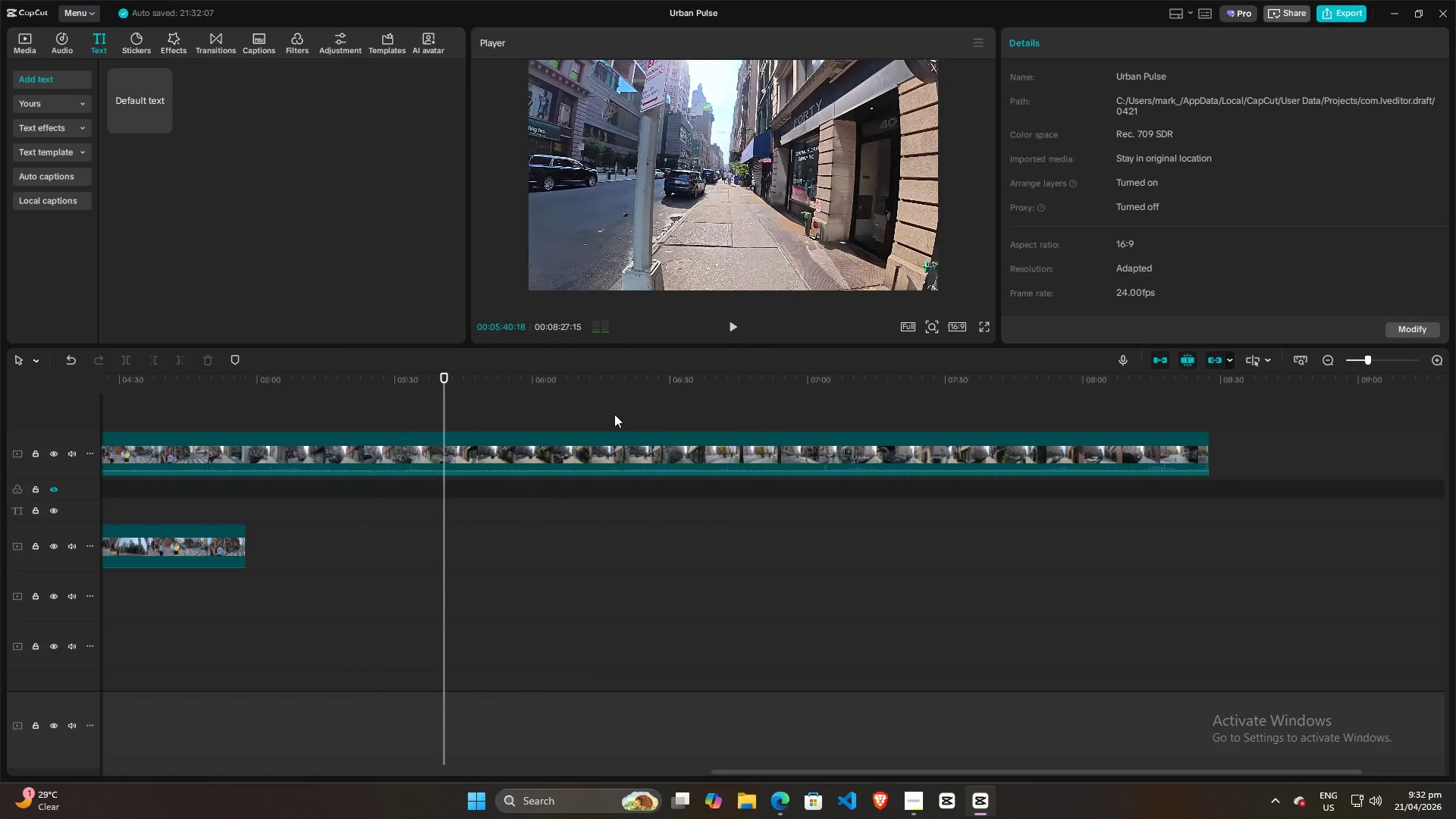 
triple_click([614, 414])
 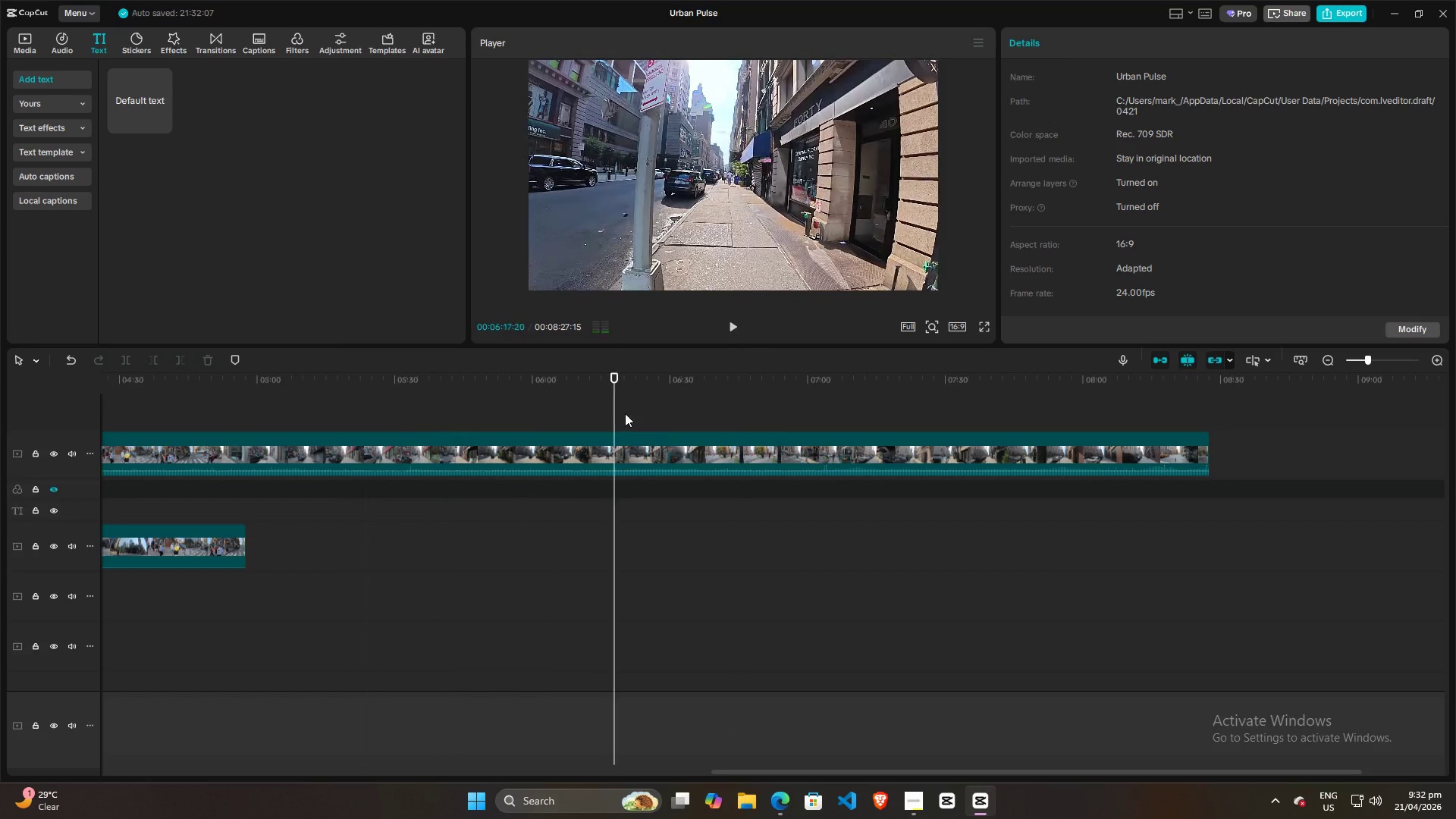 
key(Space)
 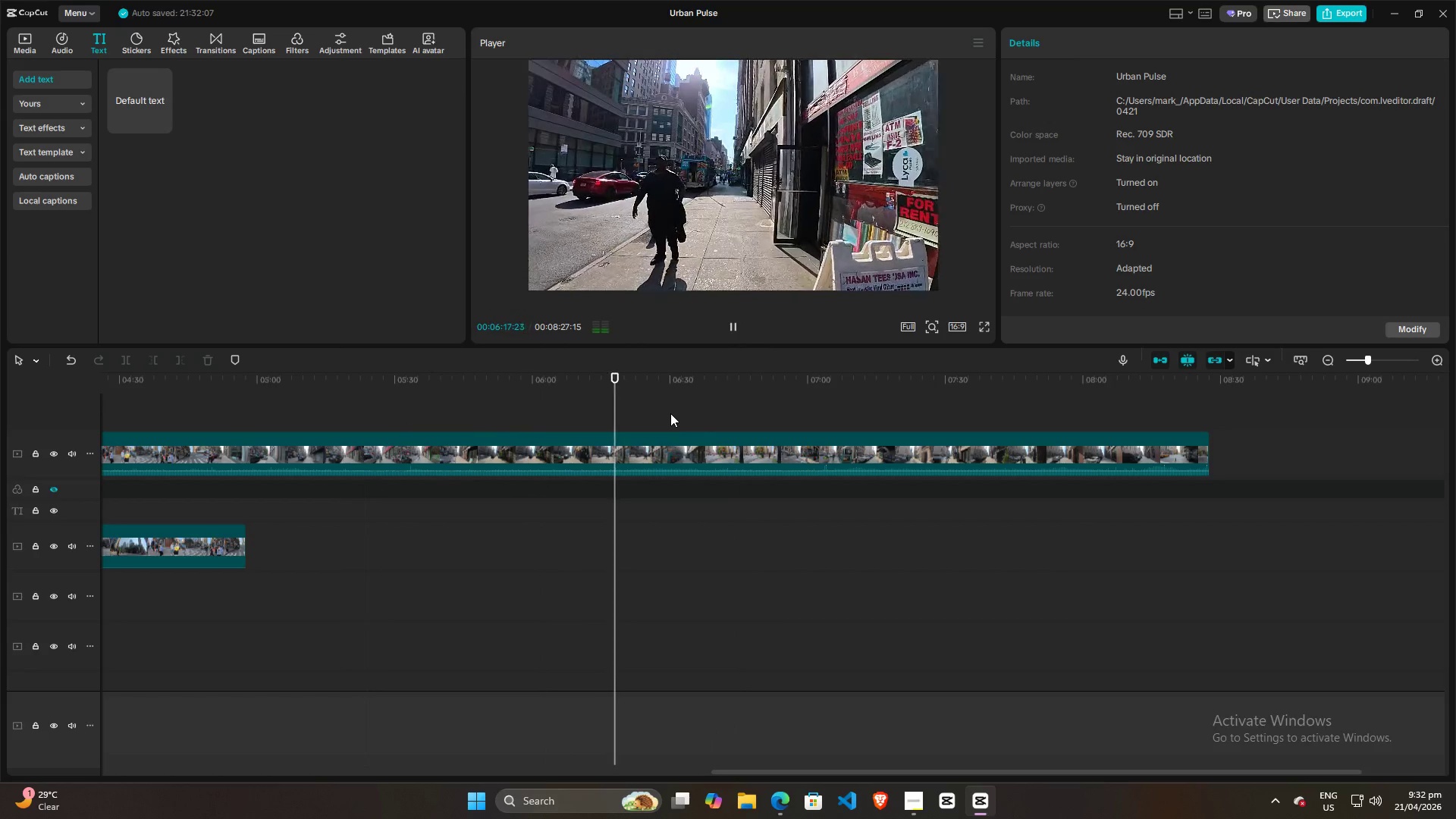 
triple_click([670, 413])
 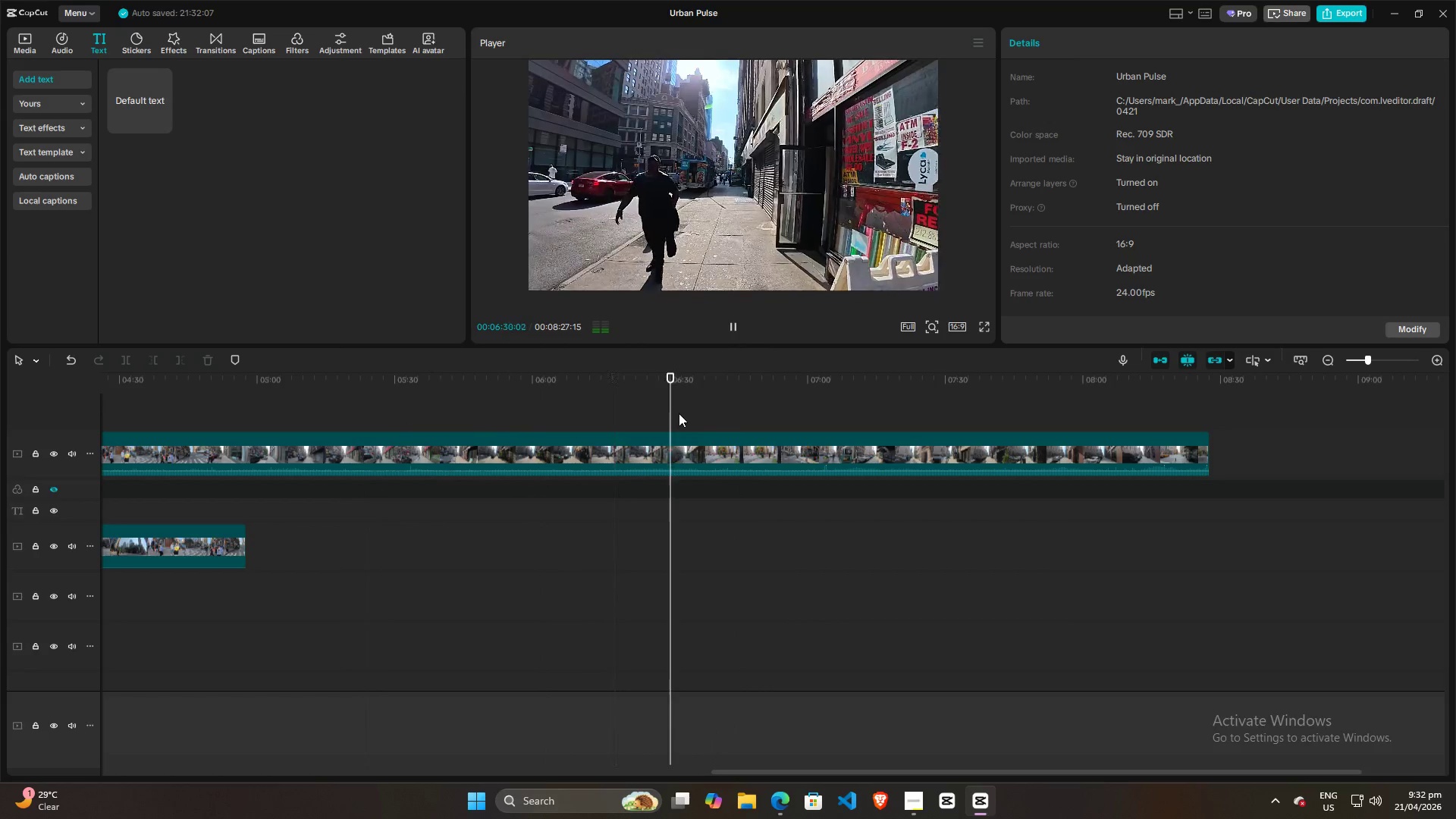 
key(Space)
 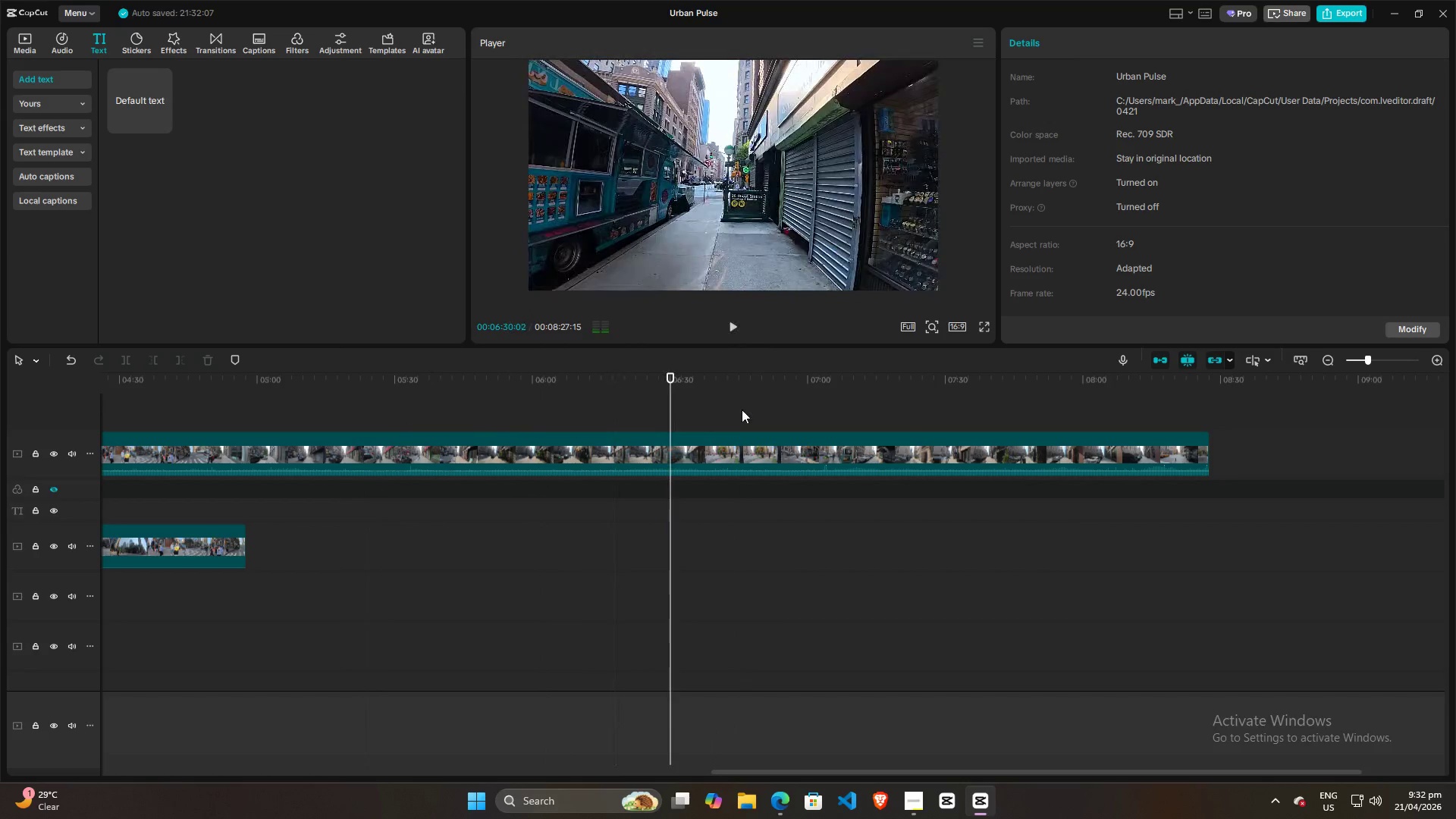 
triple_click([742, 410])
 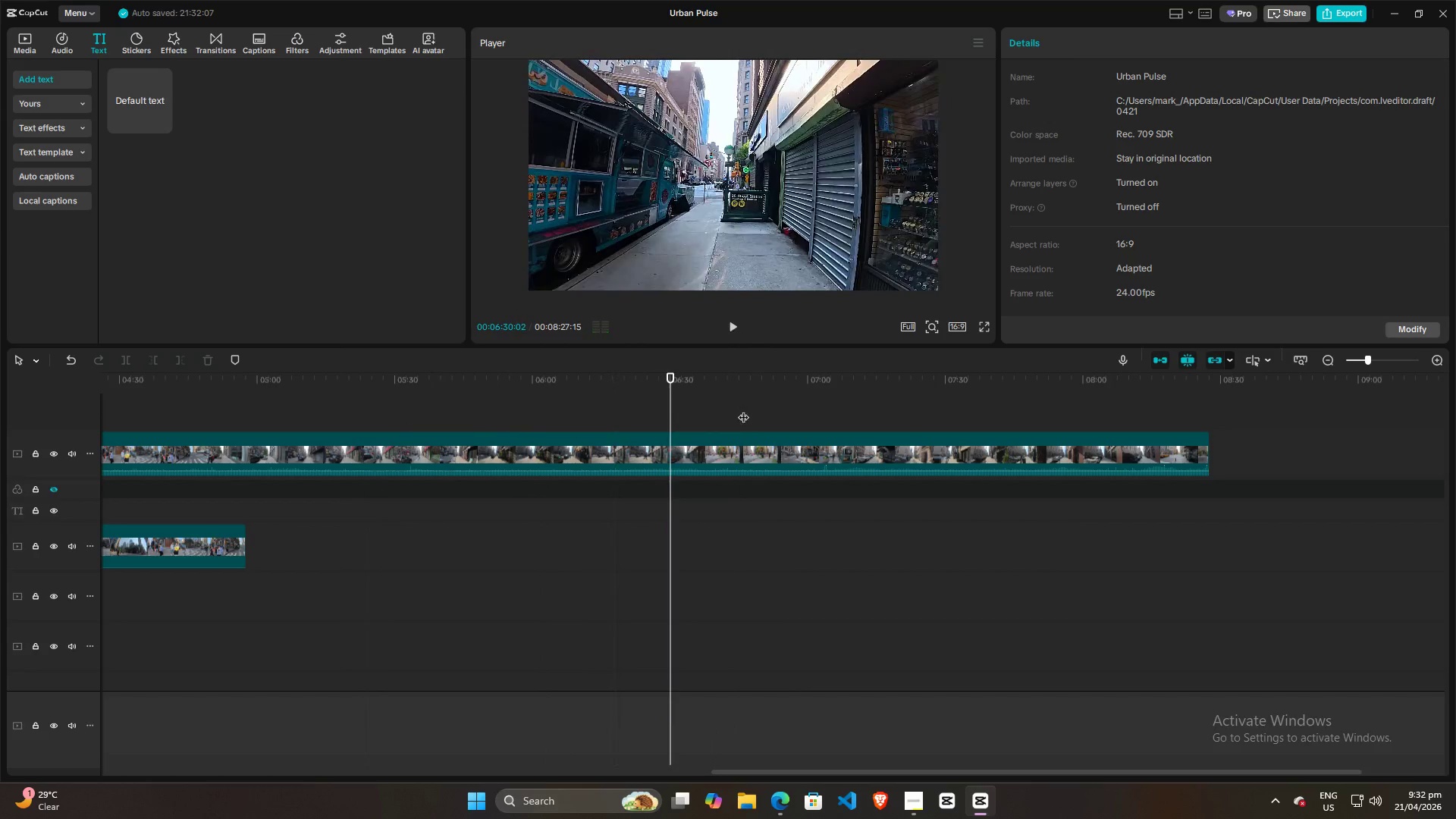 
key(Space)
 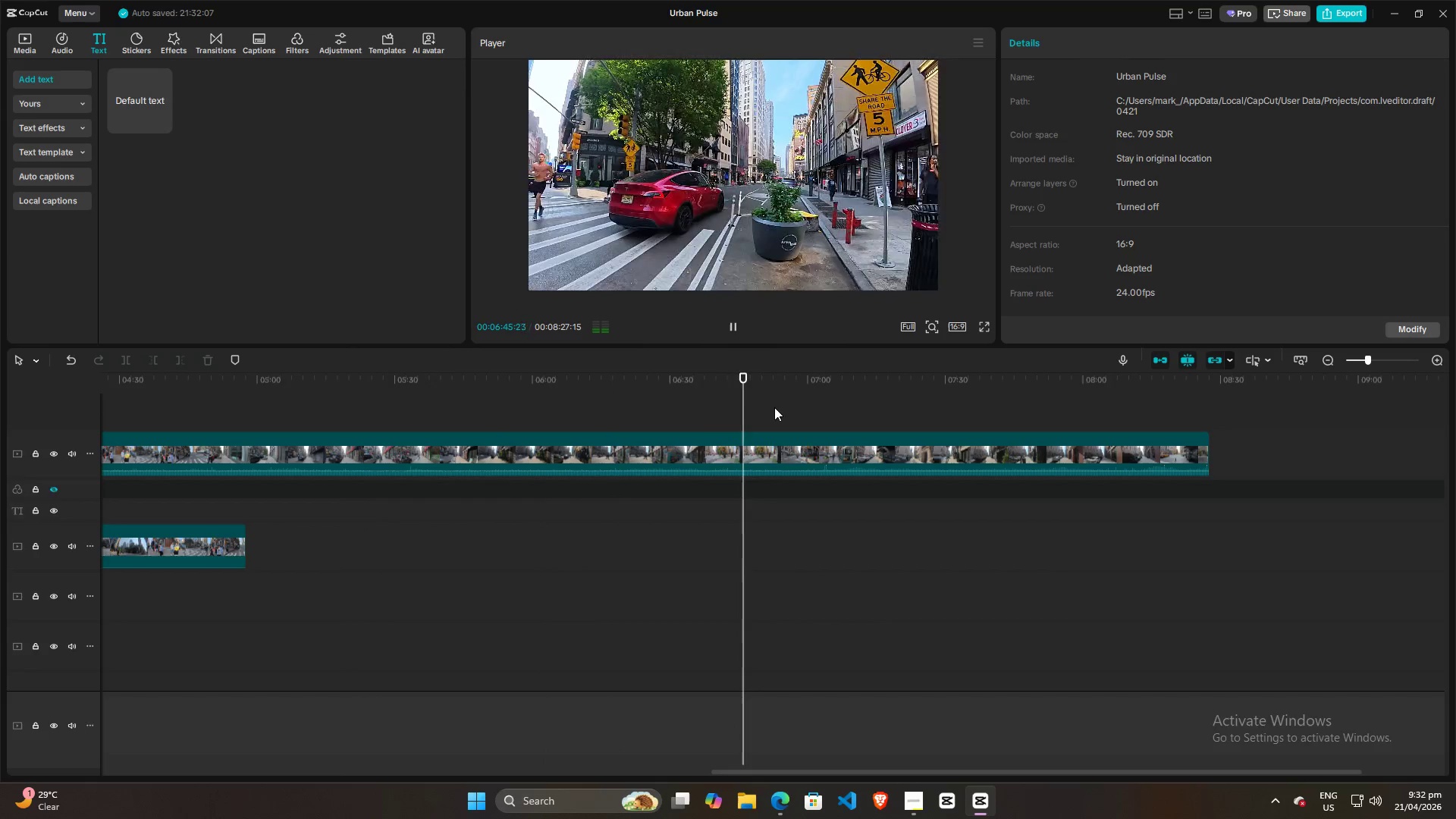 
left_click([782, 407])
 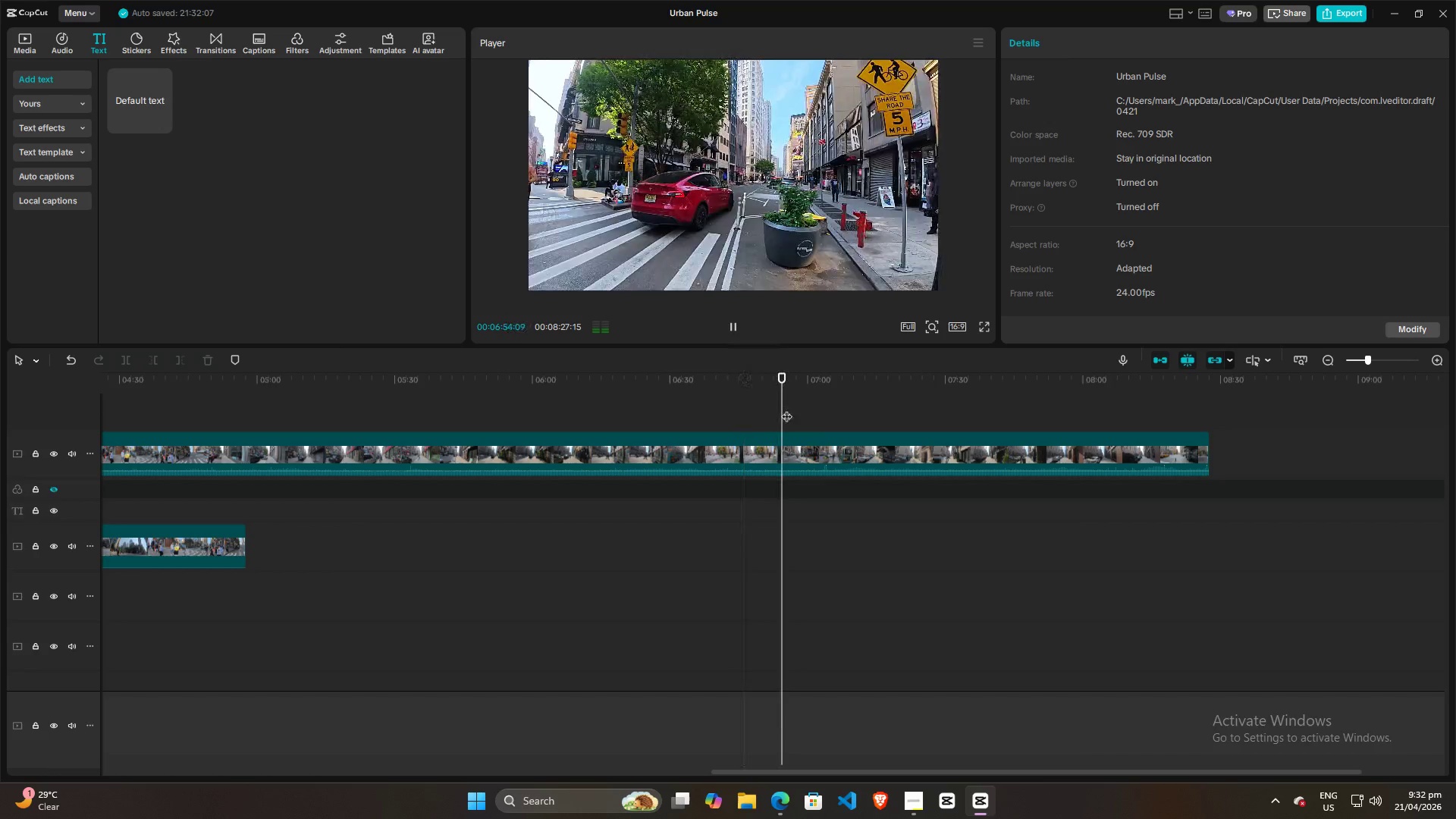 
key(Space)
 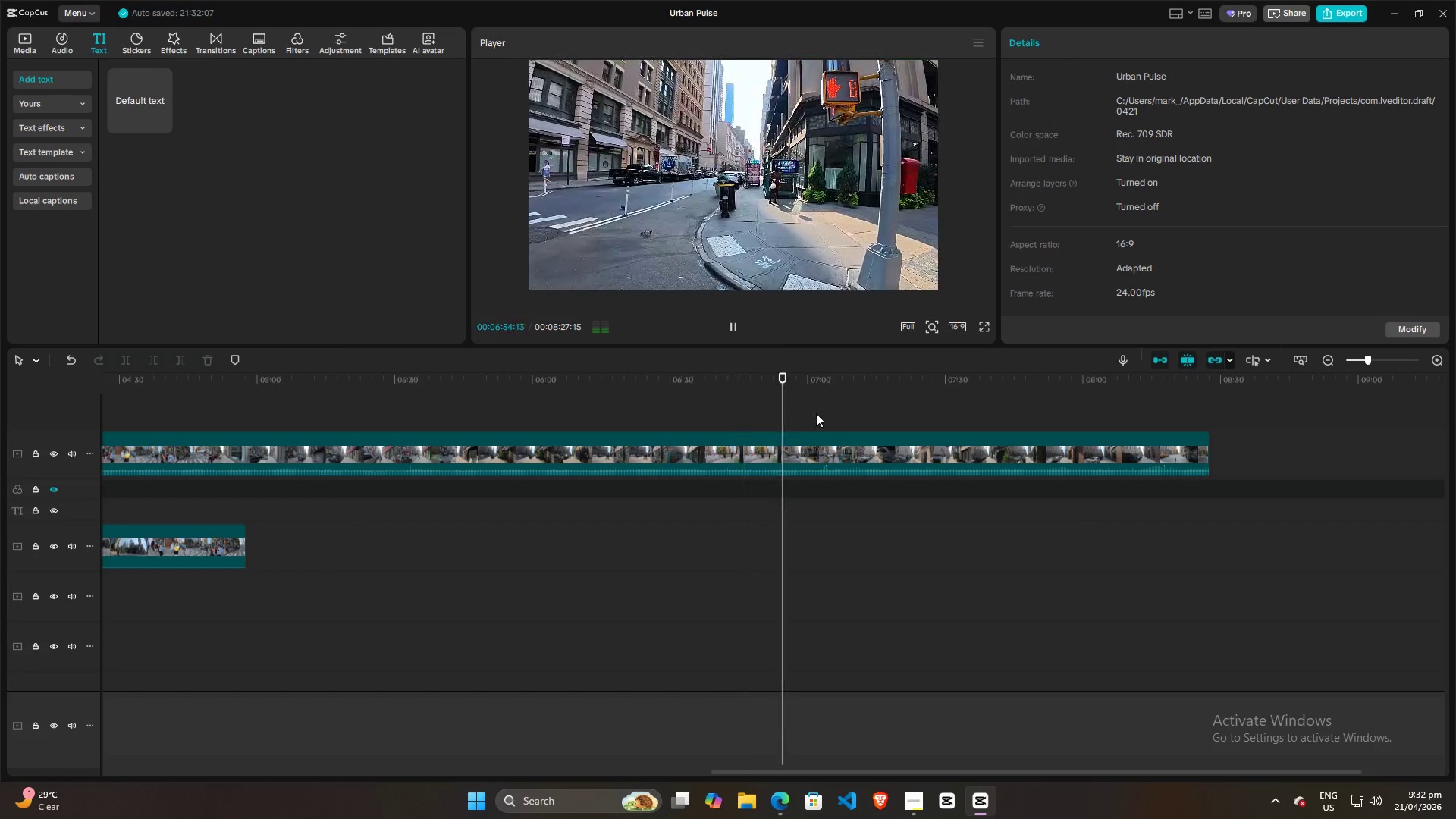 
double_click([816, 413])
 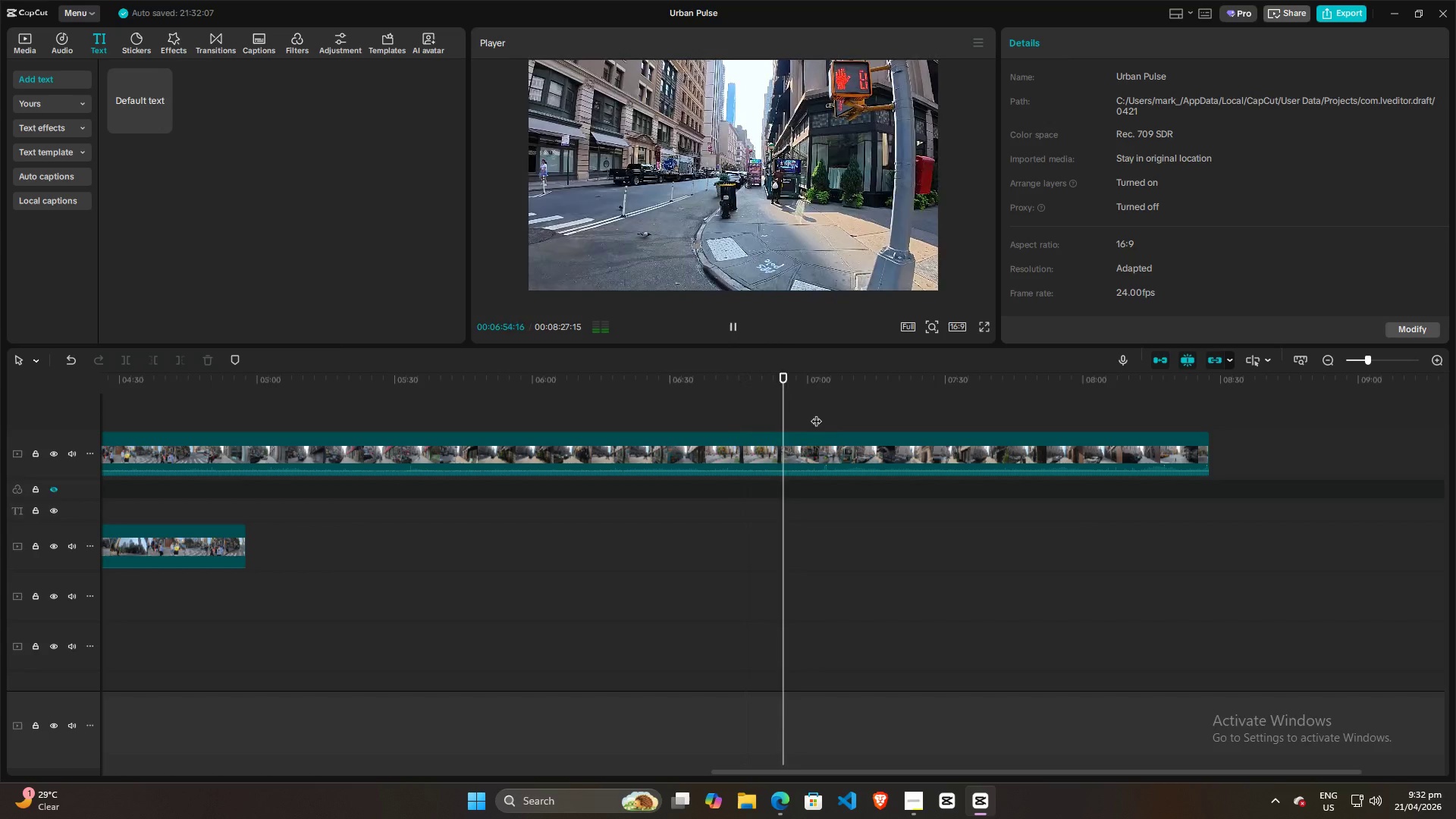 
key(Space)
 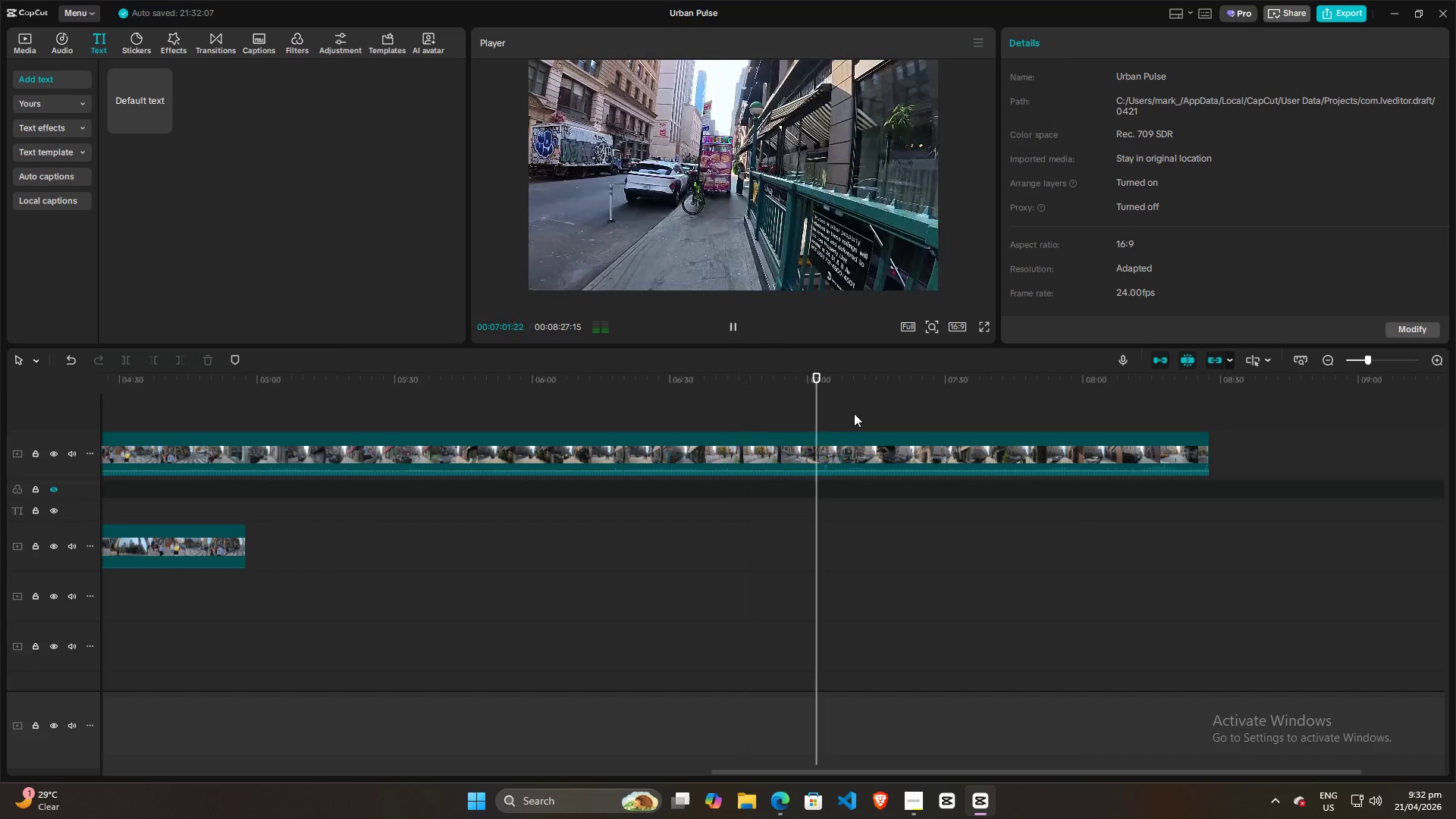 
triple_click([854, 413])
 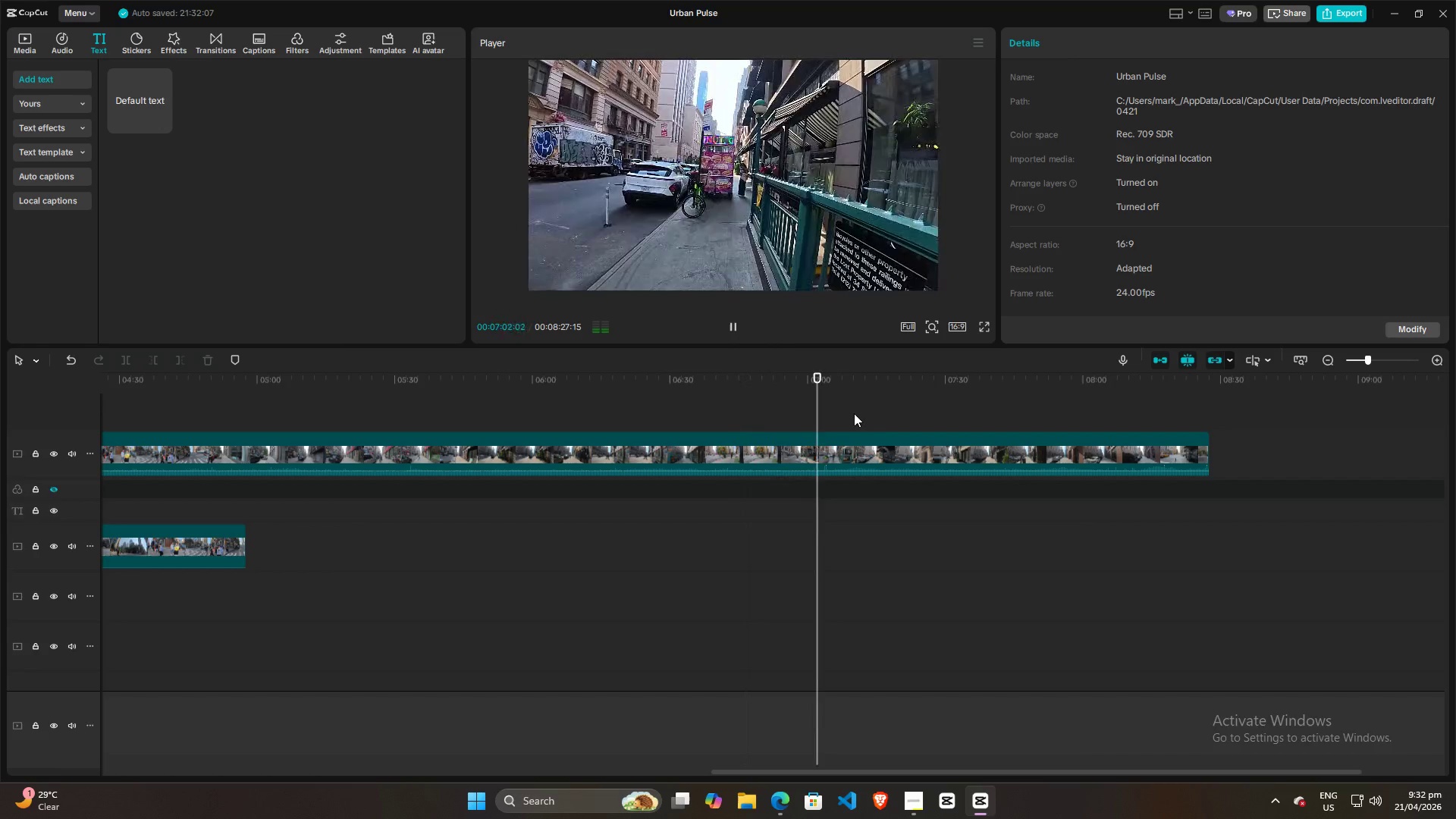 
key(Space)
 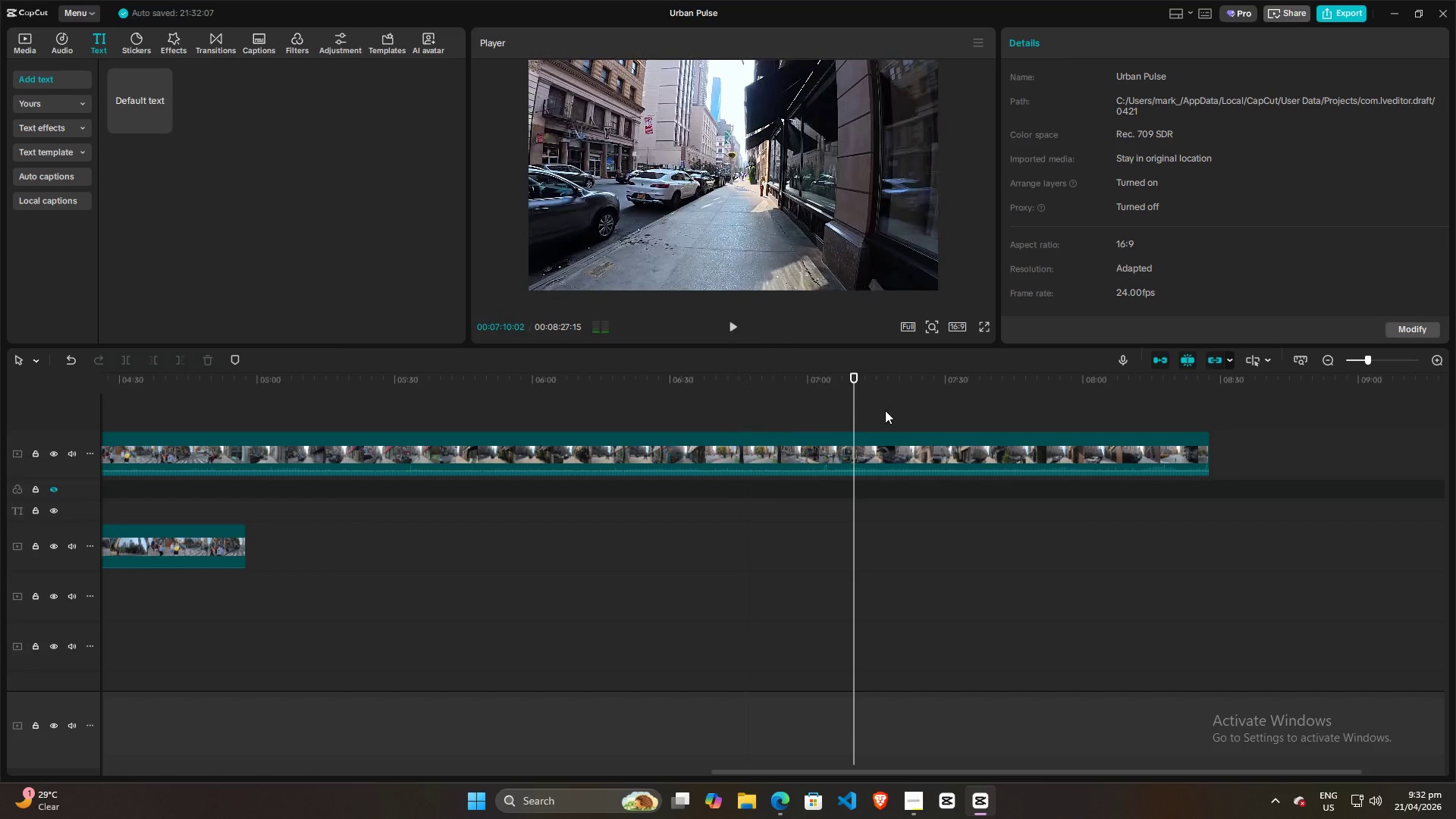 
triple_click([885, 410])
 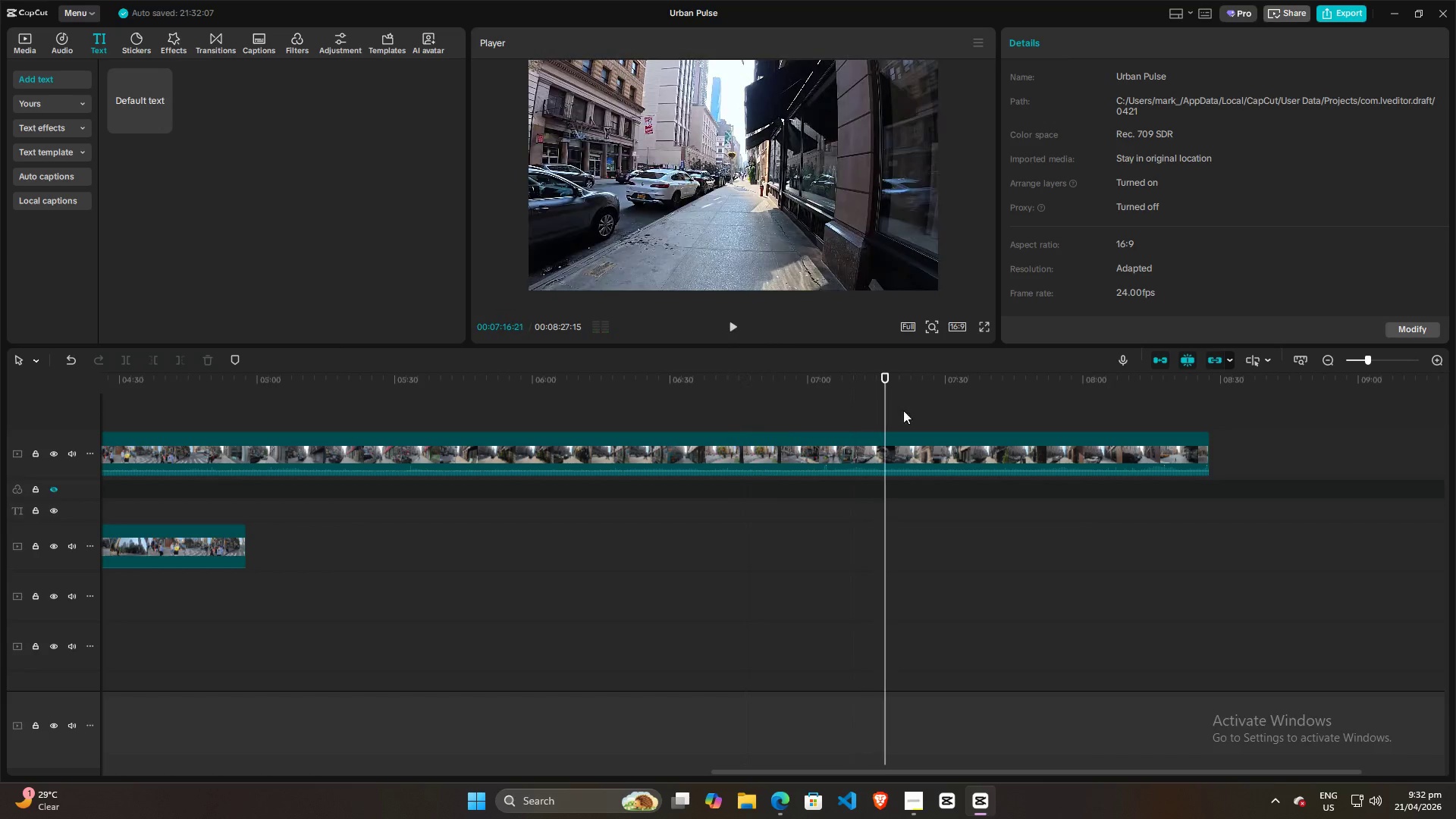 
key(Space)
 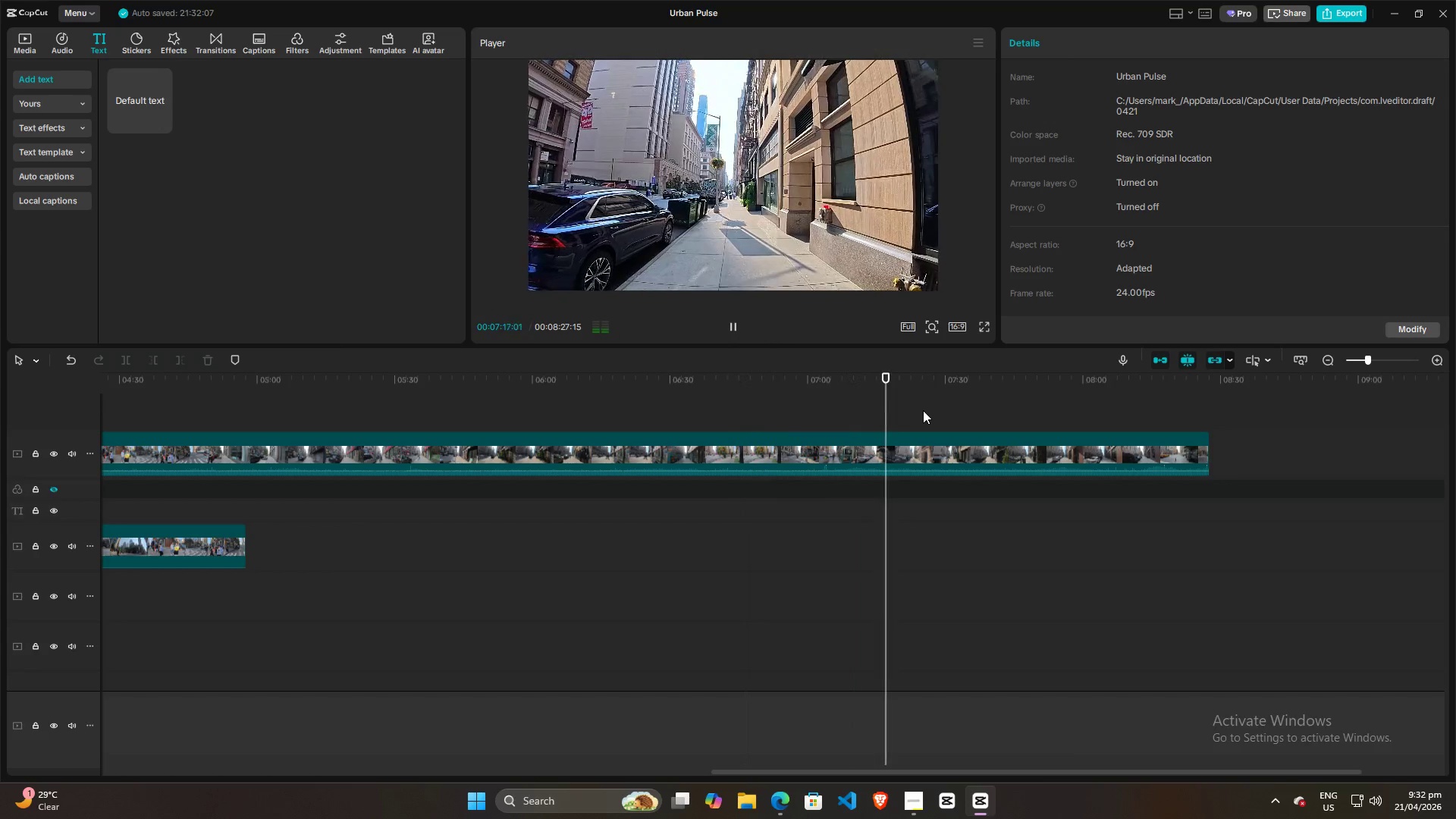 
left_click([927, 410])
 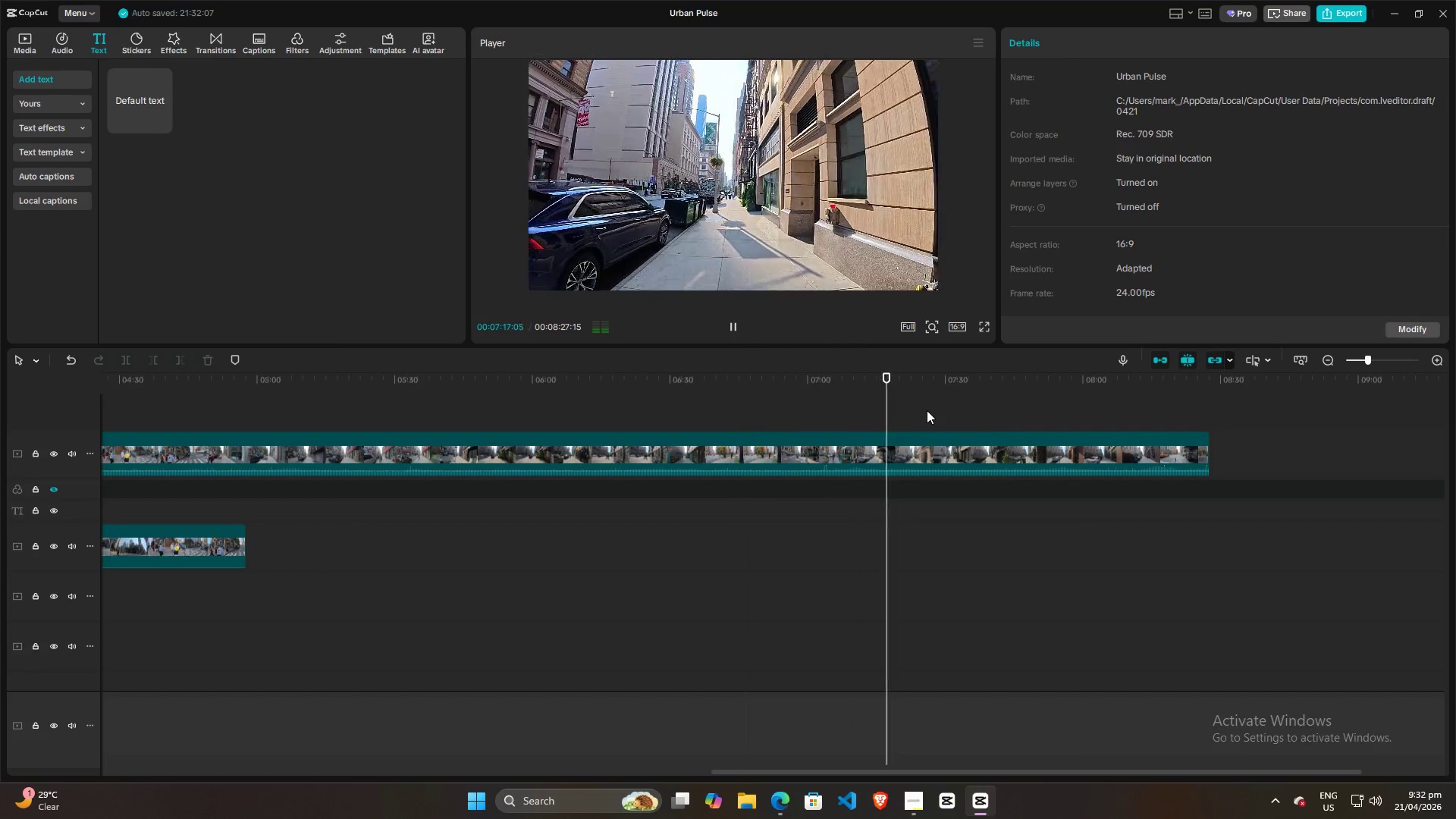 
key(Space)
 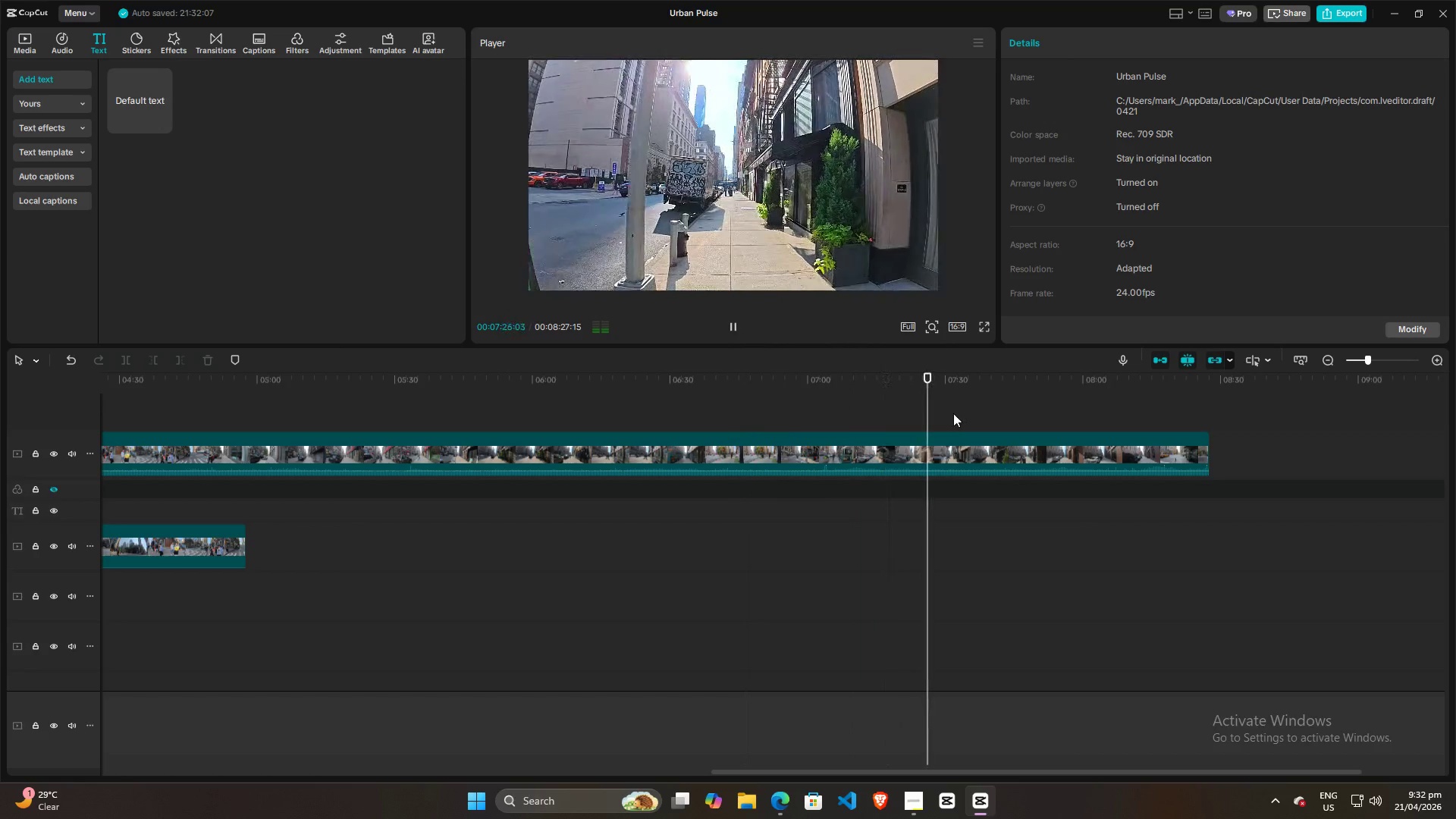 
double_click([953, 413])
 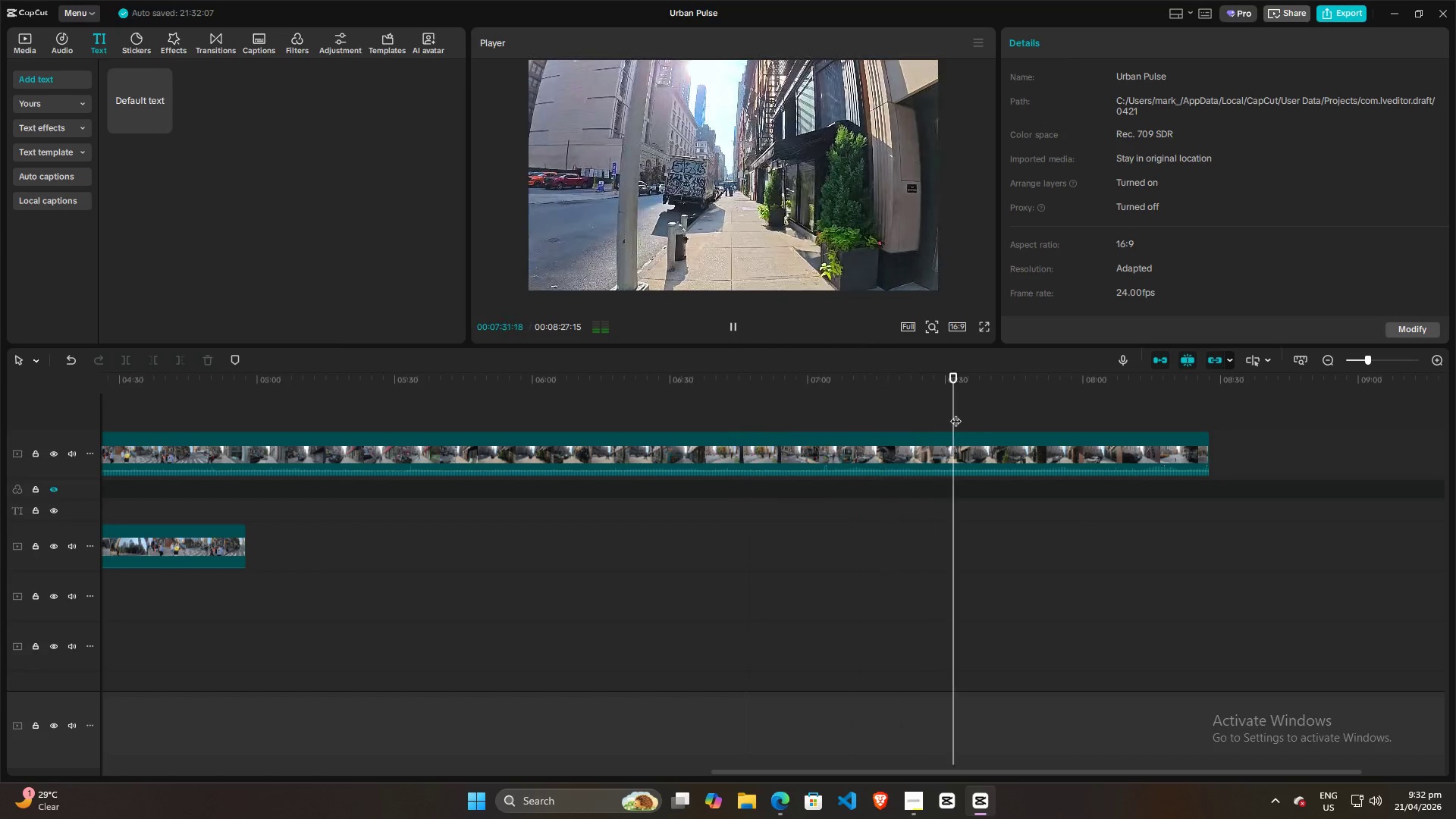 
key(Space)
 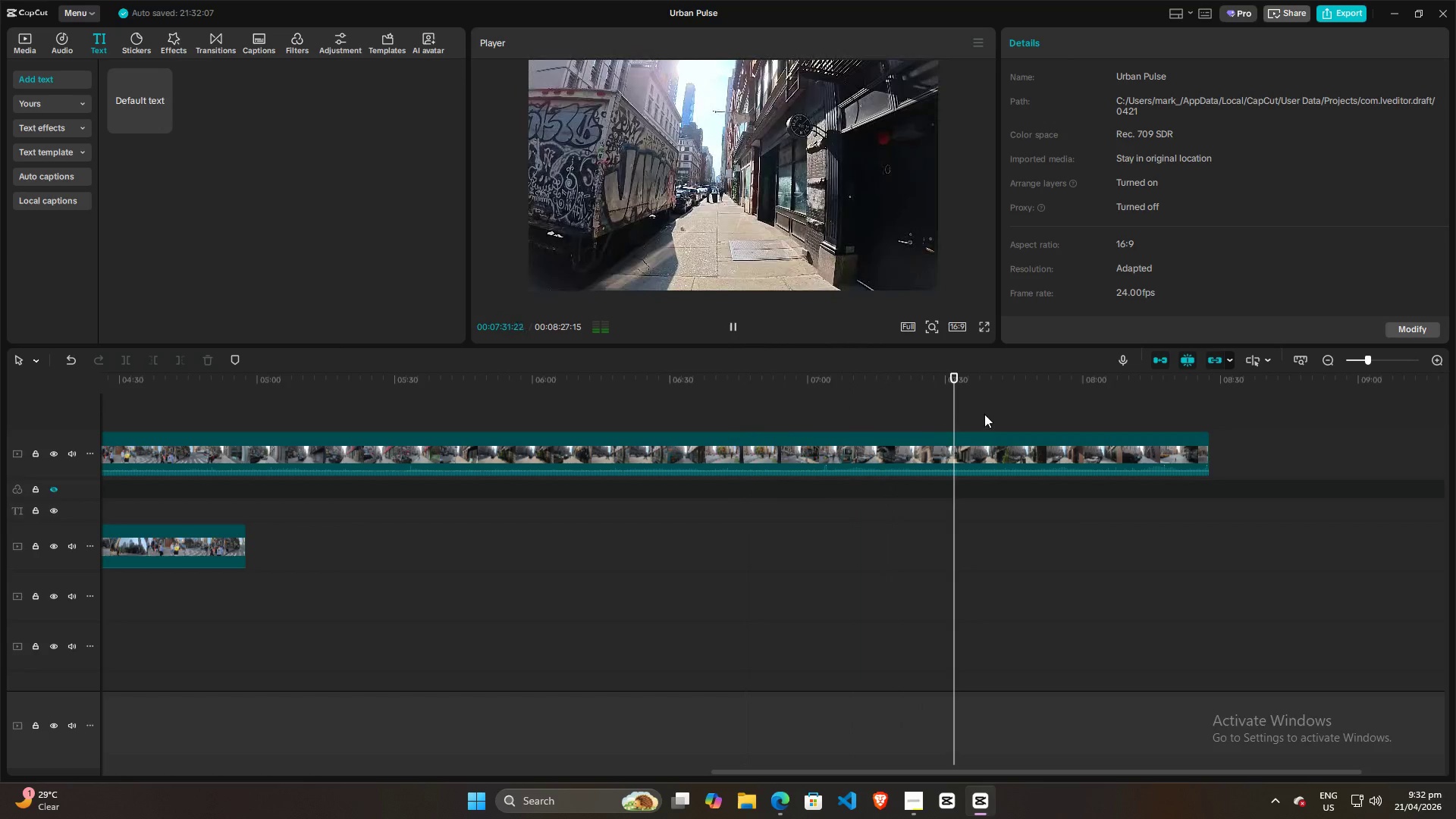 
triple_click([984, 414])
 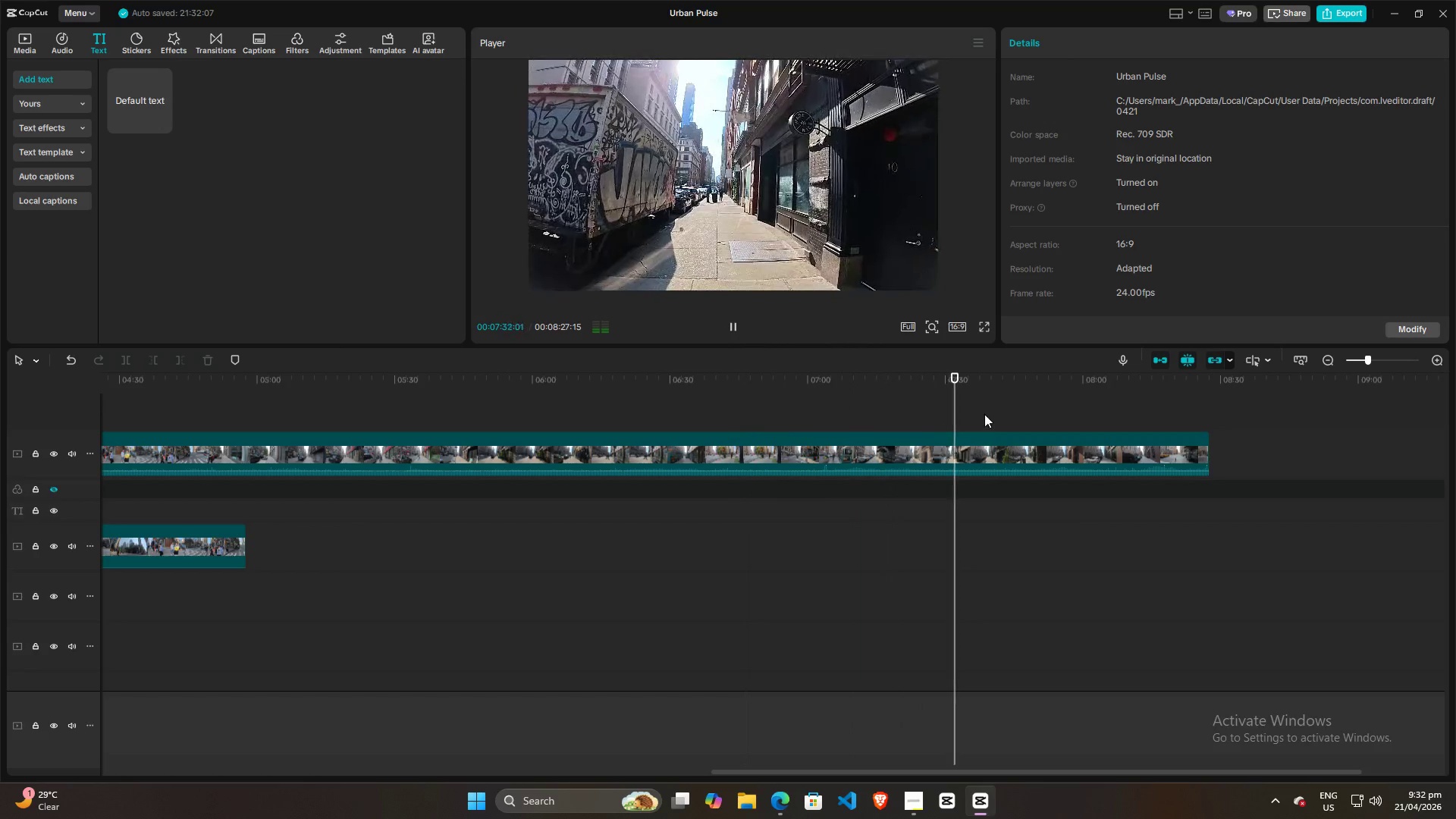 
key(Space)
 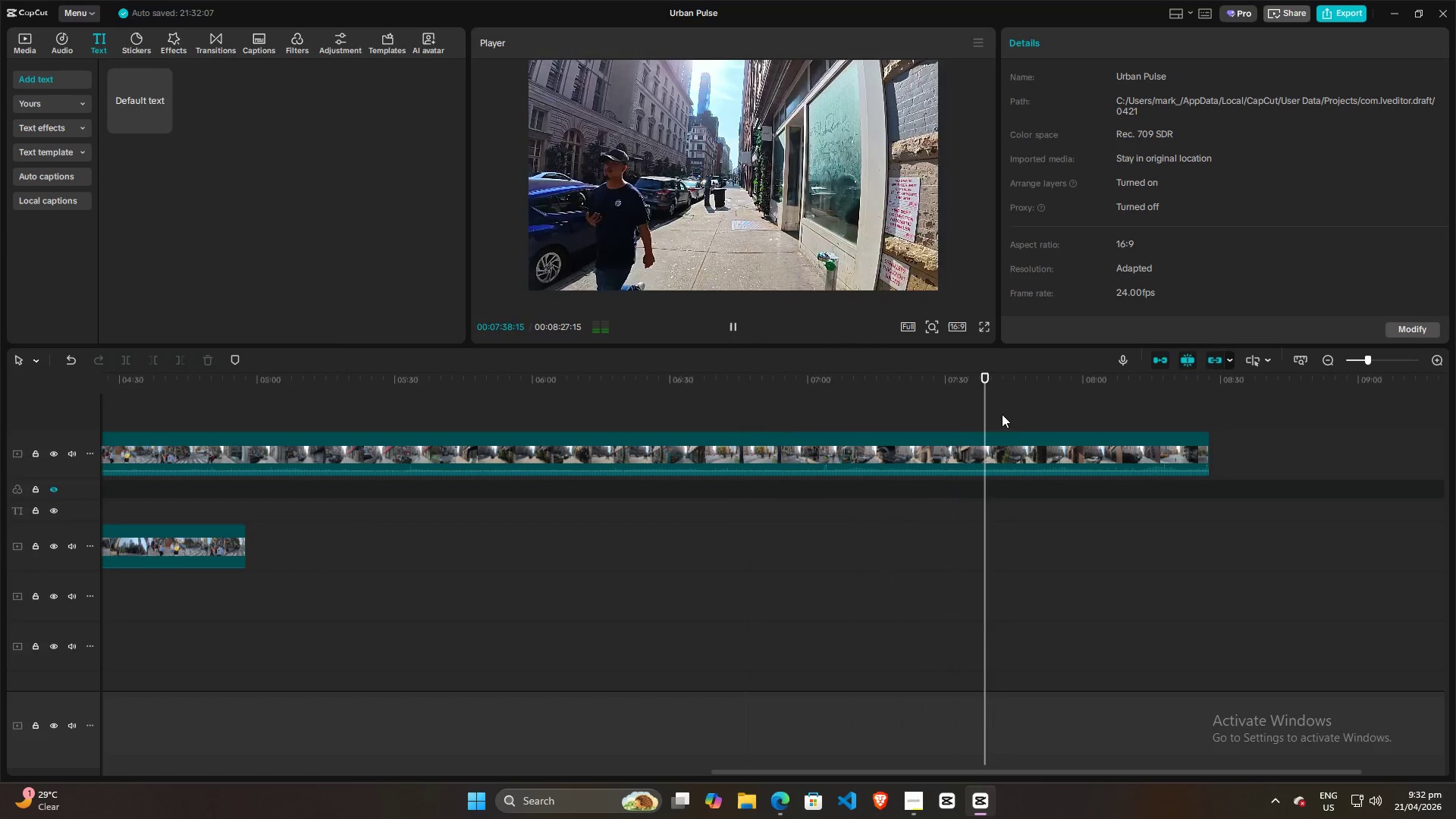 
triple_click([1002, 414])
 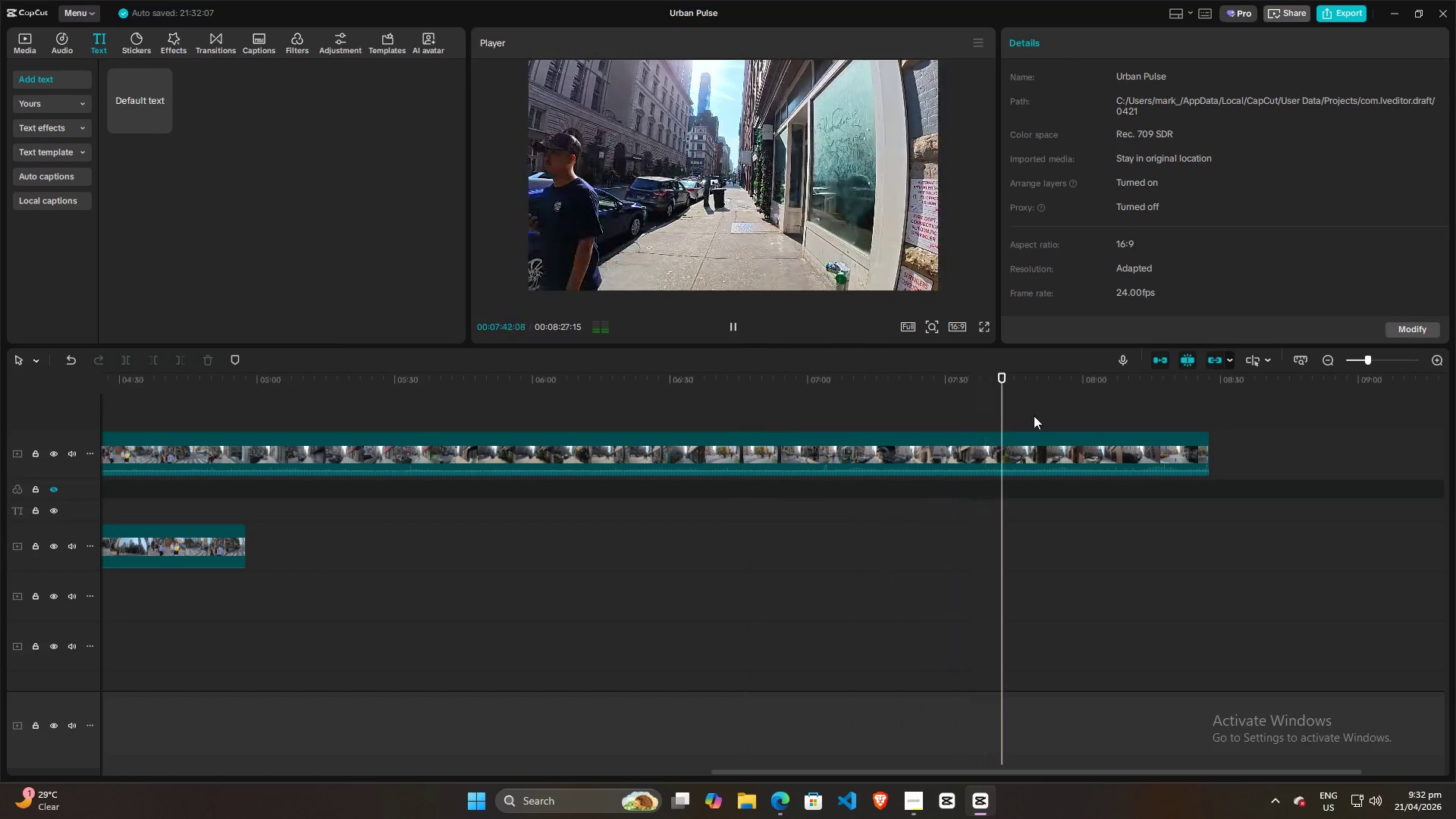 
key(Space)
 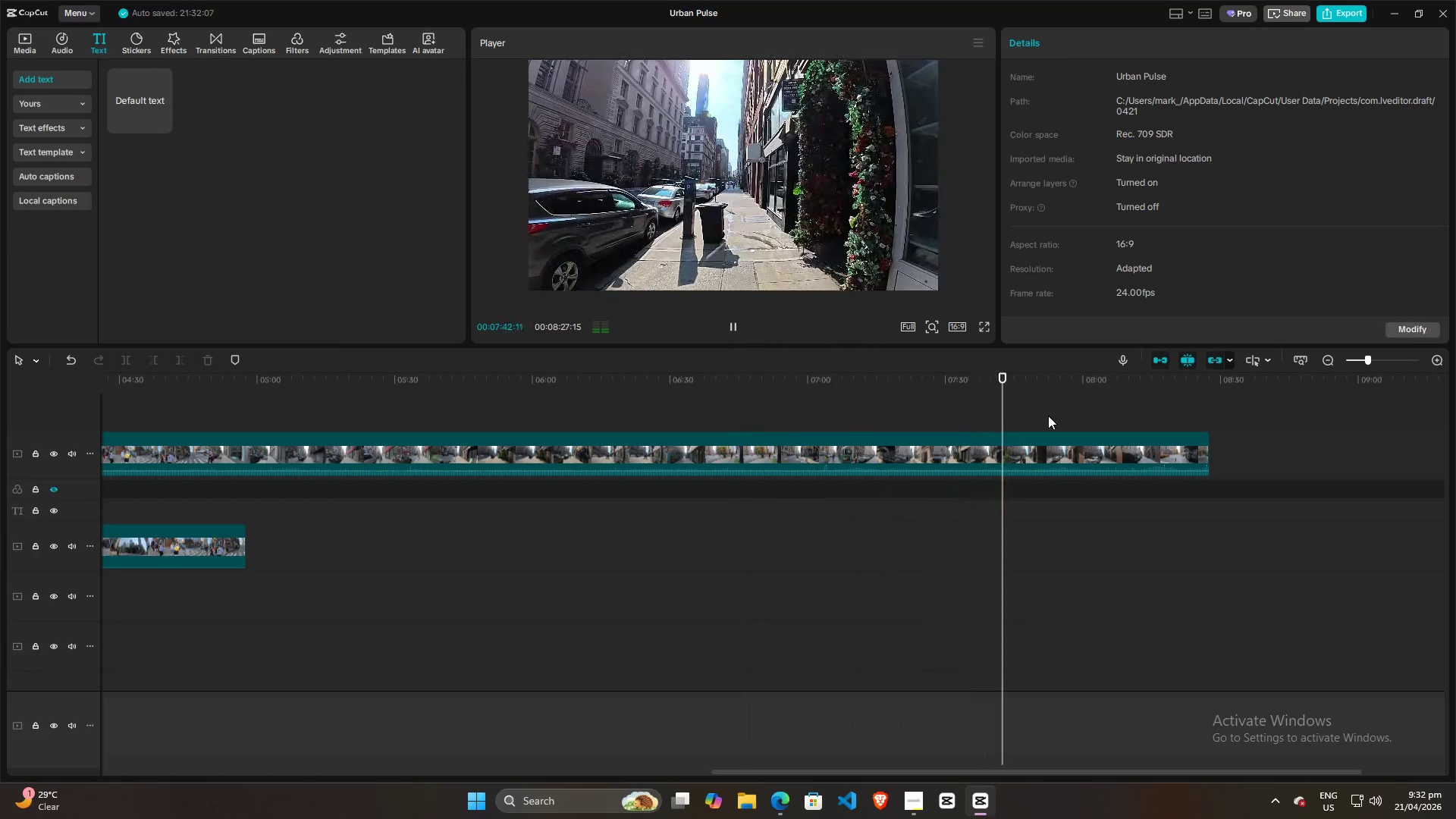 
triple_click([1048, 416])
 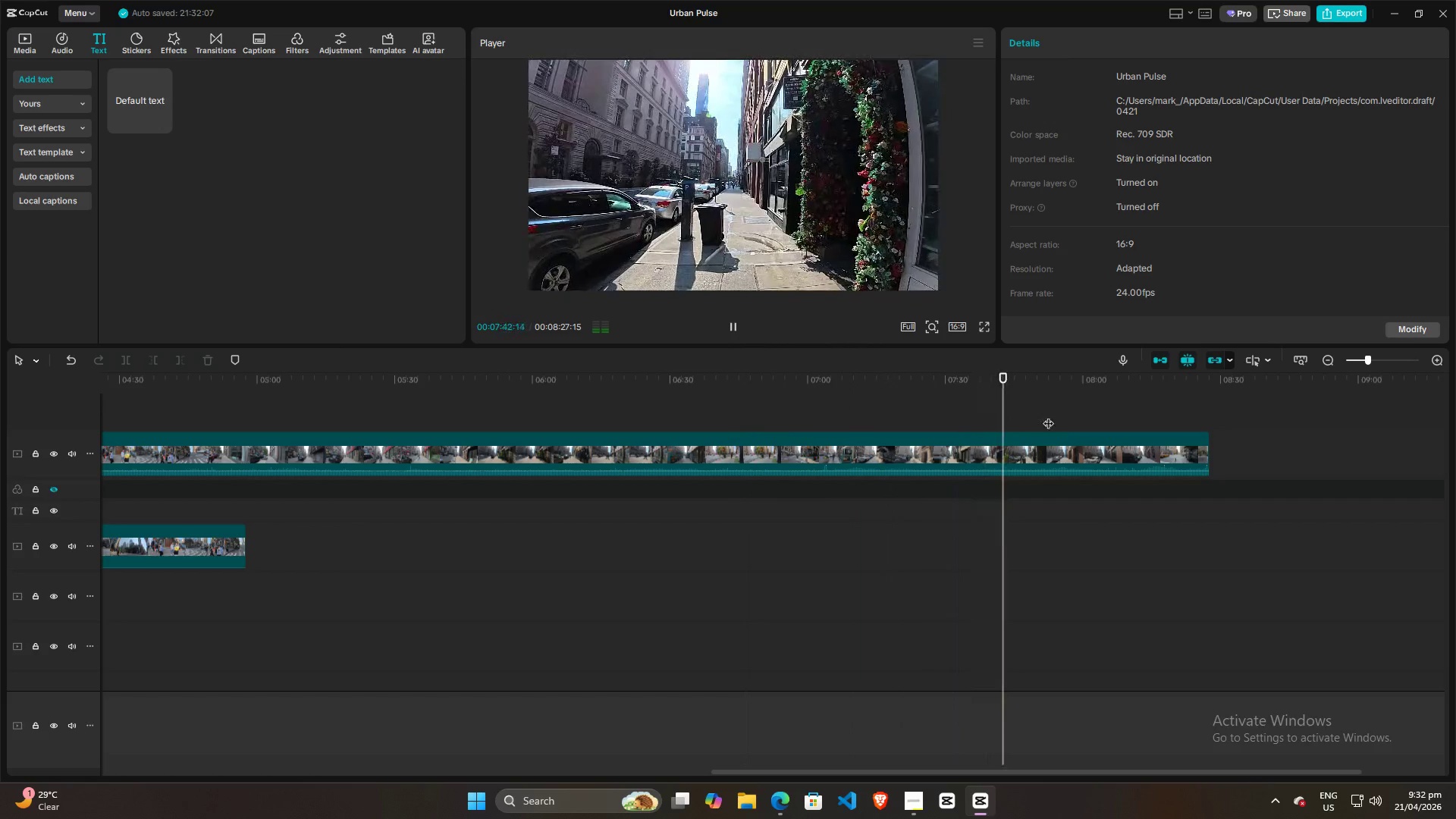 
key(Space)
 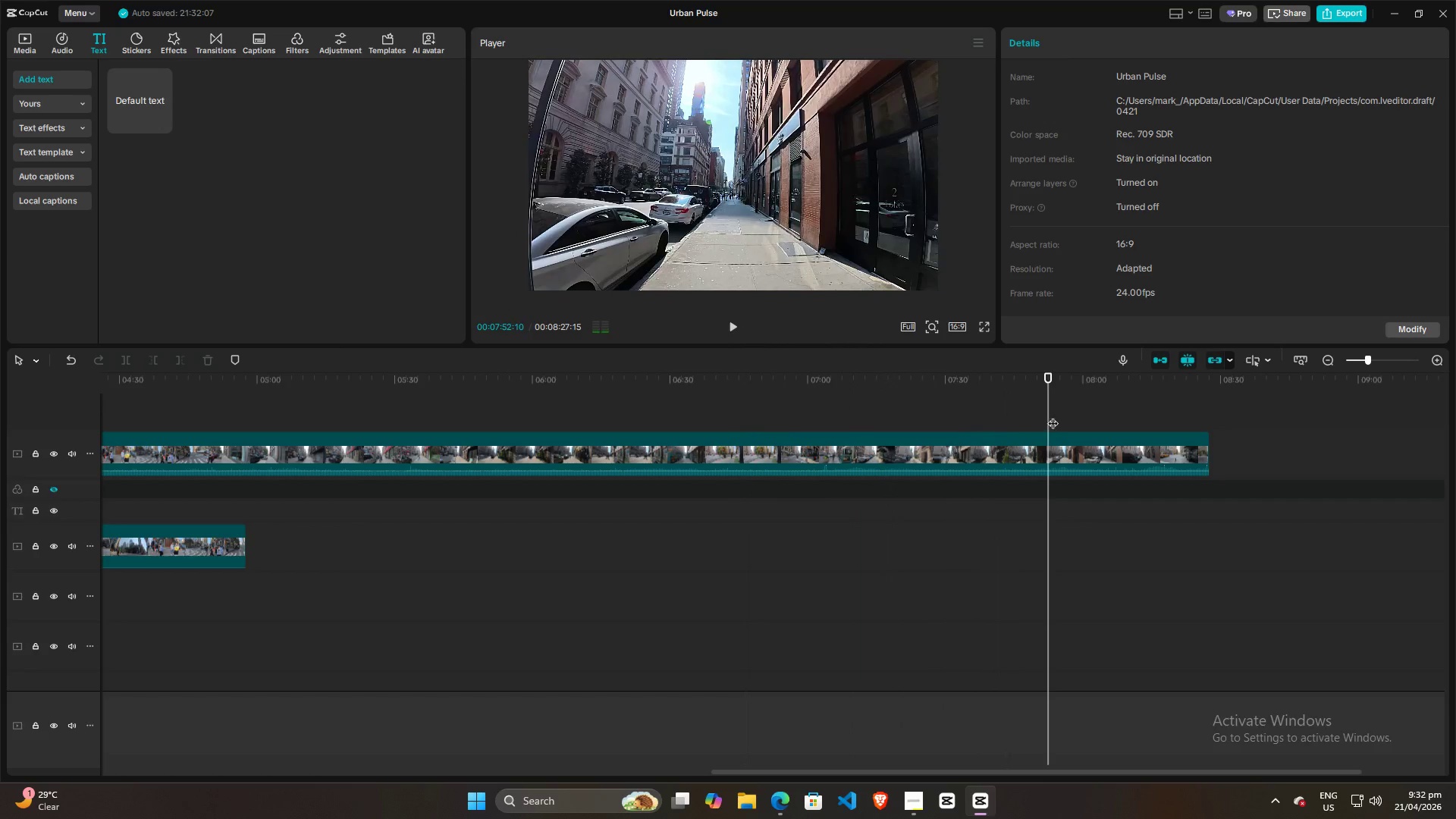 
triple_click([1053, 416])
 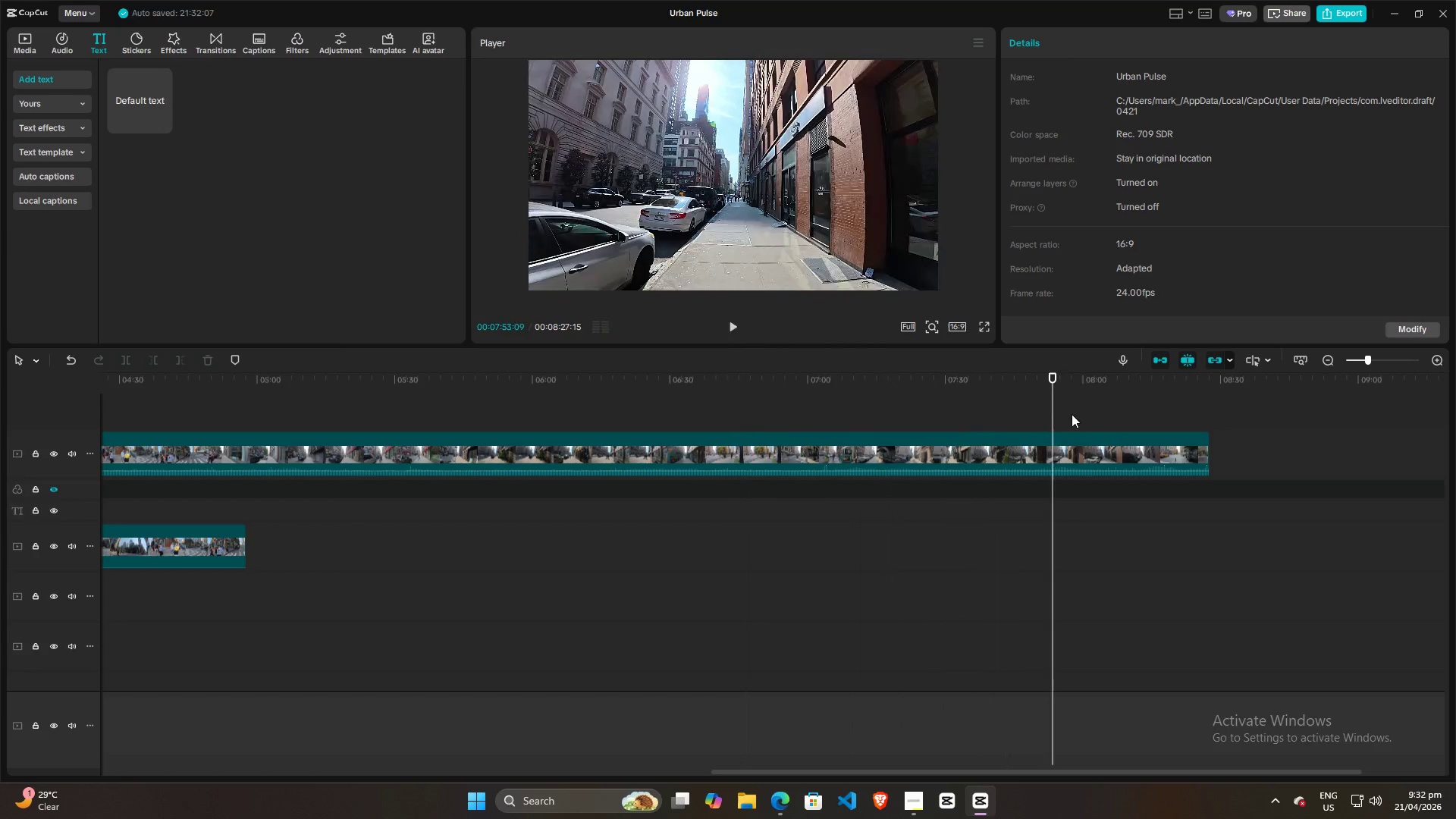 
key(Space)
 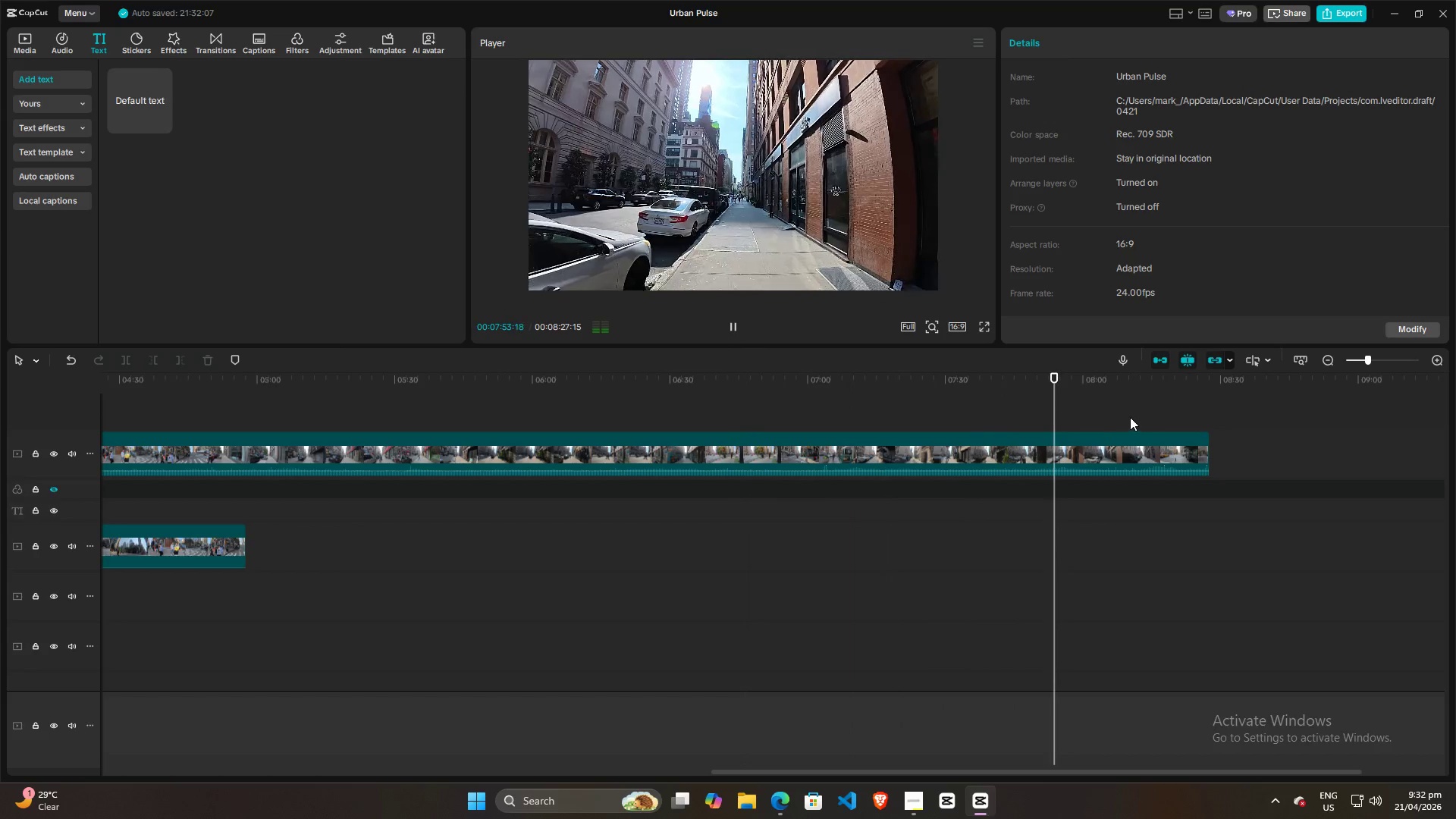 
left_click([1162, 418])
 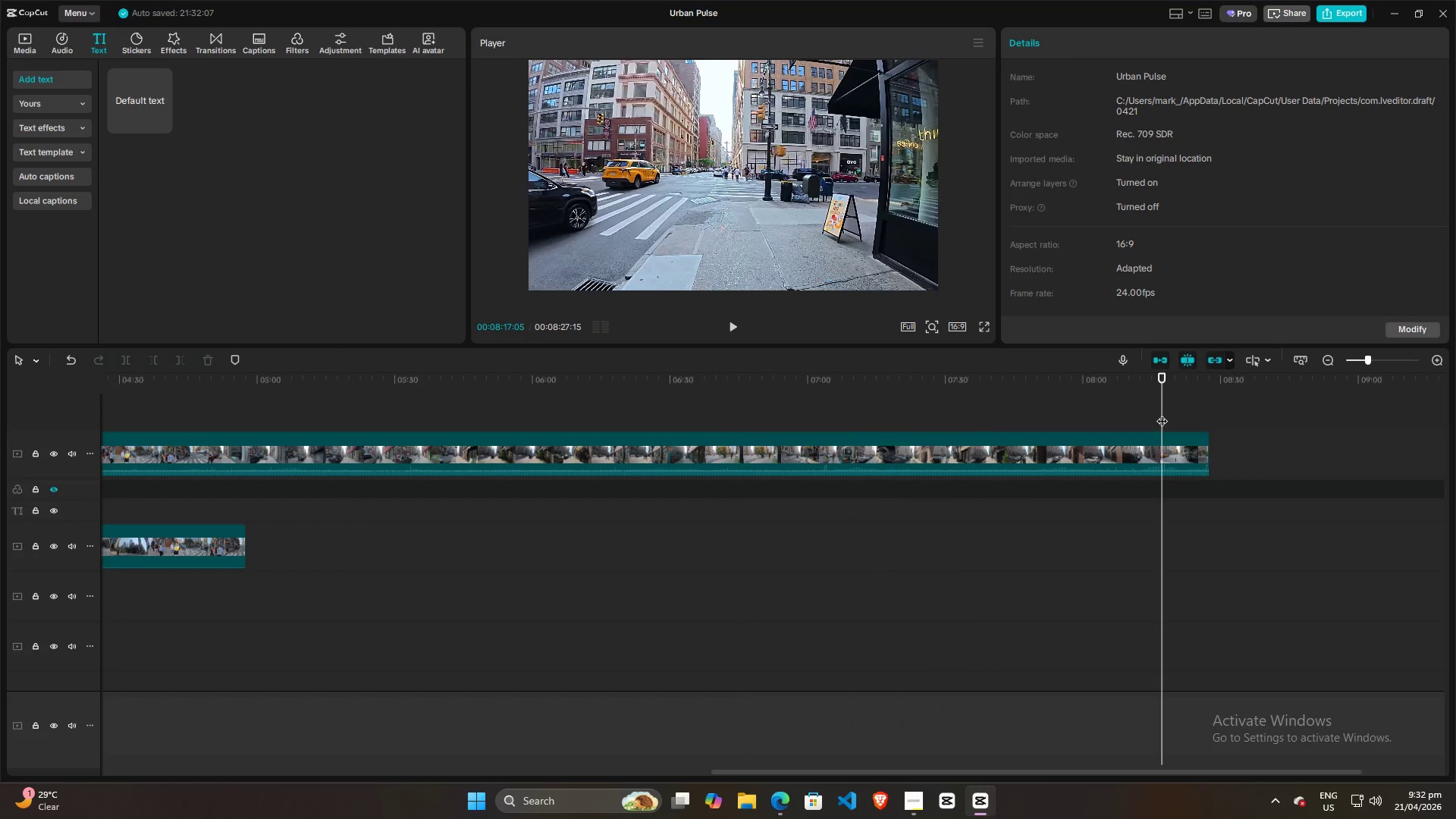 
left_click_drag(start_coordinate=[1163, 411], to_coordinate=[1150, 408])
 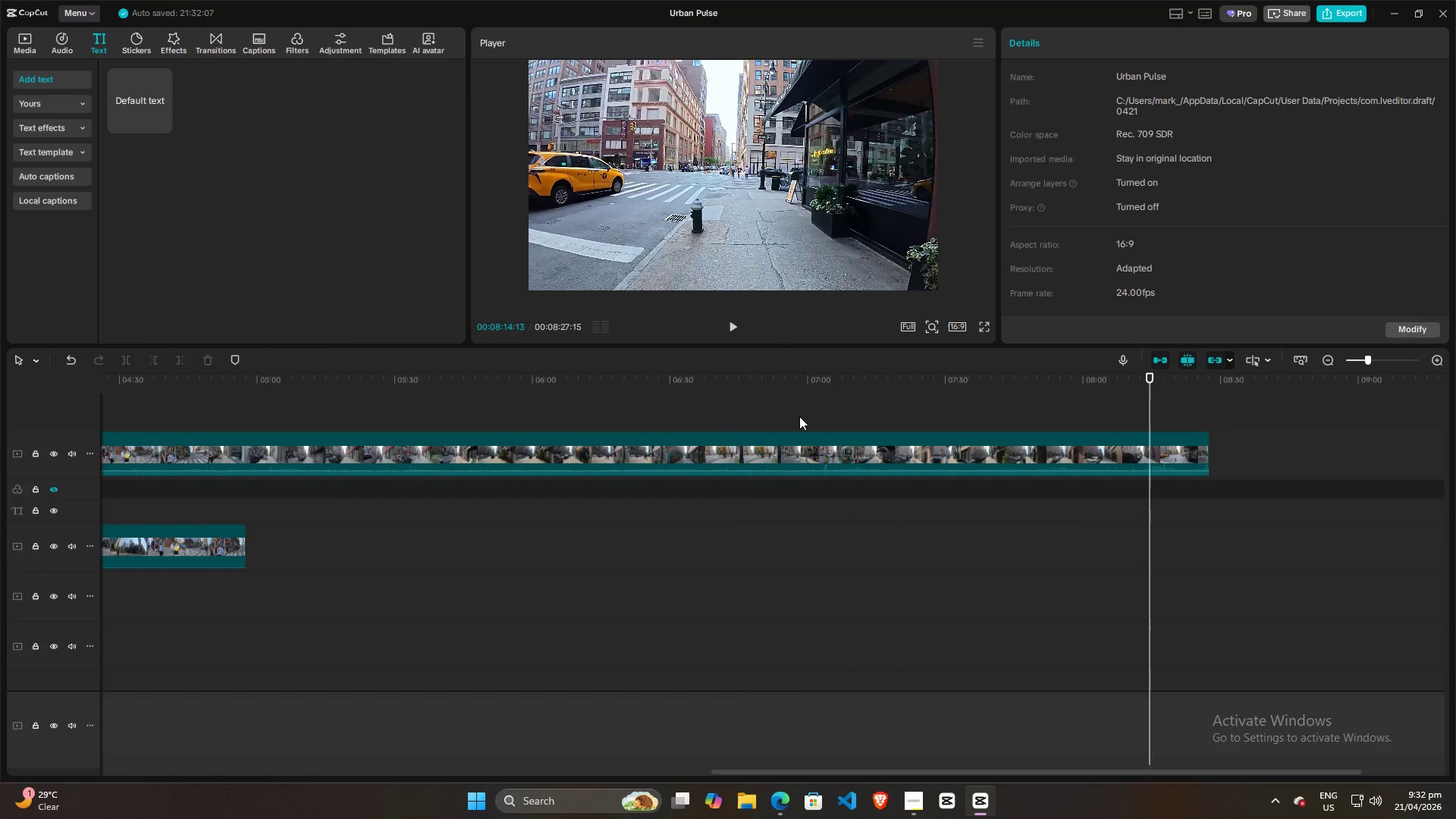 
double_click([739, 456])
 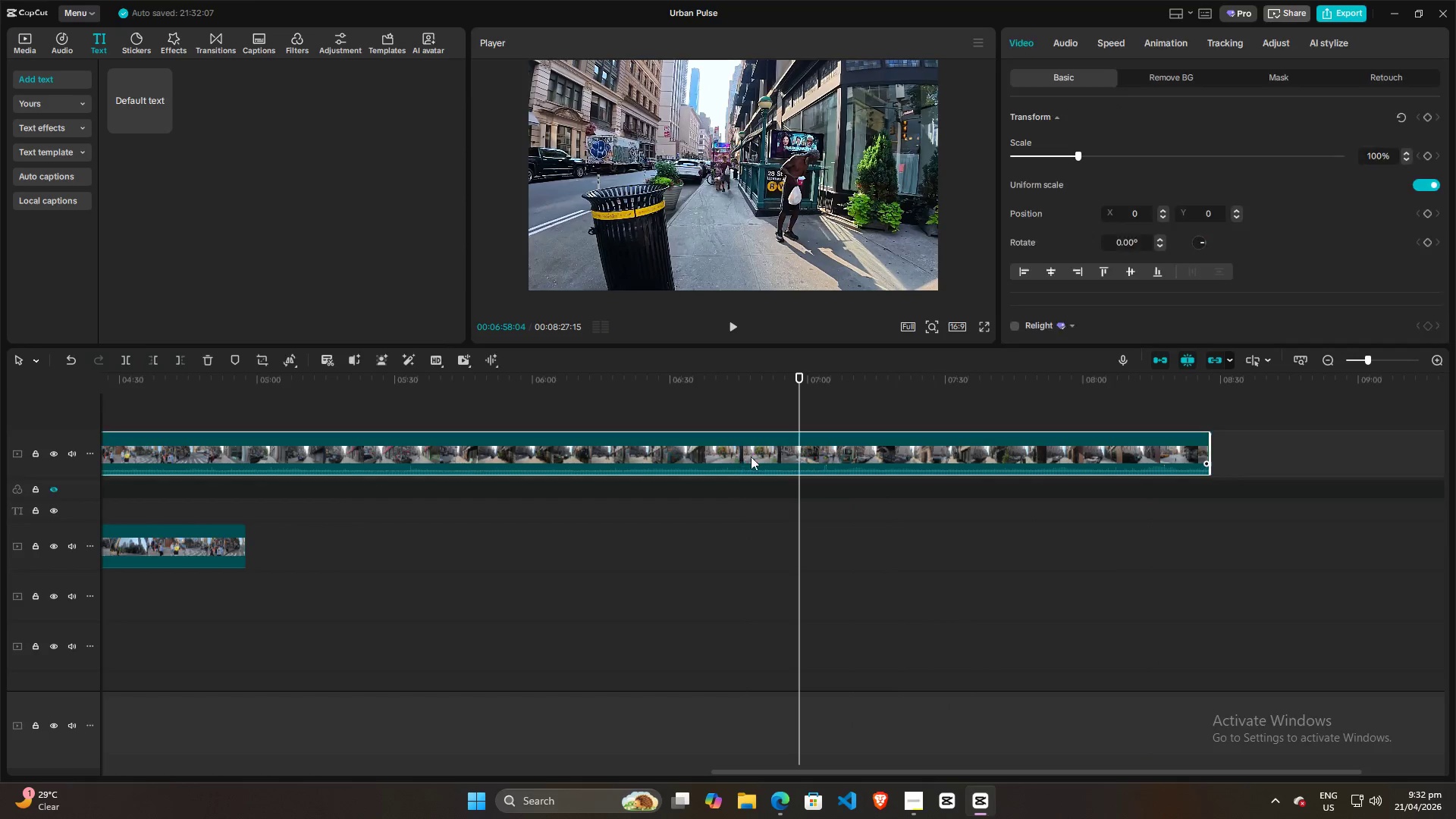 
key(Q)
 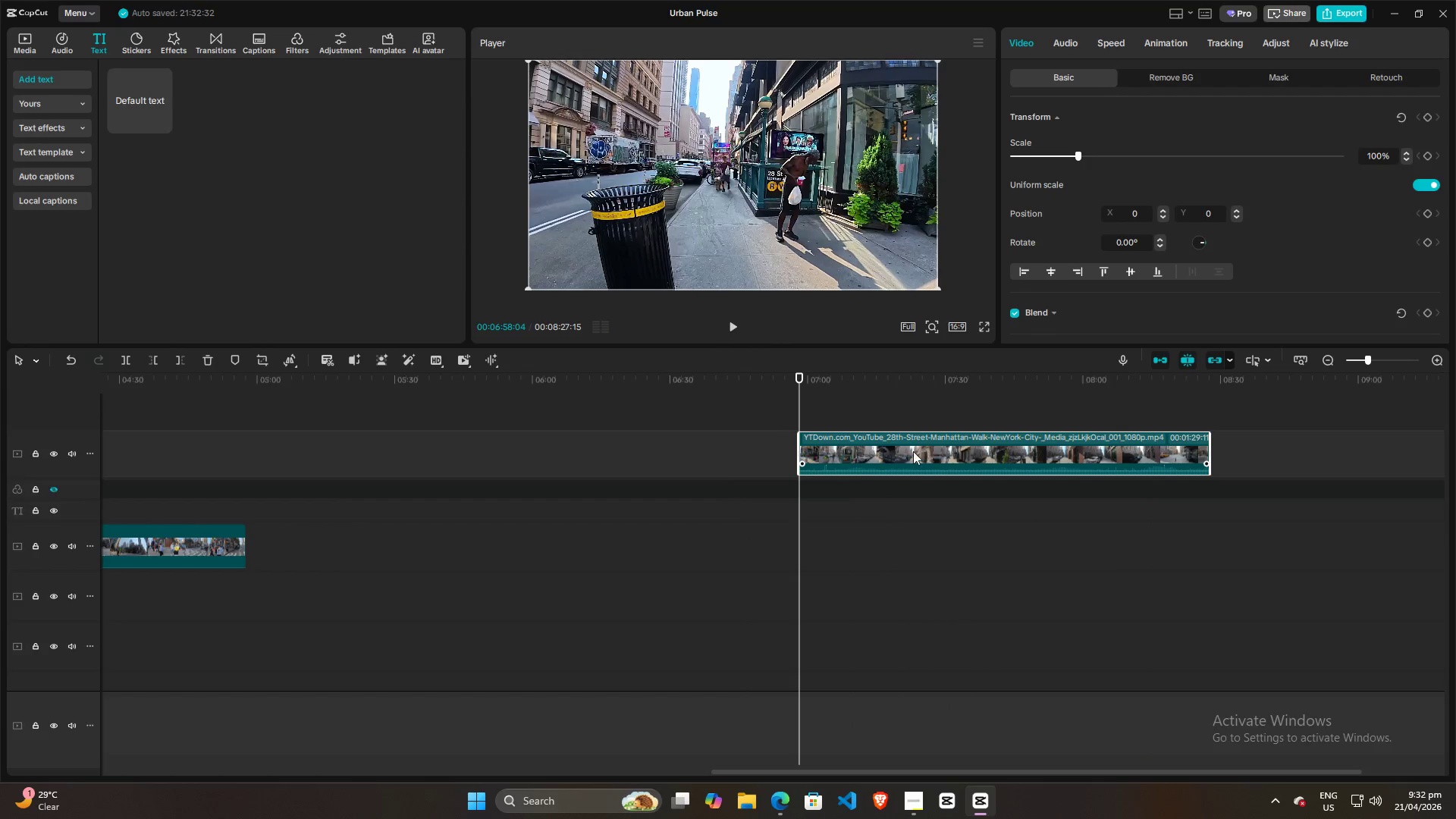 
left_click_drag(start_coordinate=[913, 451], to_coordinate=[301, 445])
 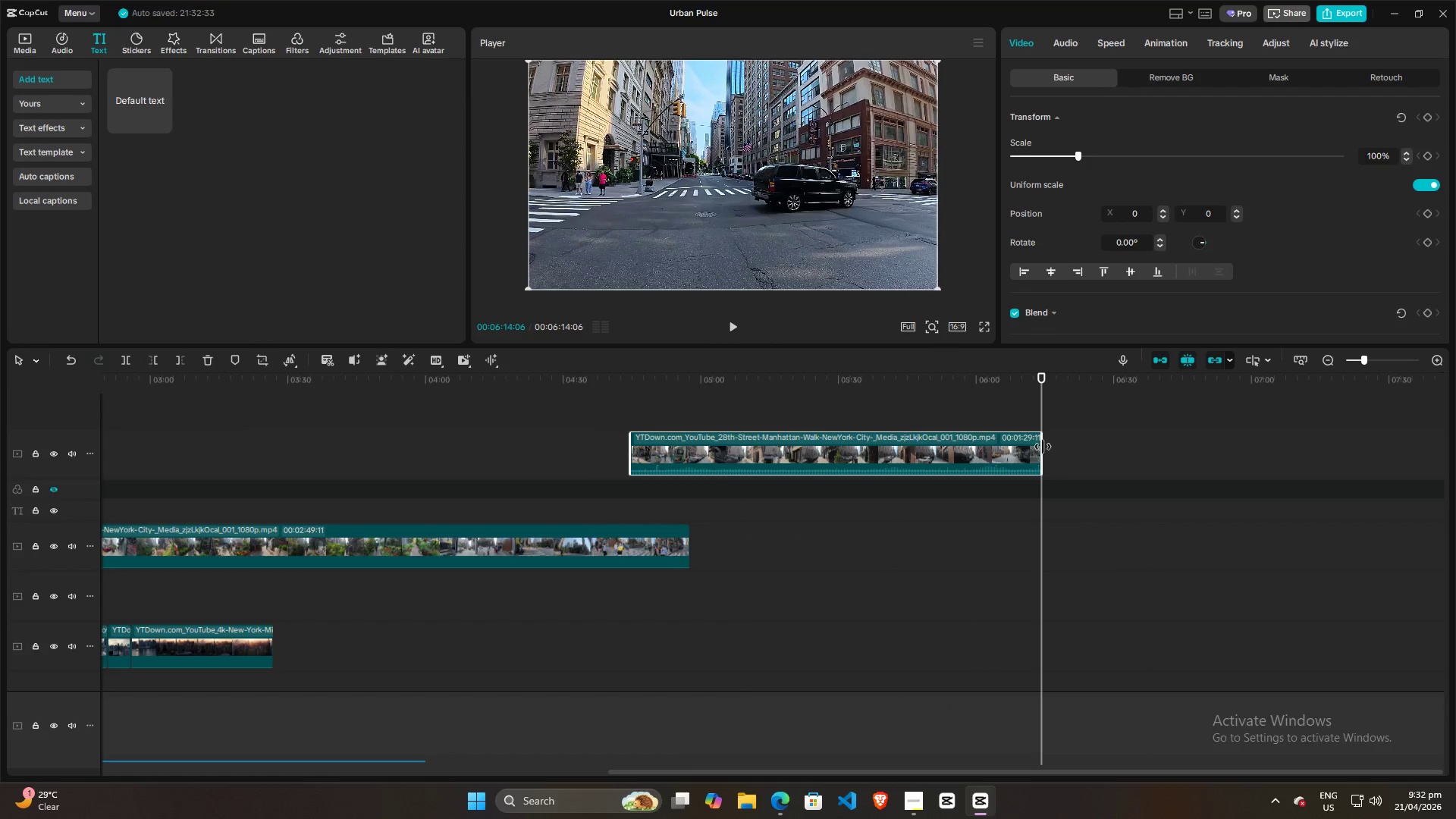 
left_click_drag(start_coordinate=[1043, 451], to_coordinate=[1346, 459])
 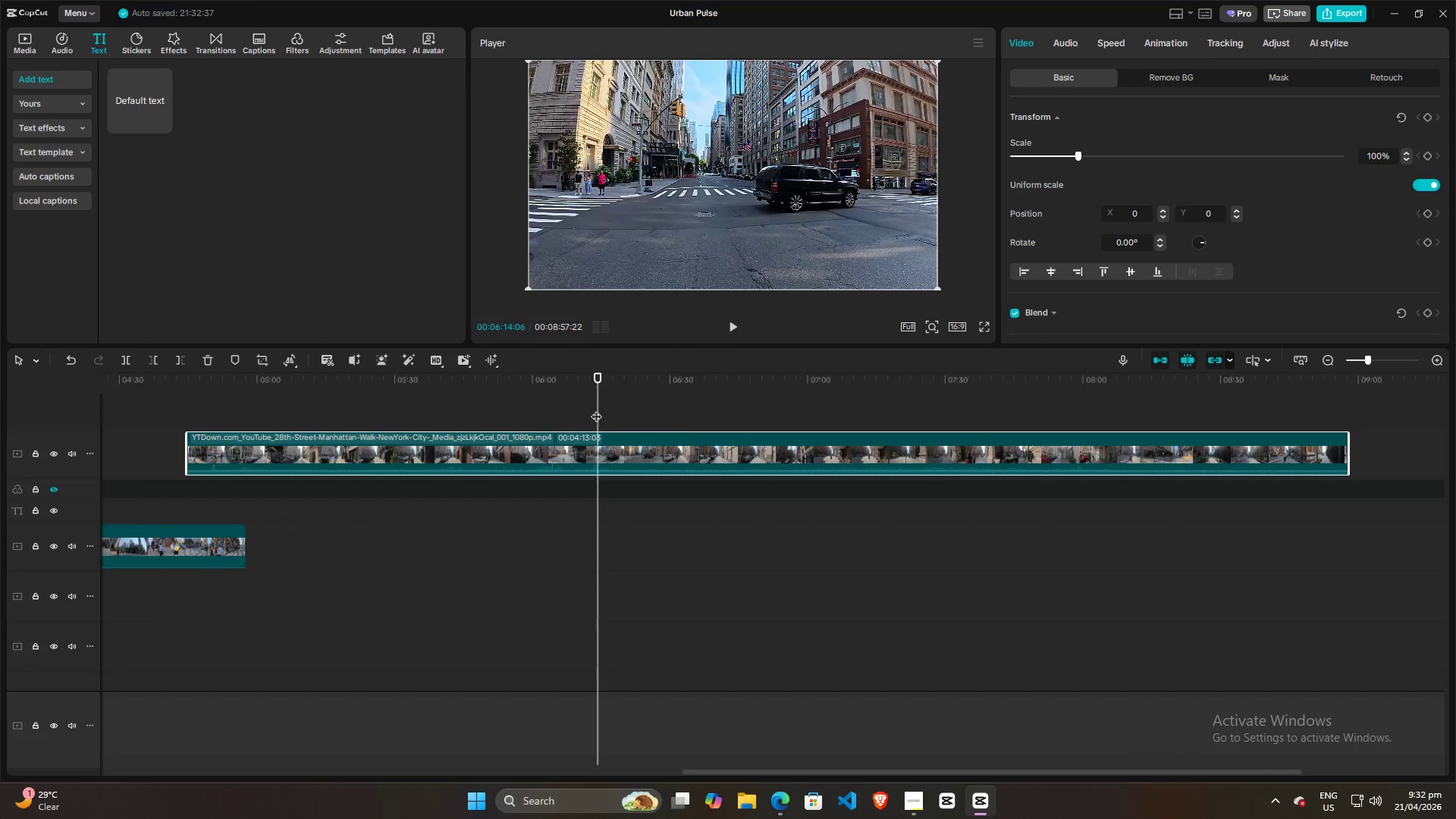 
left_click_drag(start_coordinate=[598, 407], to_coordinate=[1179, 405])
 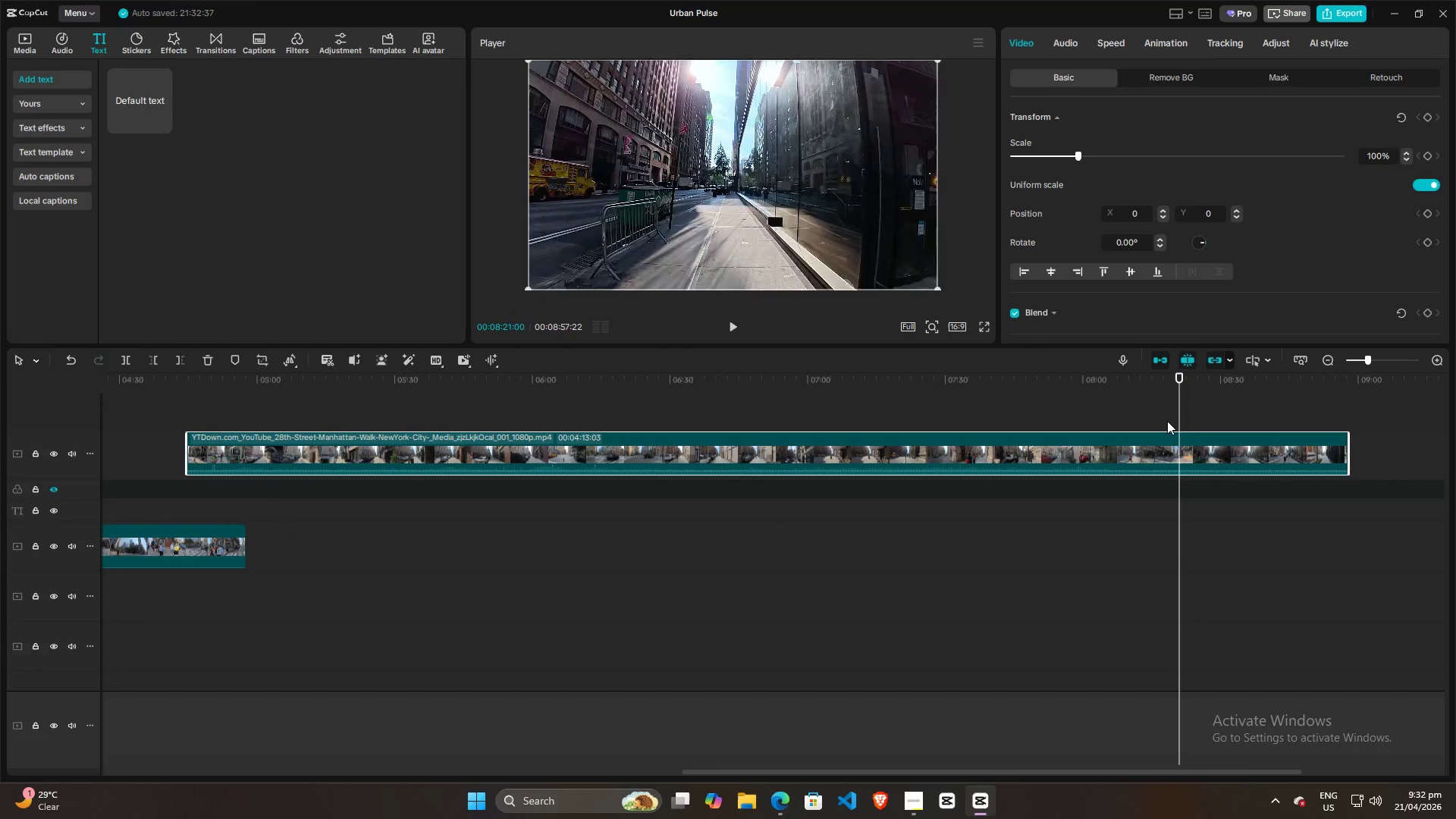 
key(Space)
 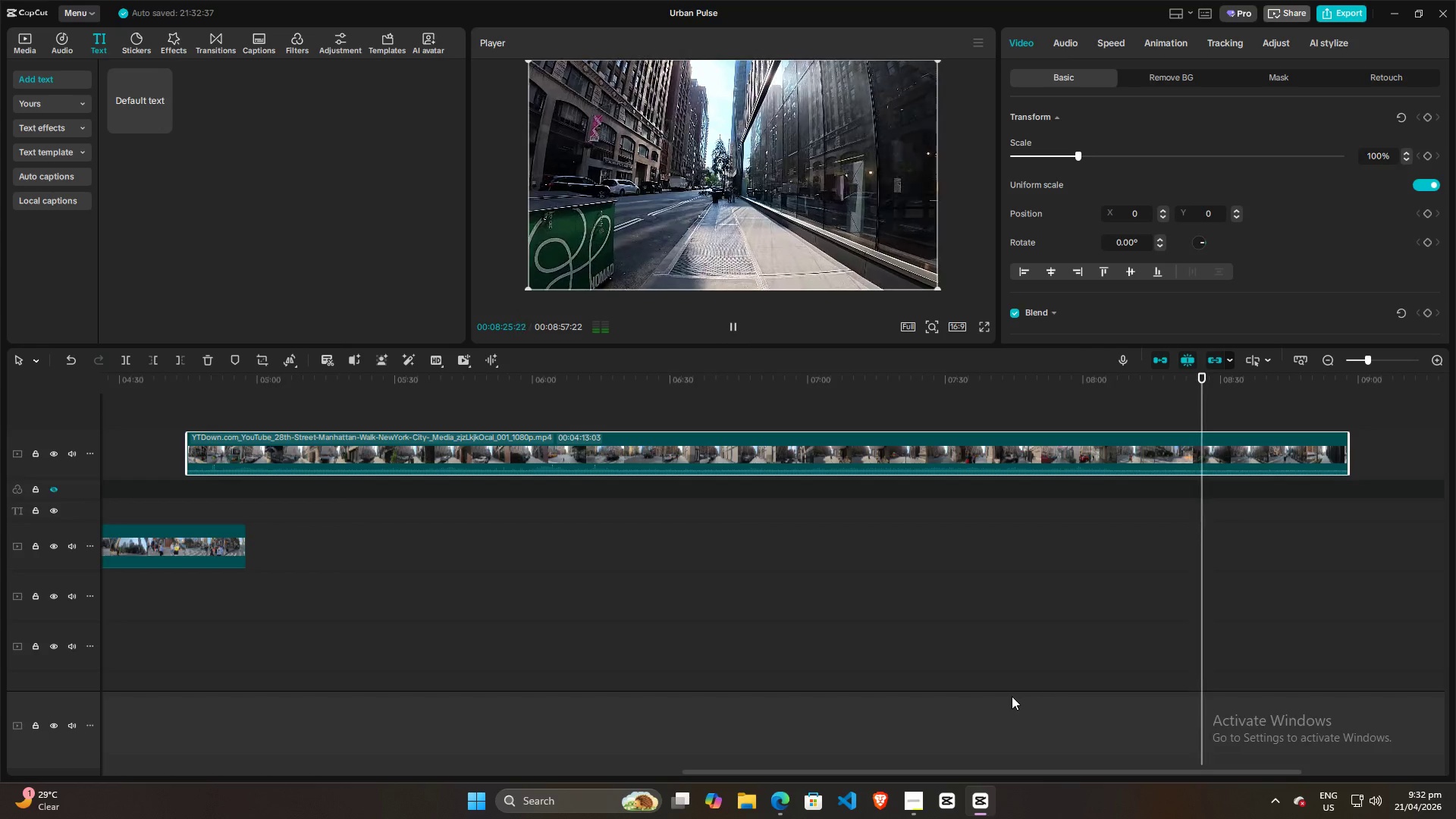 
wait(6.59)
 